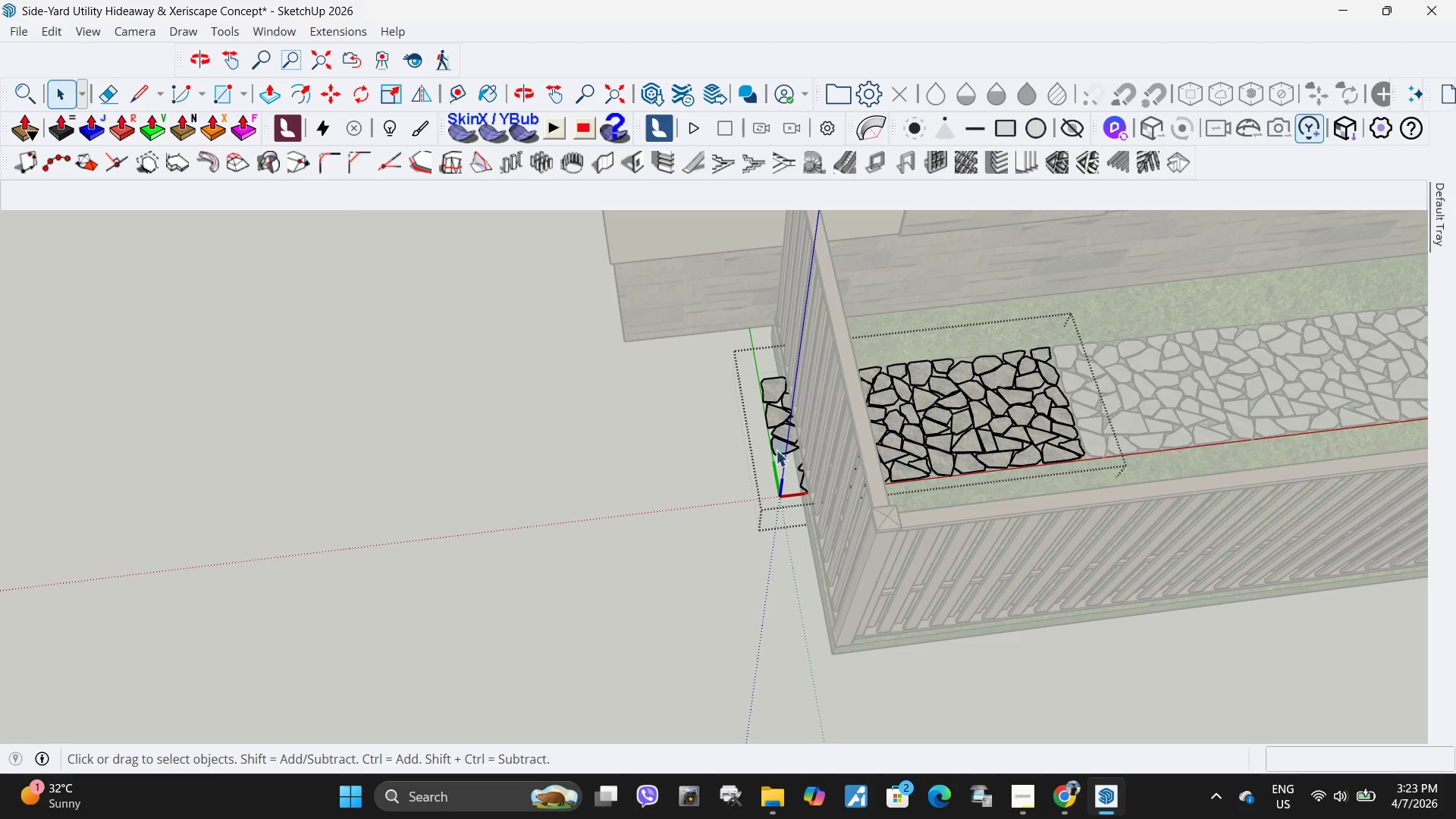 
double_click([774, 444])
 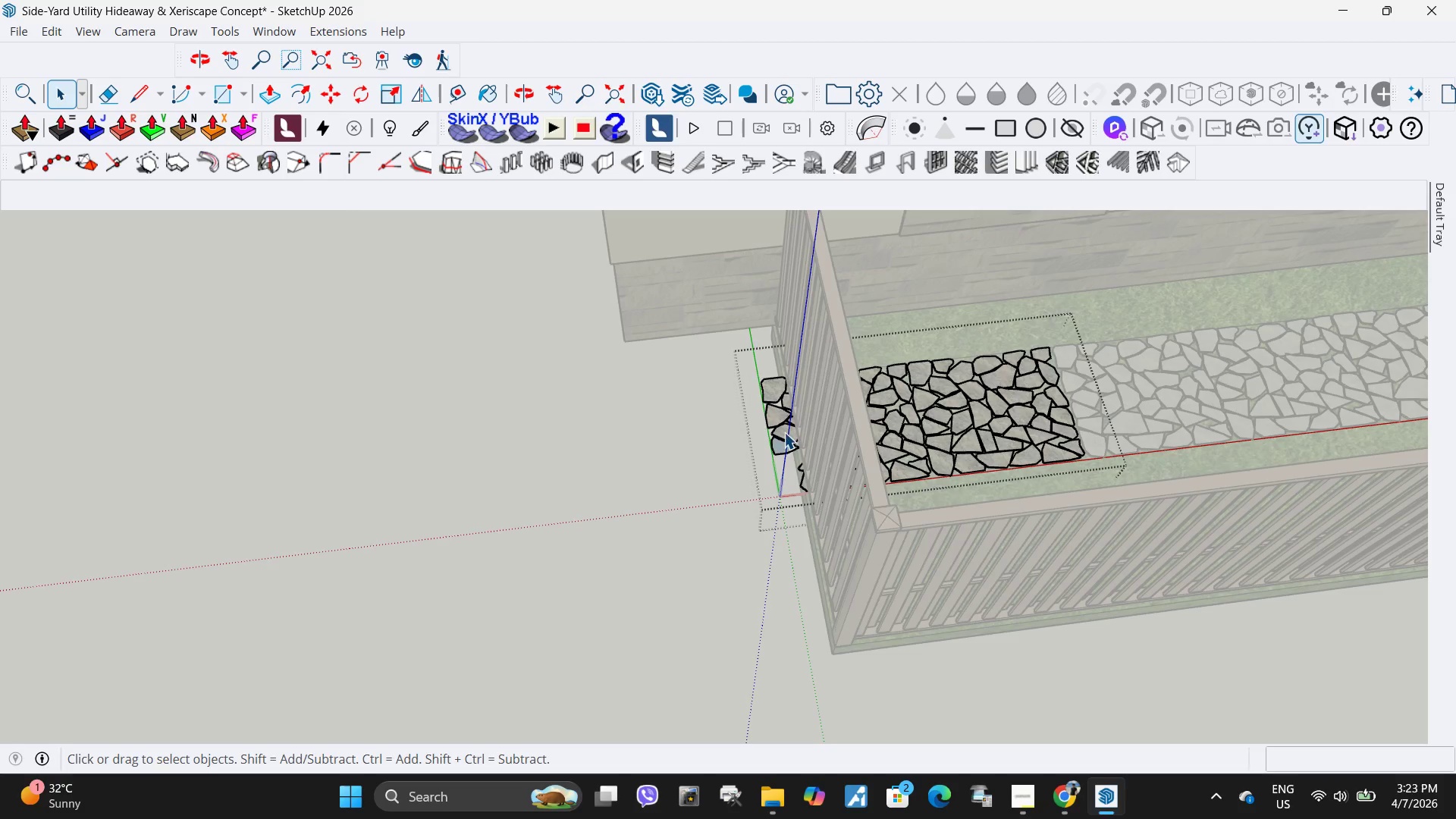 
triple_click([784, 432])
 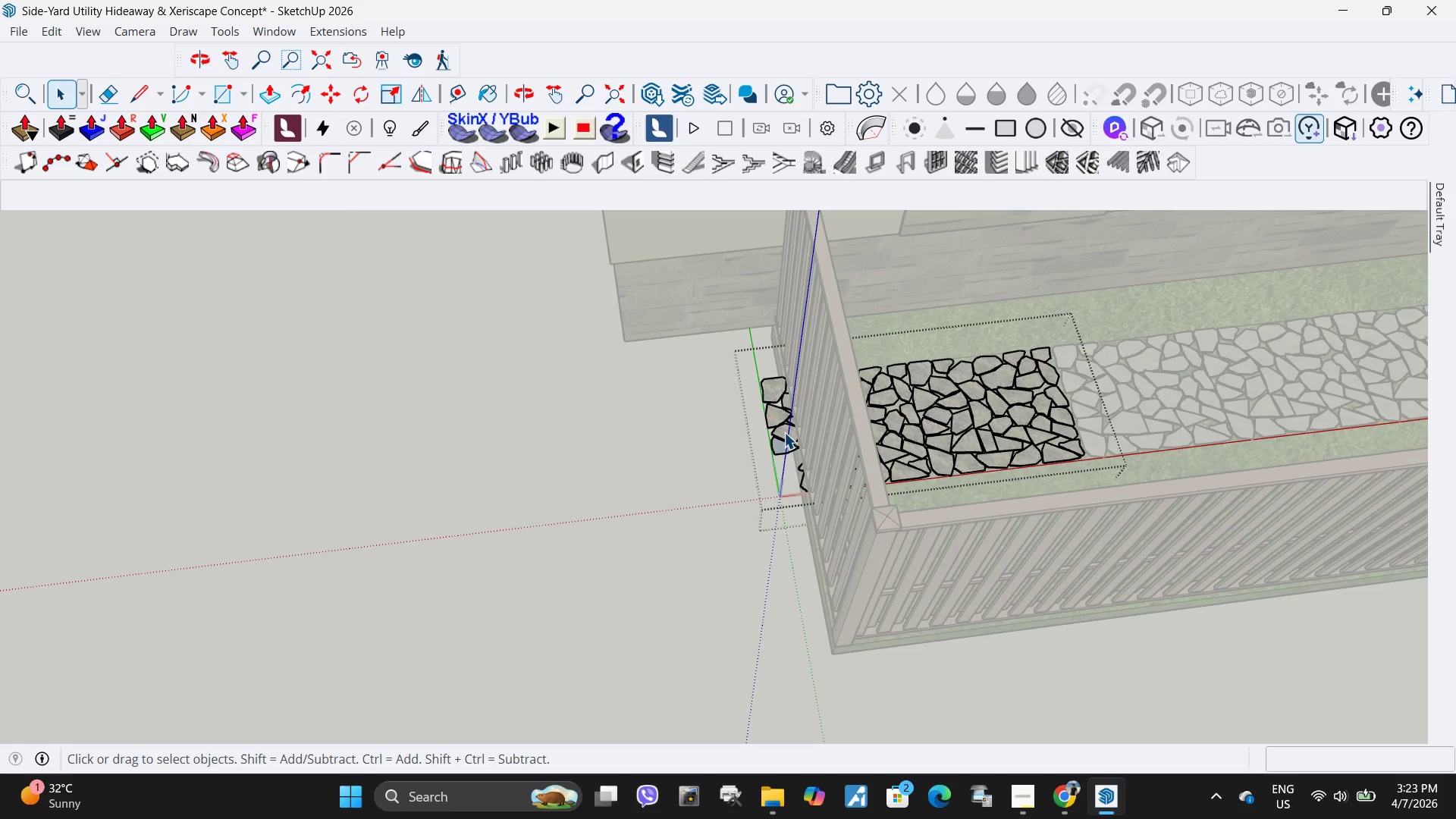 
triple_click([784, 432])
 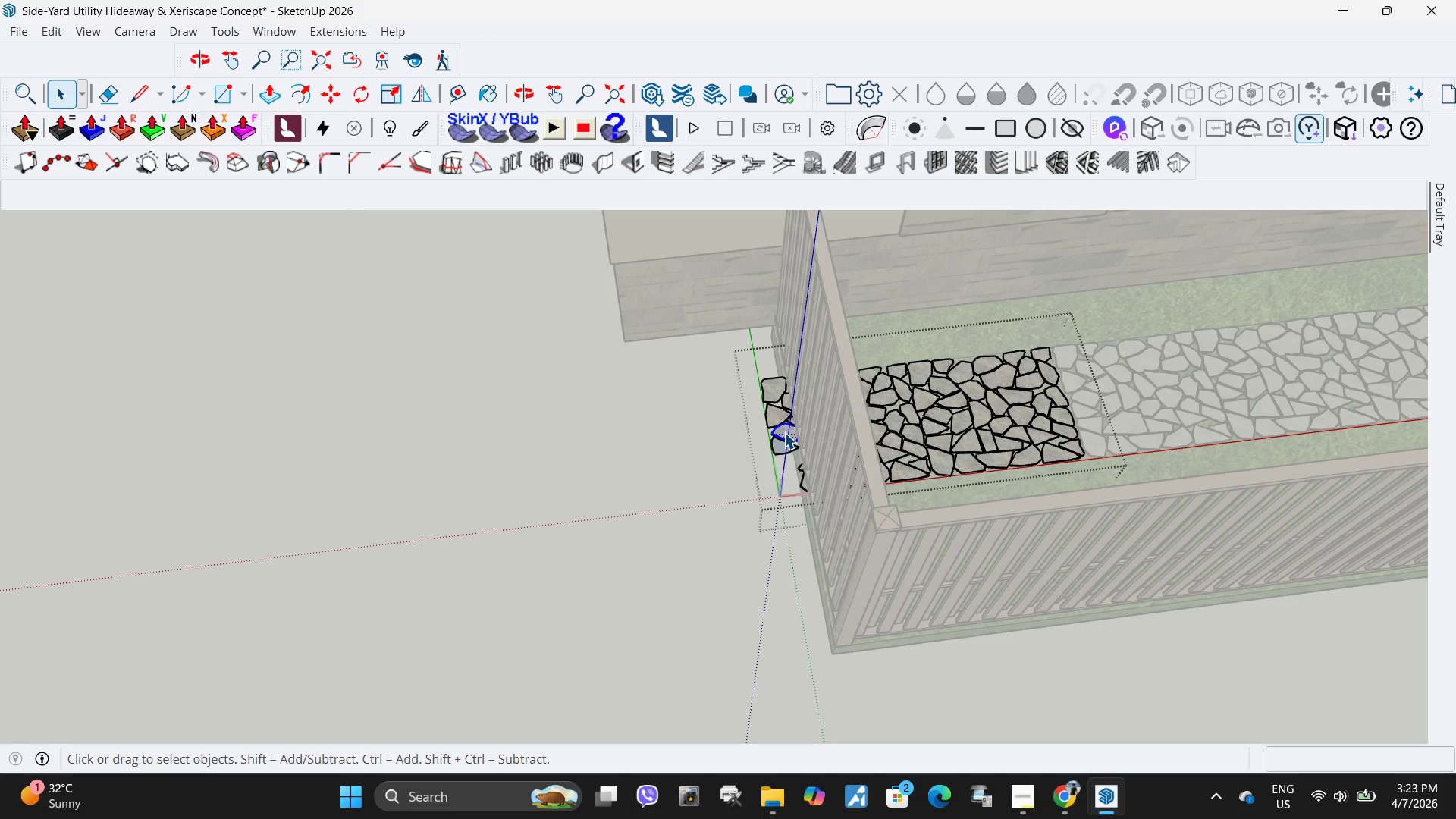 
key(Delete)
 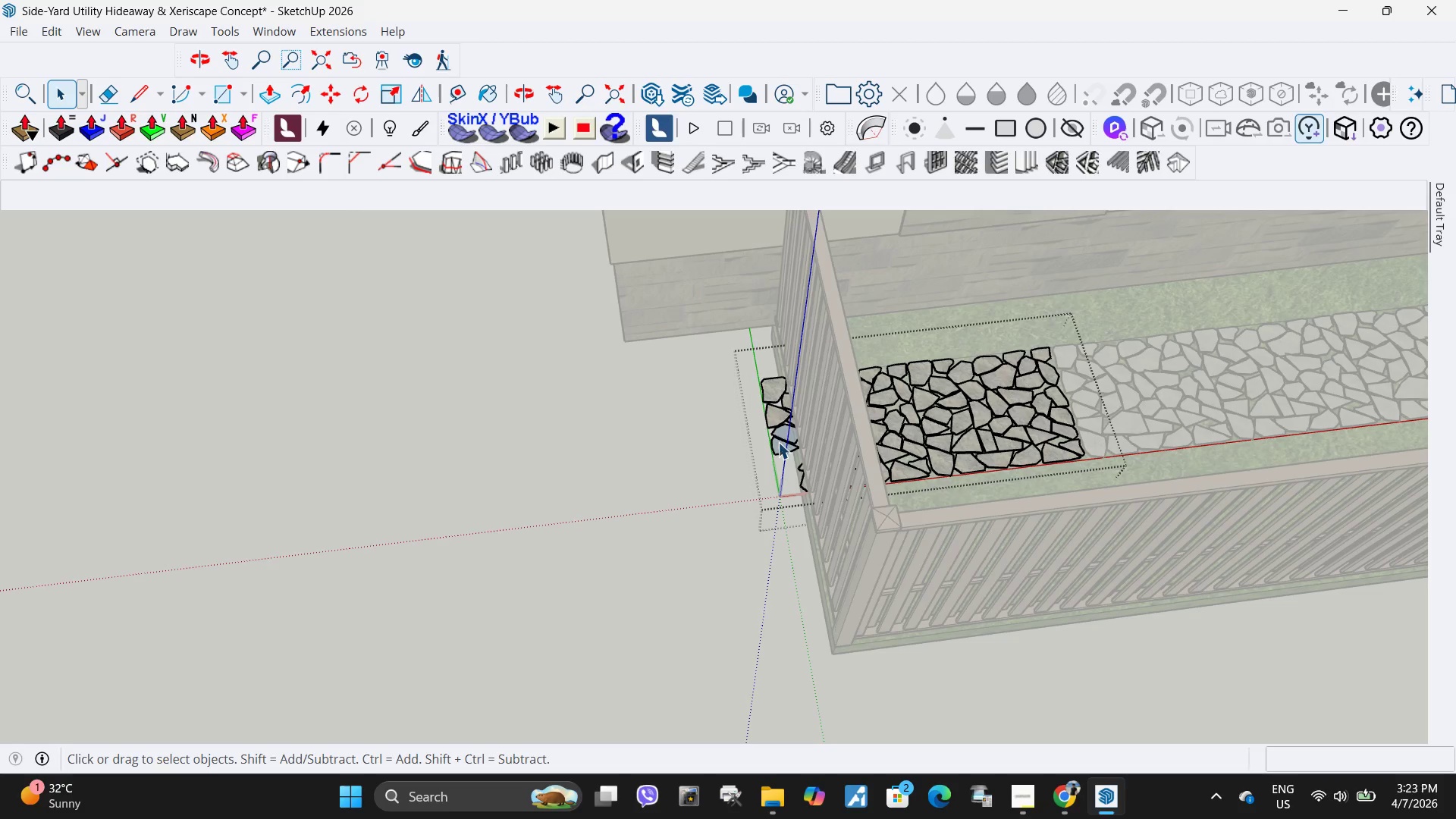 
left_click_drag(start_coordinate=[793, 491], to_coordinate=[712, 309])
 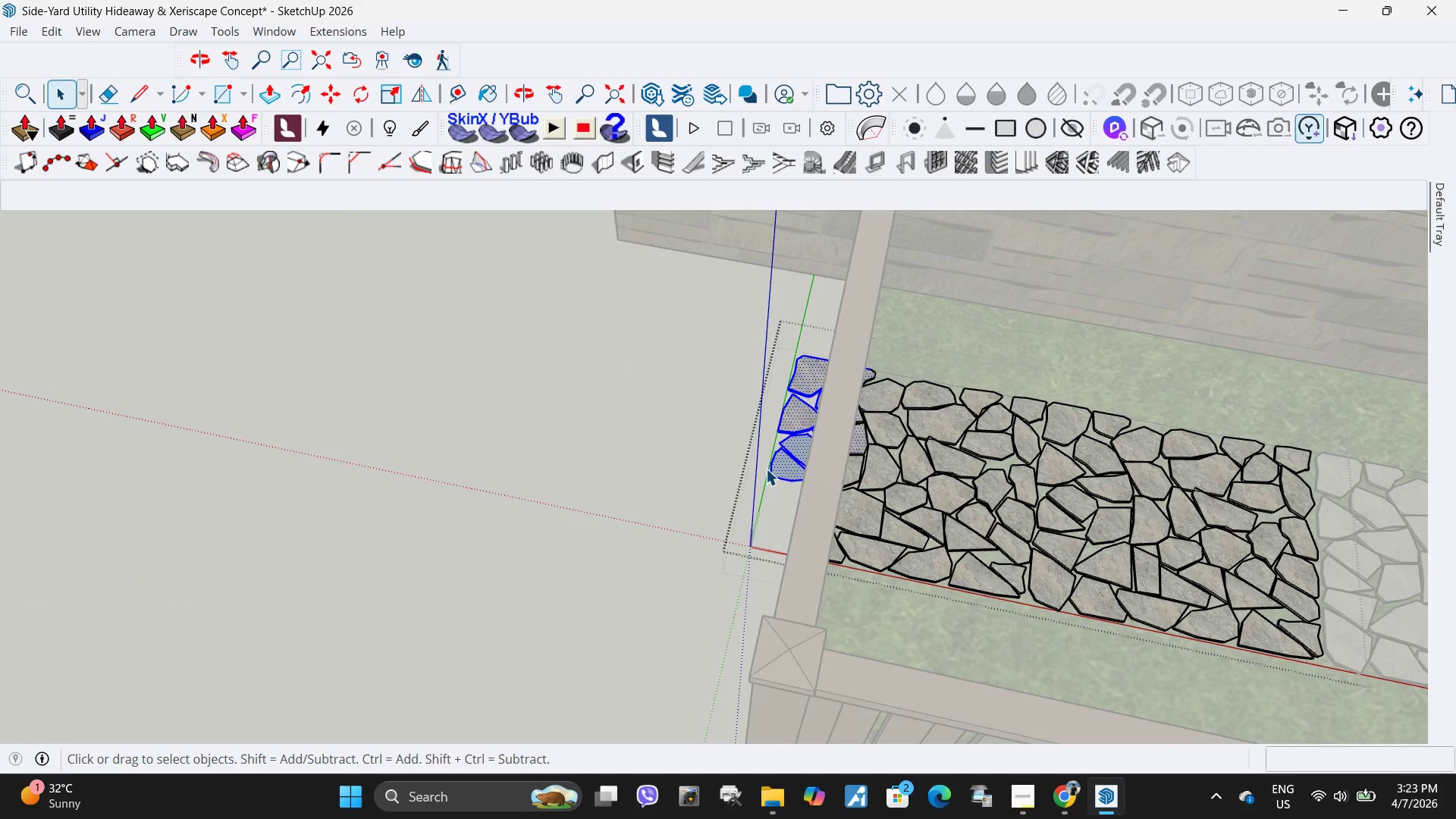 
scroll: coordinate [779, 448], scroll_direction: up, amount: 5.0
 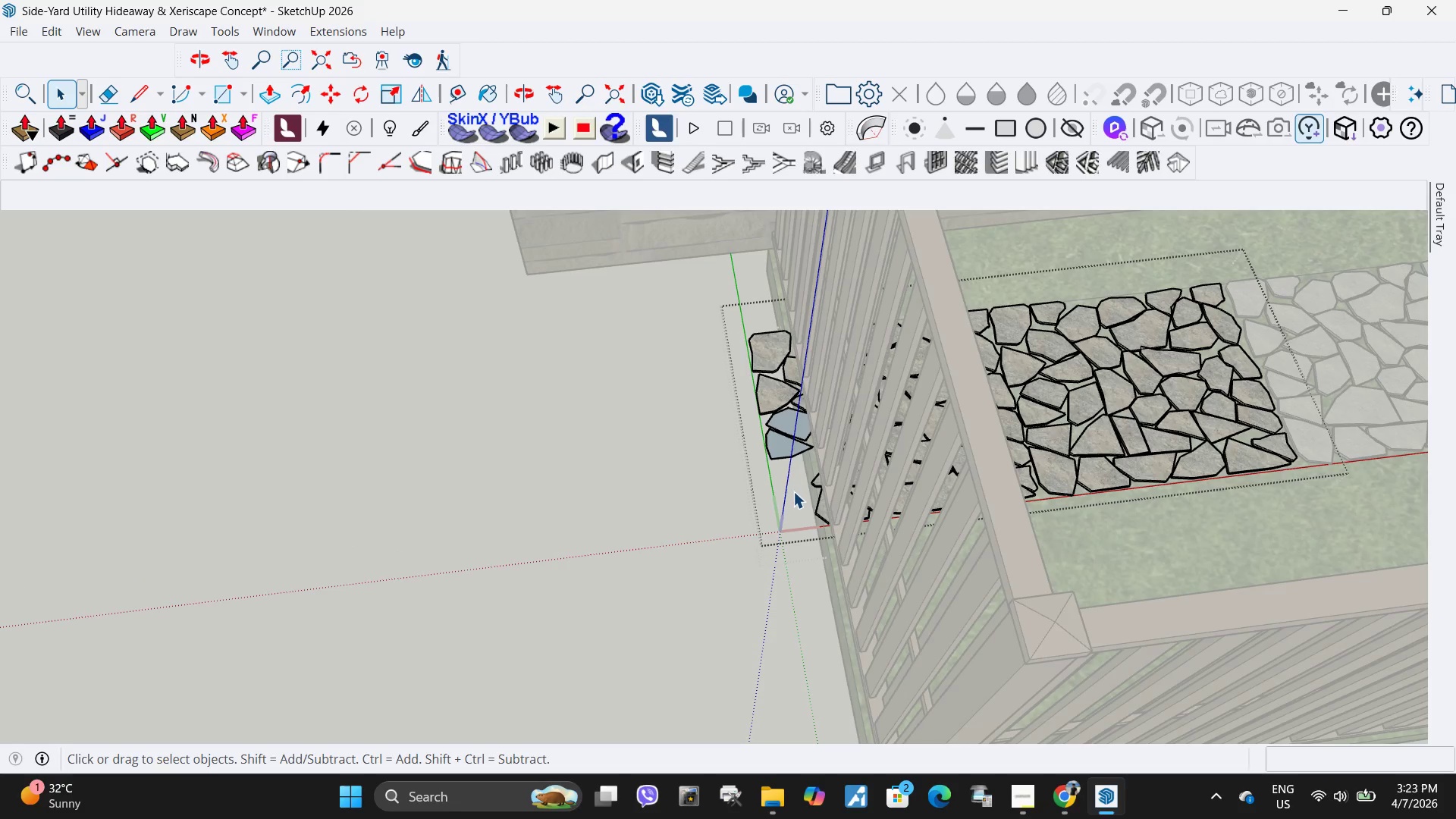 
left_click_drag(start_coordinate=[788, 497], to_coordinate=[752, 325])
 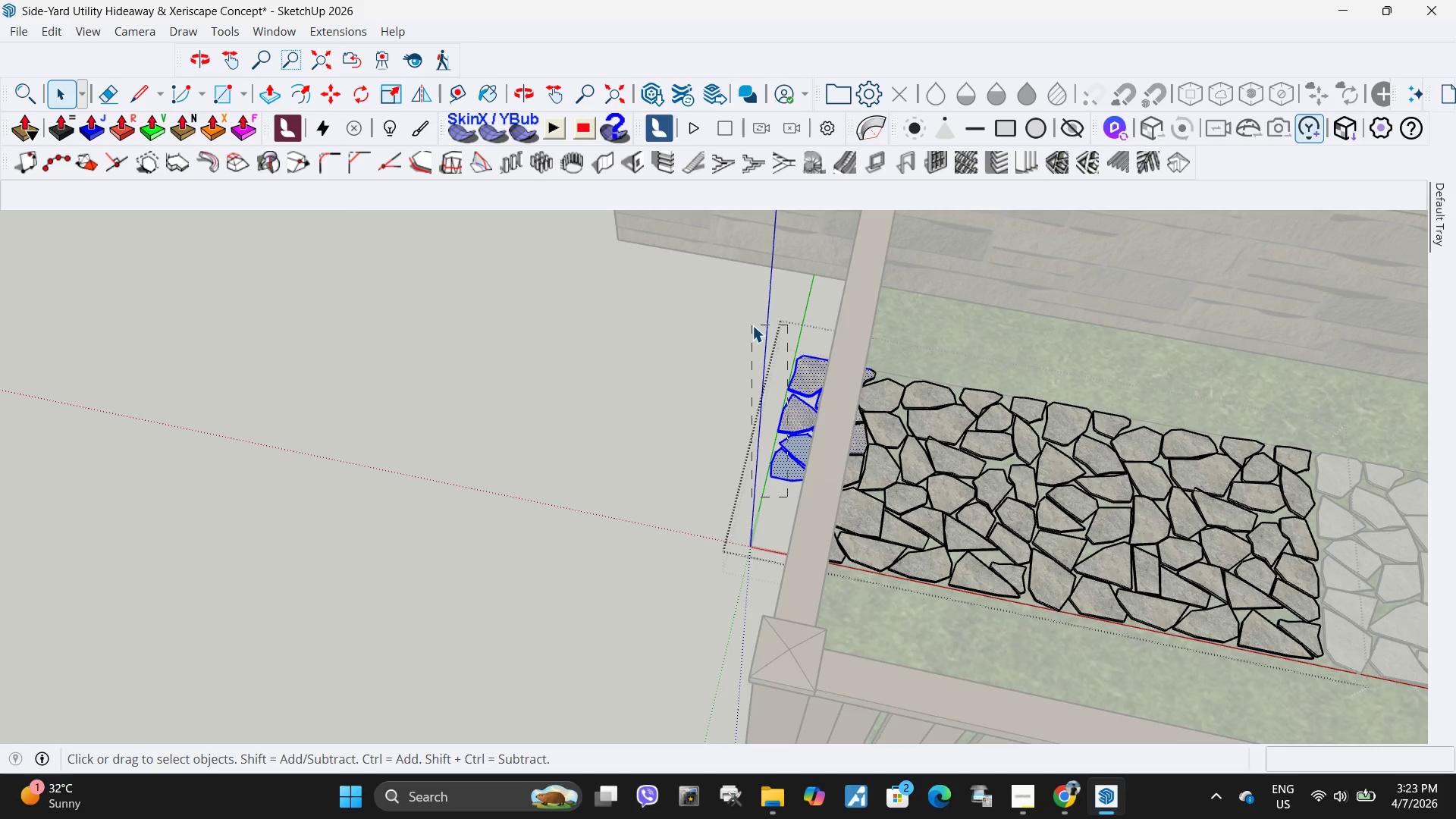 
left_click([752, 325])
 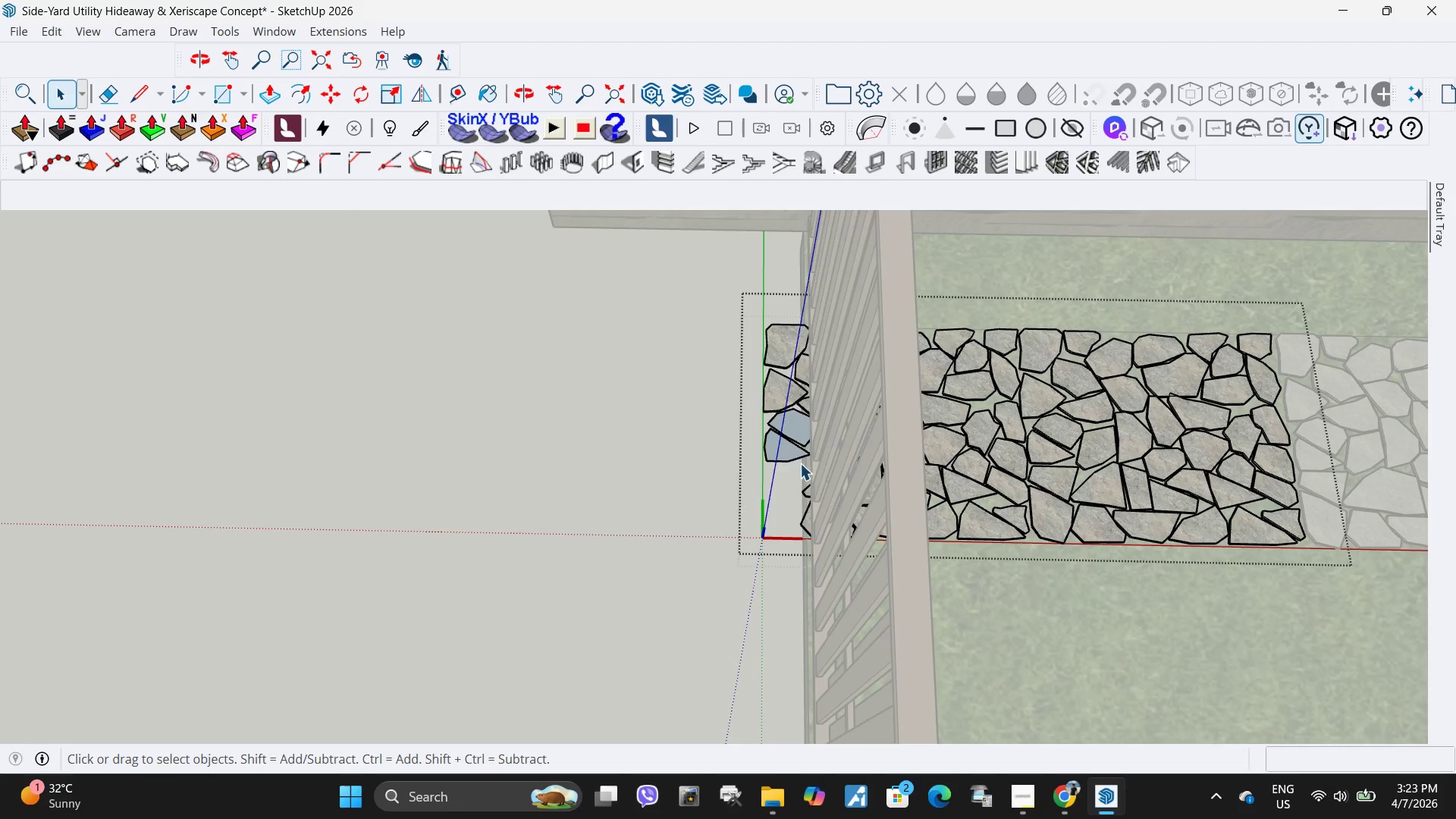 
left_click_drag(start_coordinate=[781, 467], to_coordinate=[748, 305])
 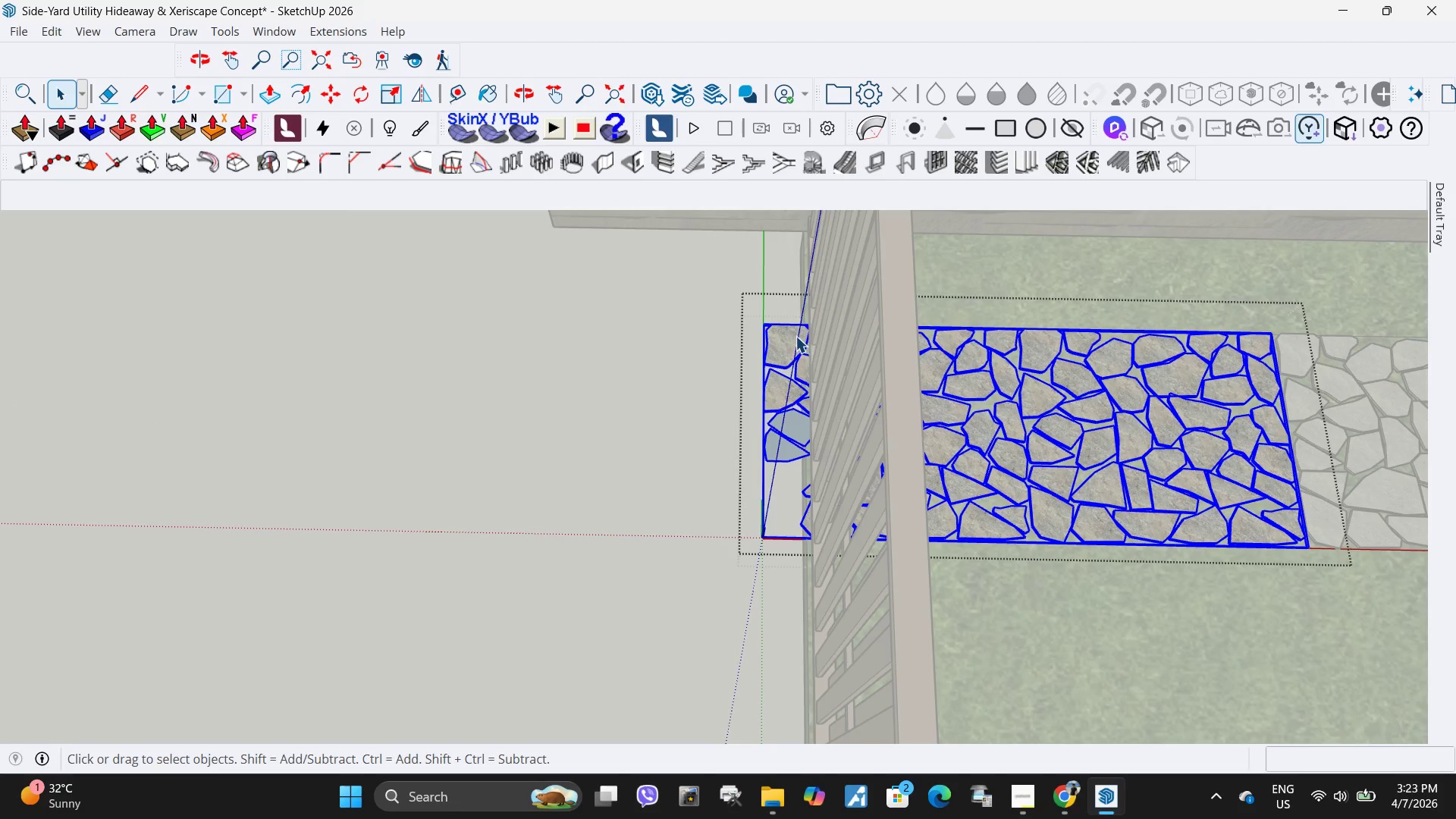 
double_click([795, 336])
 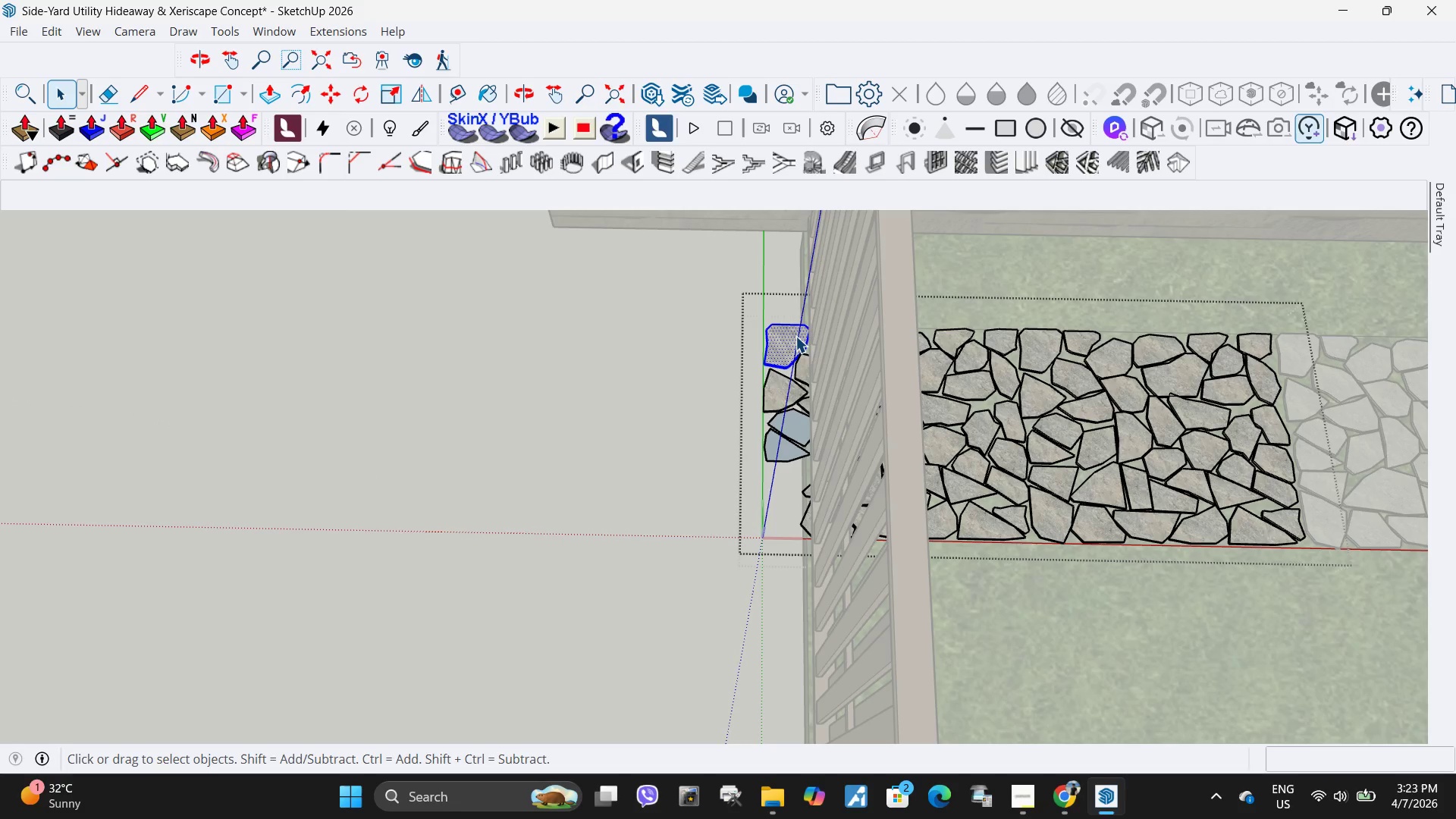 
triple_click([795, 336])
 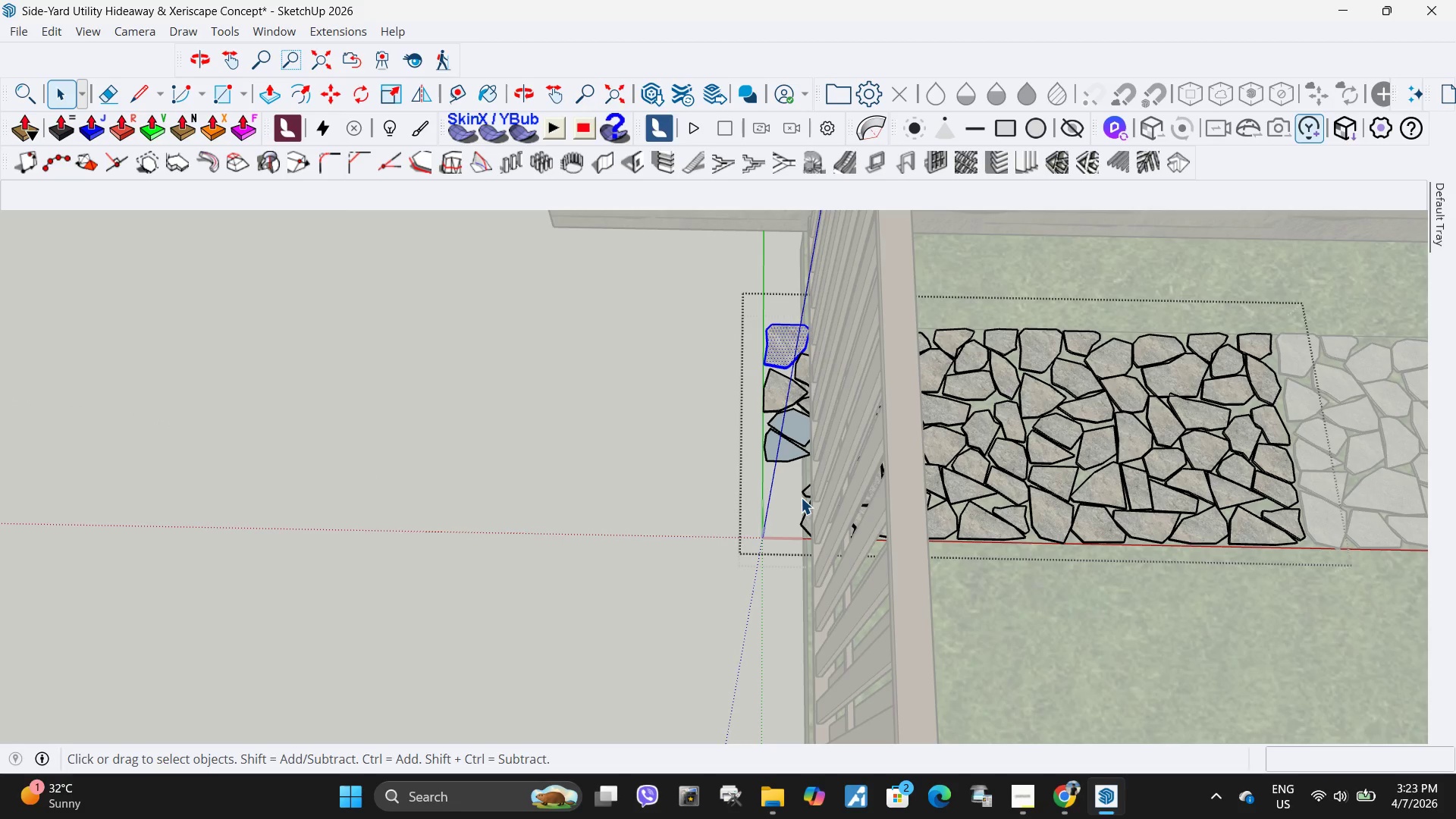 
key(Delete)
 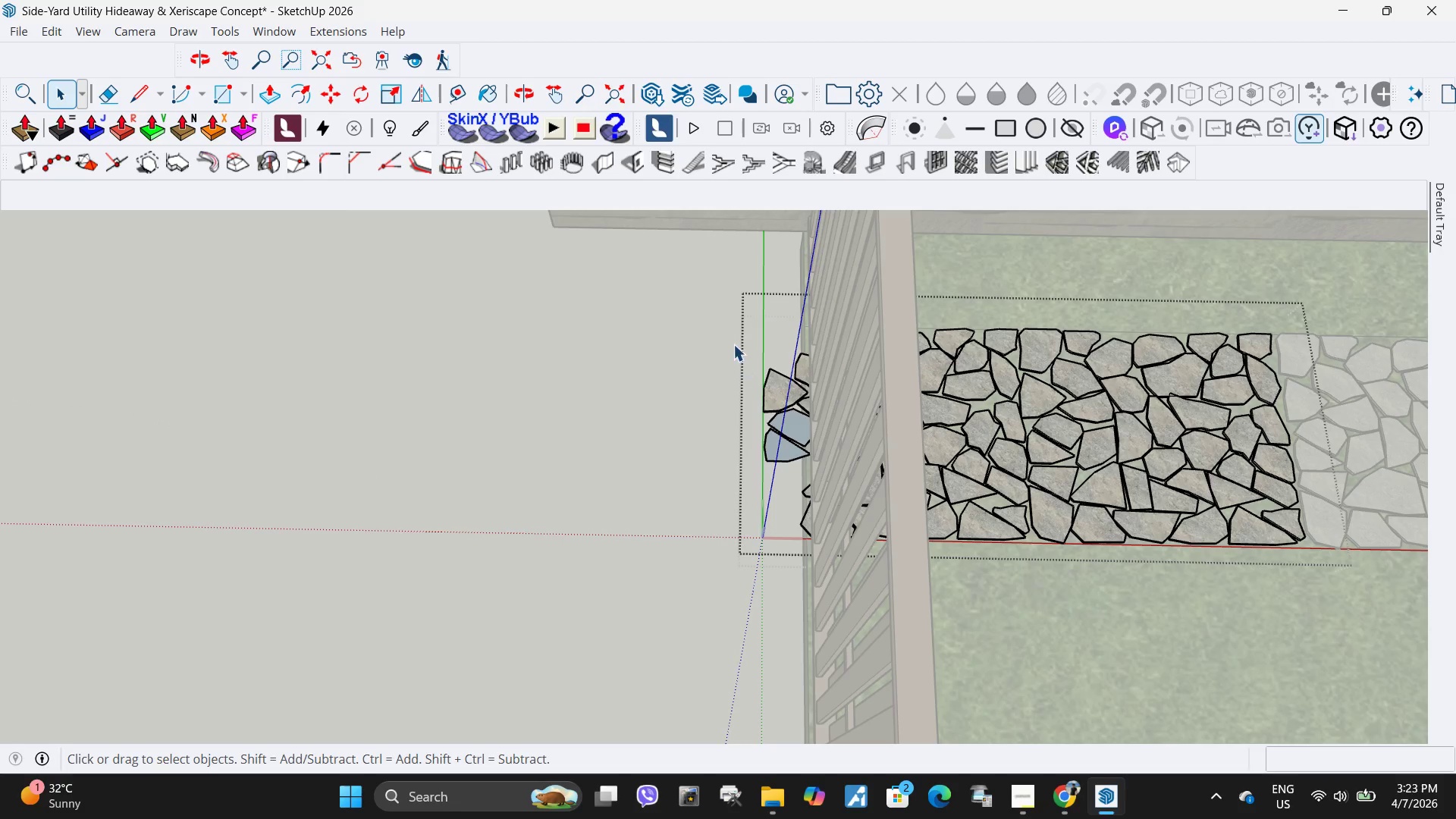 
left_click_drag(start_coordinate=[733, 344], to_coordinate=[783, 456])
 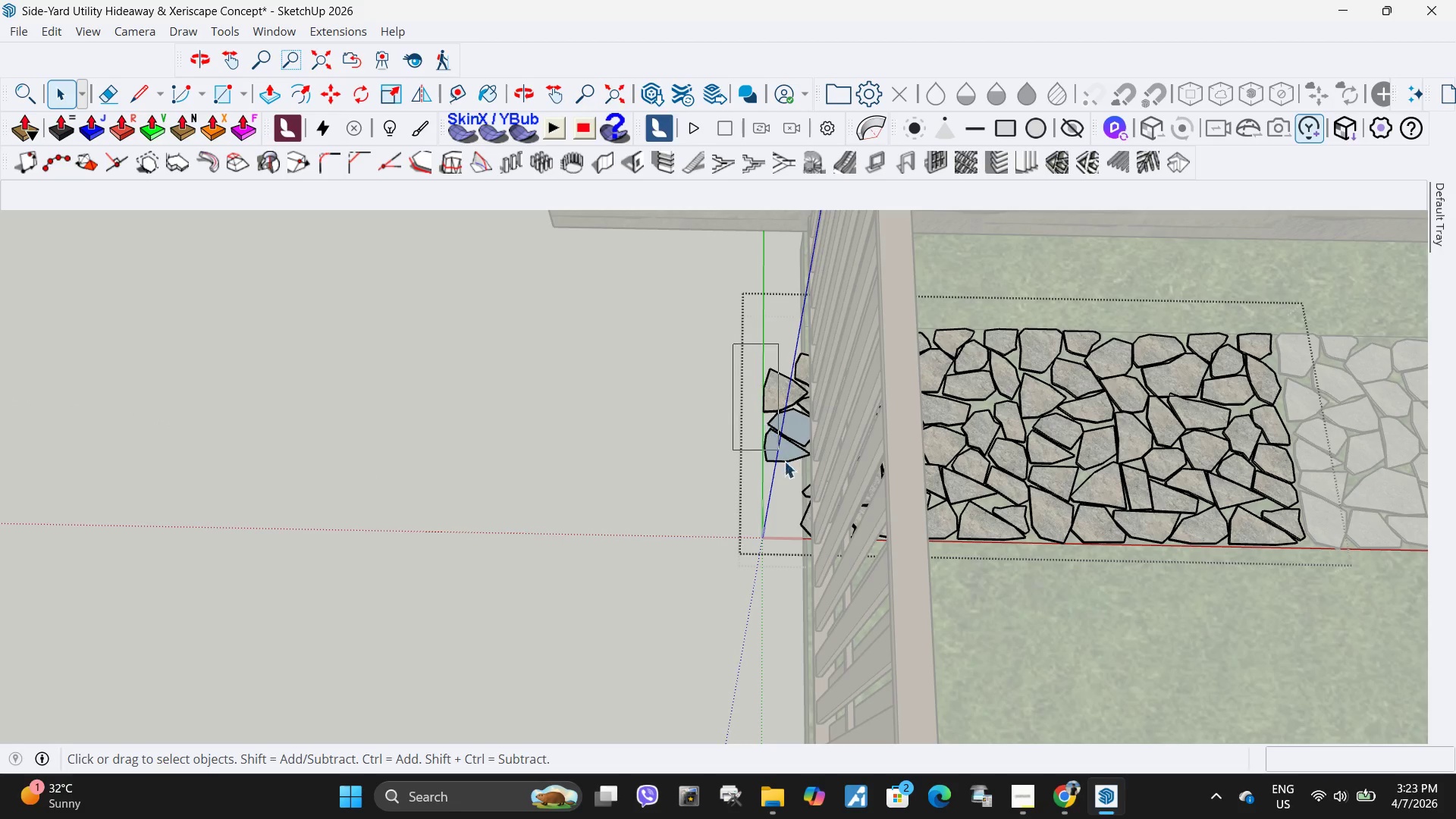 
left_click_drag(start_coordinate=[783, 456], to_coordinate=[792, 484])
 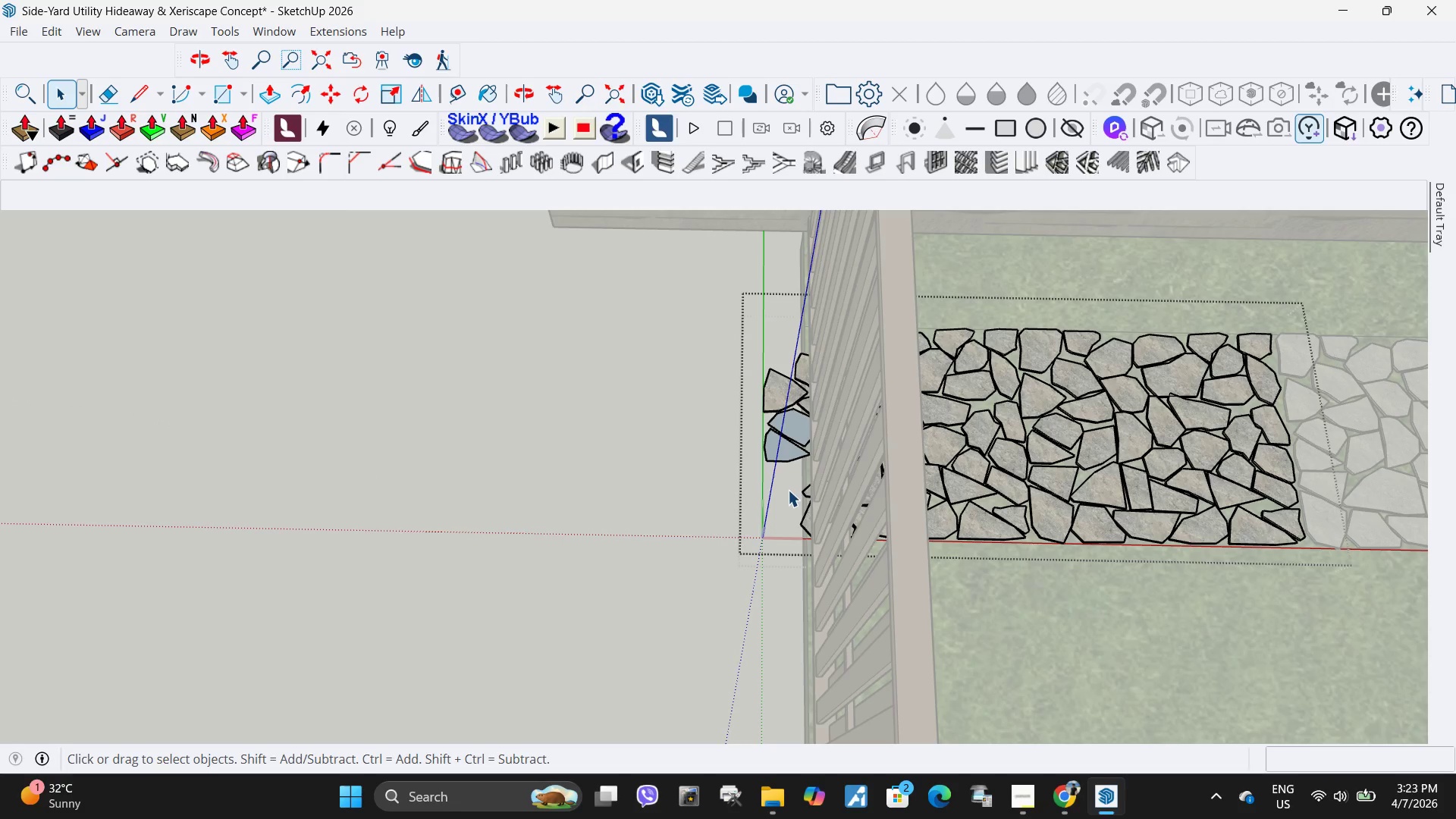 
left_click_drag(start_coordinate=[788, 490], to_coordinate=[731, 356])
 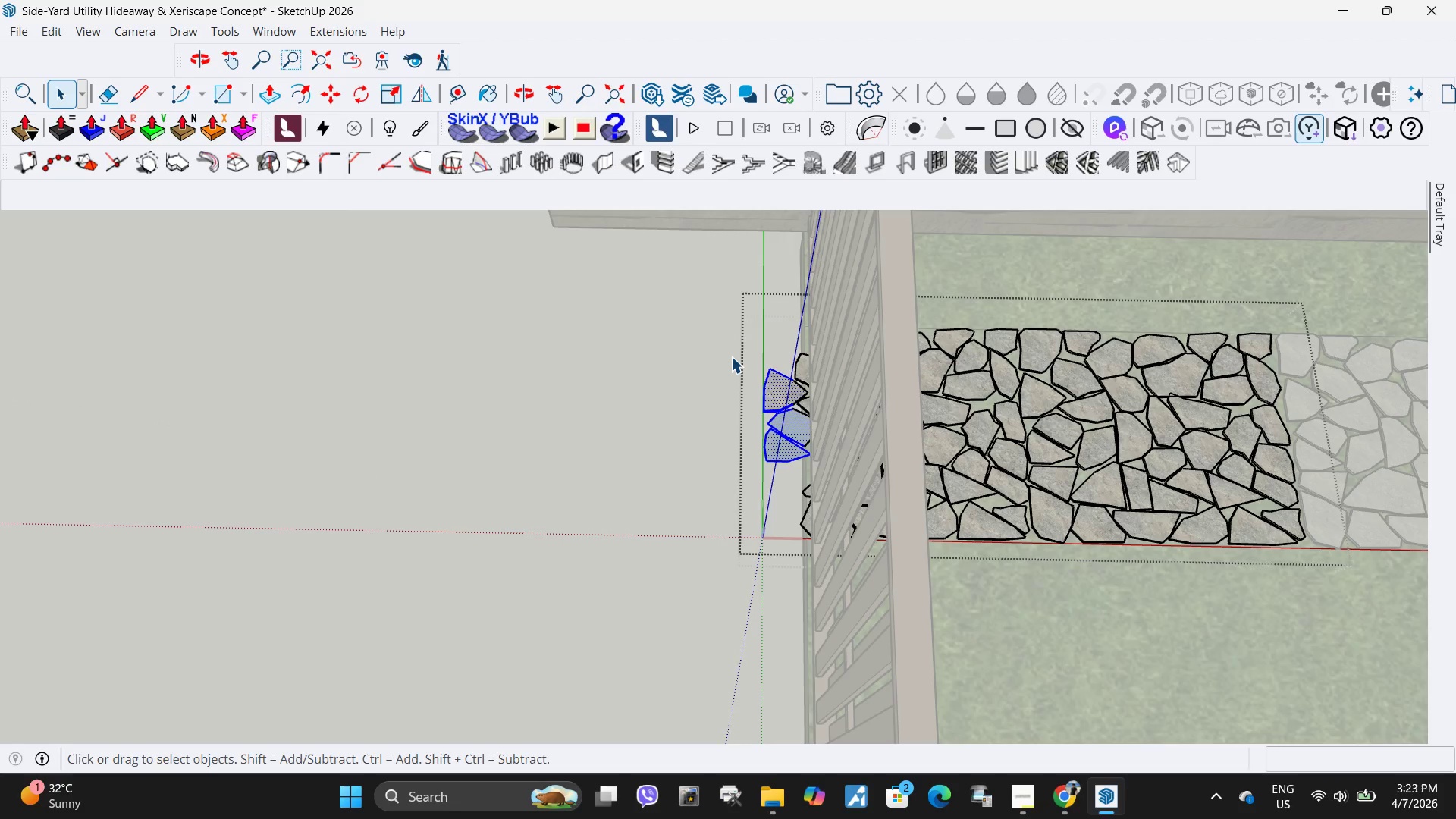 
triple_click([731, 356])
 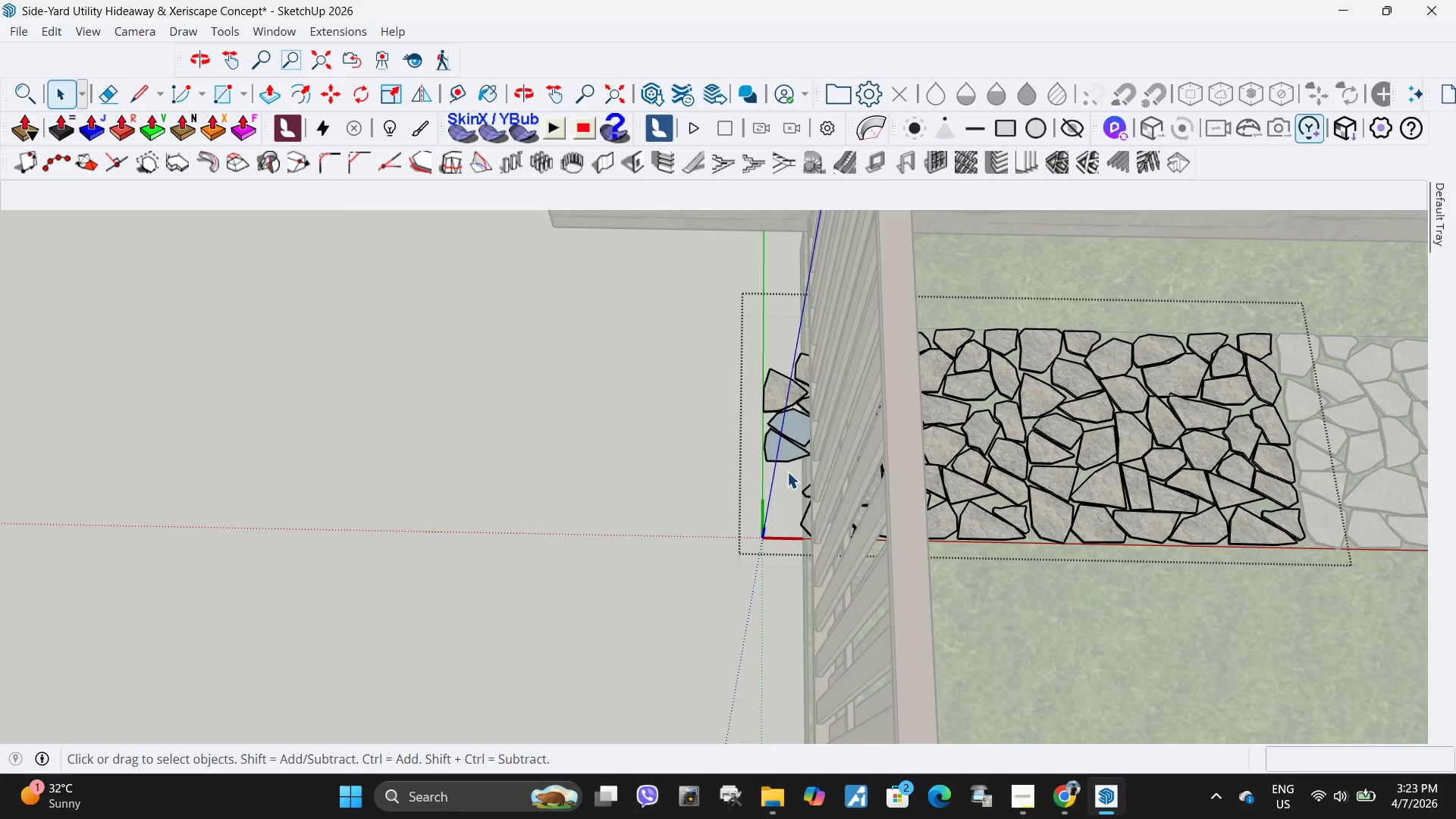 
double_click([784, 484])
 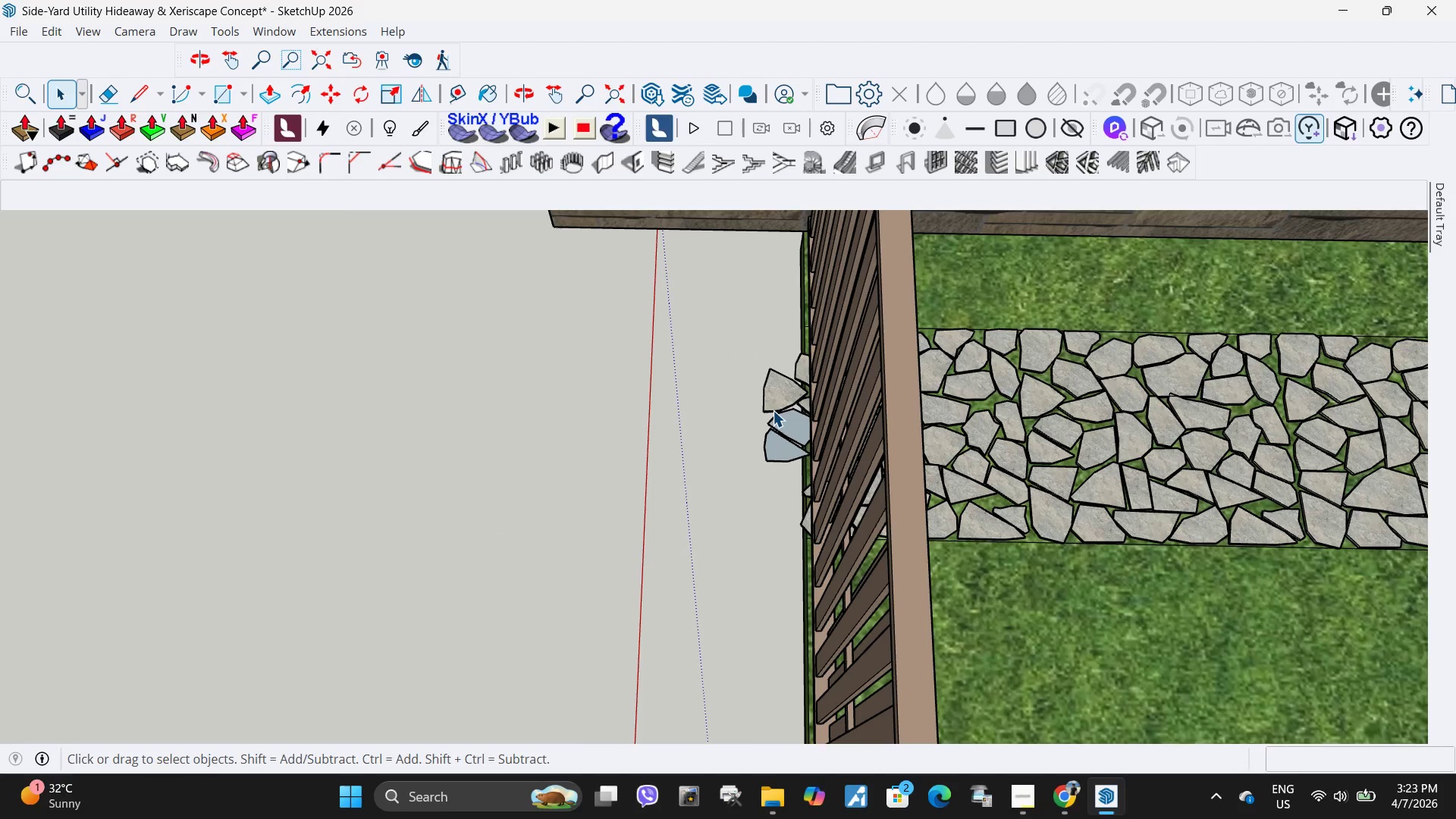 
double_click([773, 402])
 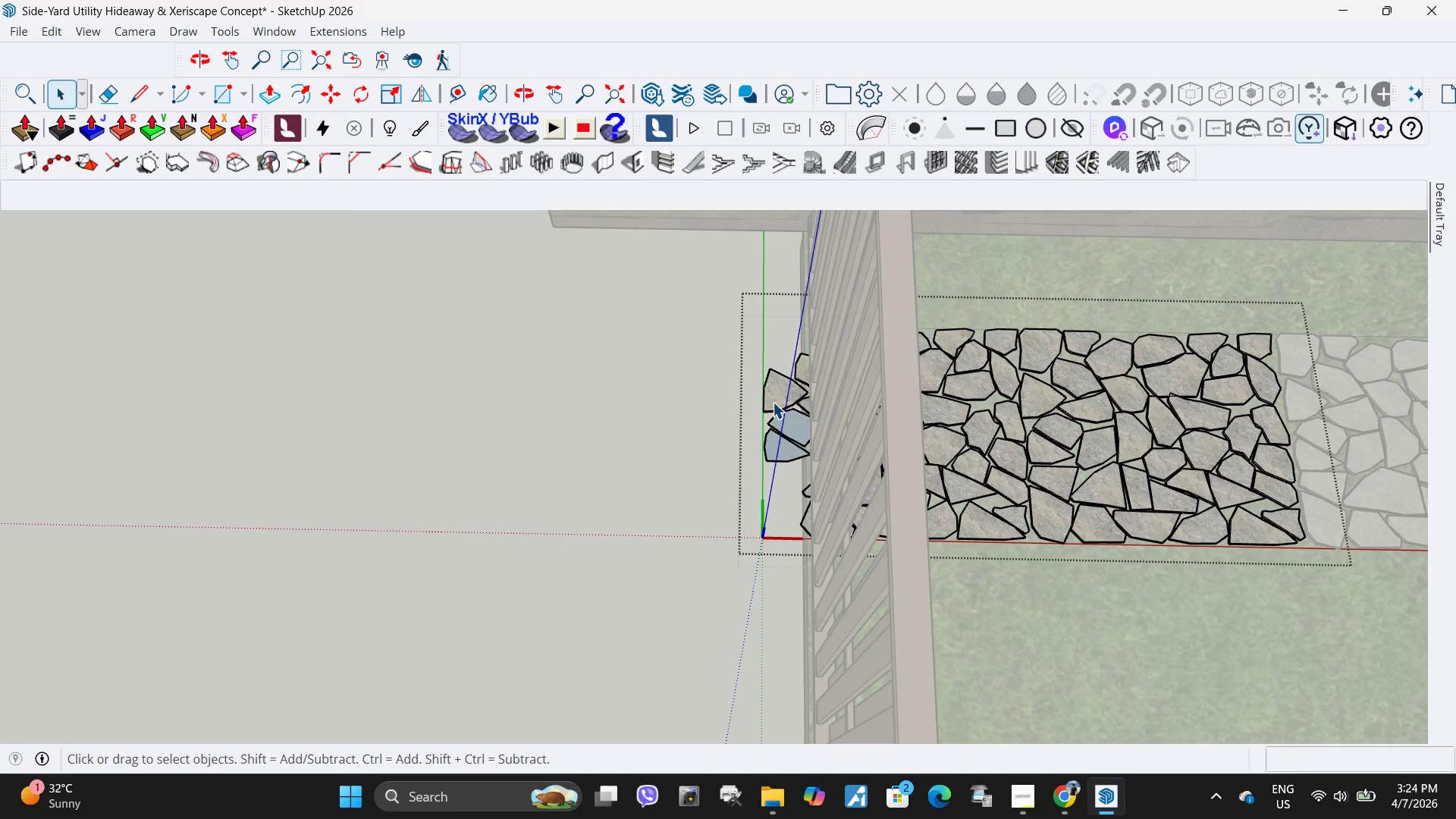 
triple_click([773, 402])
 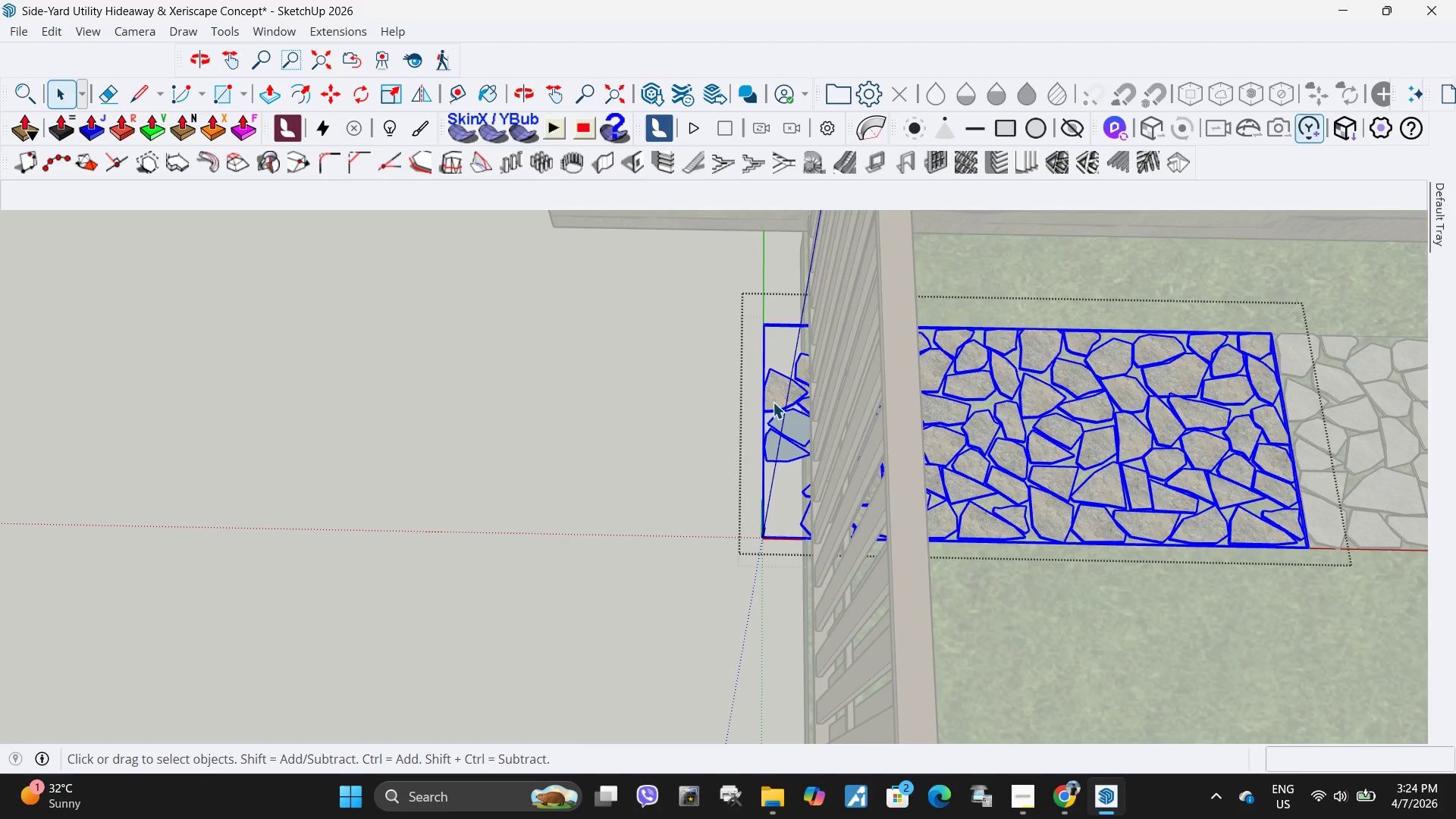 
triple_click([773, 402])
 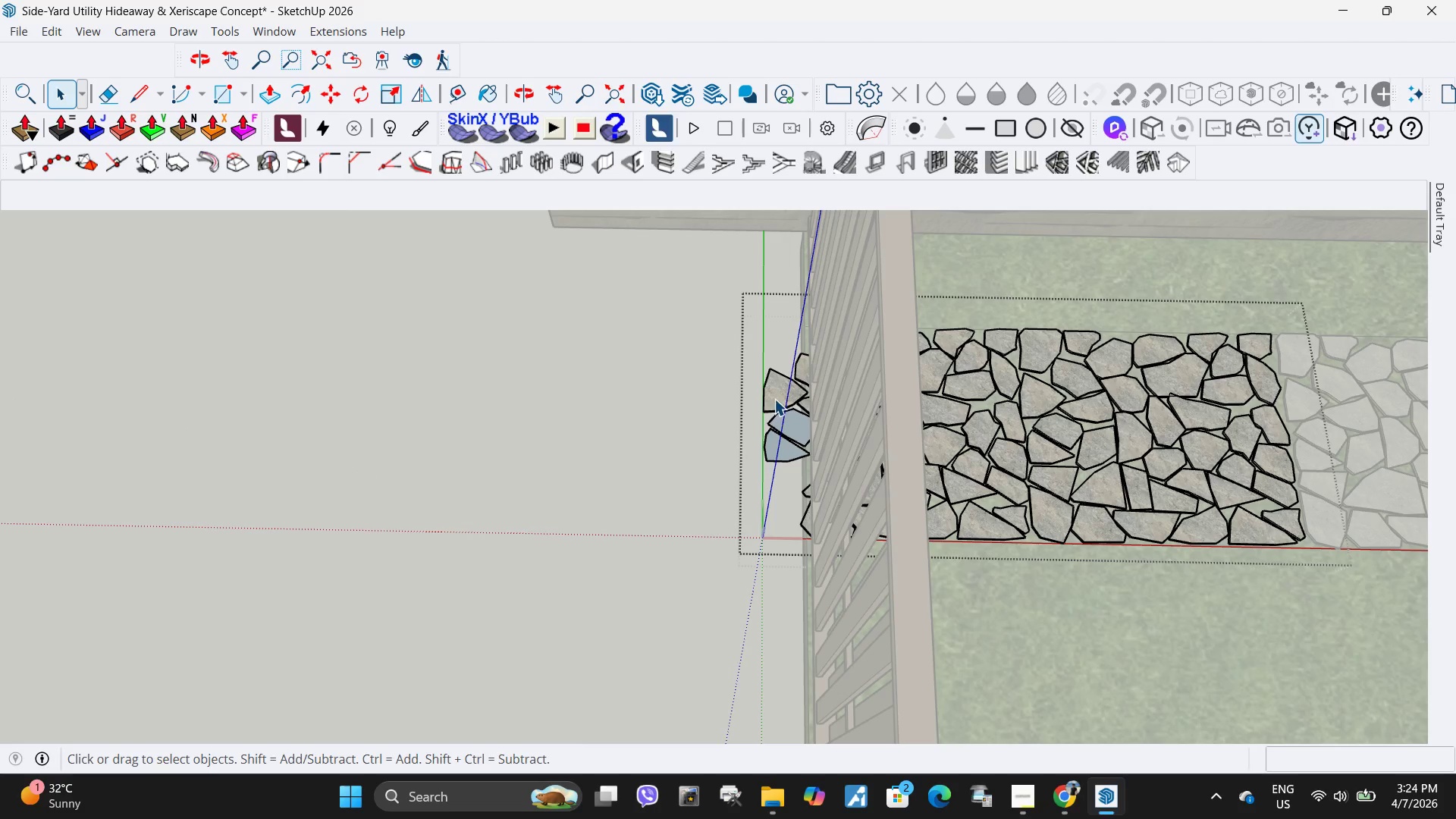 
triple_click([776, 395])
 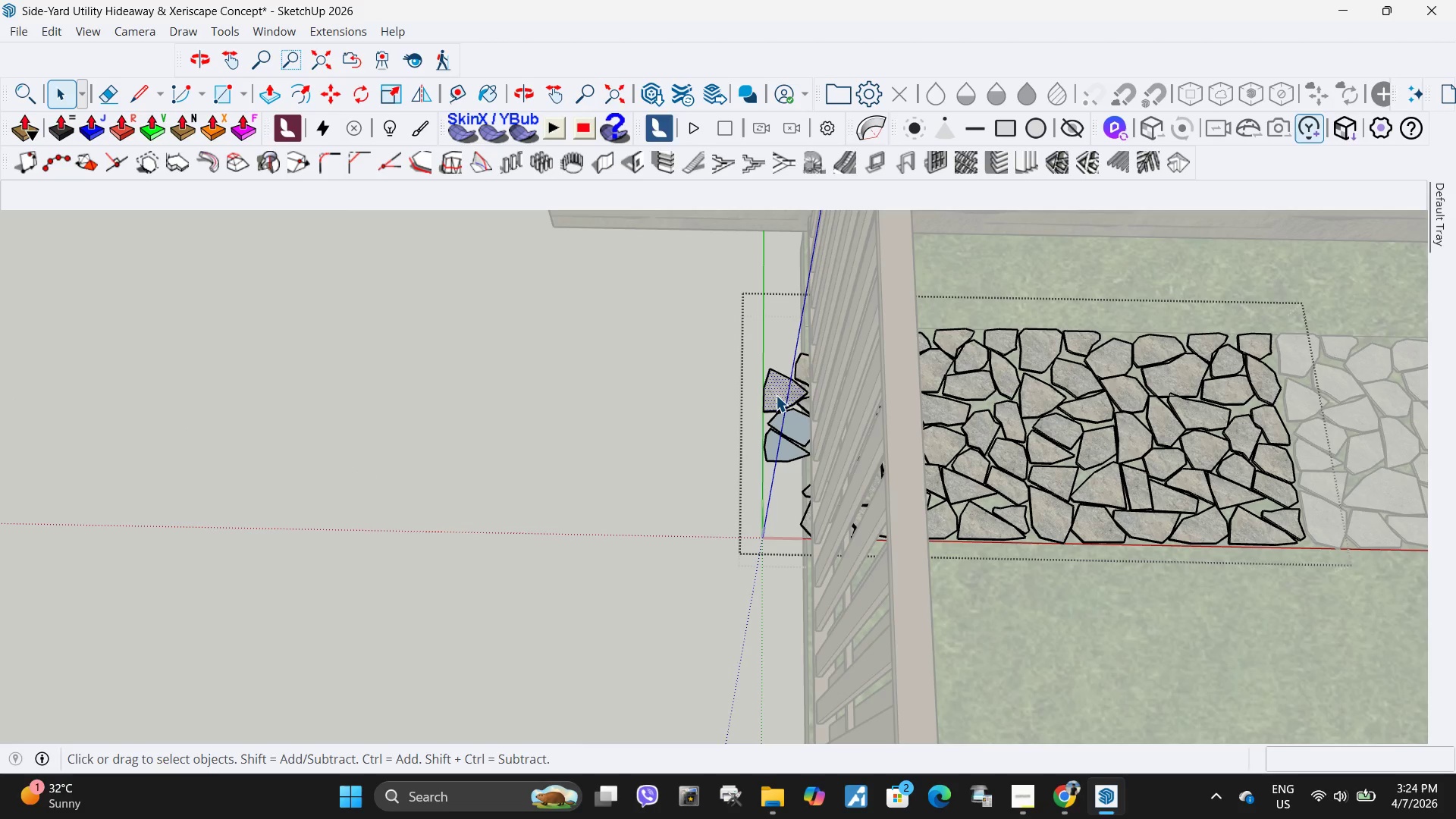 
key(Delete)
 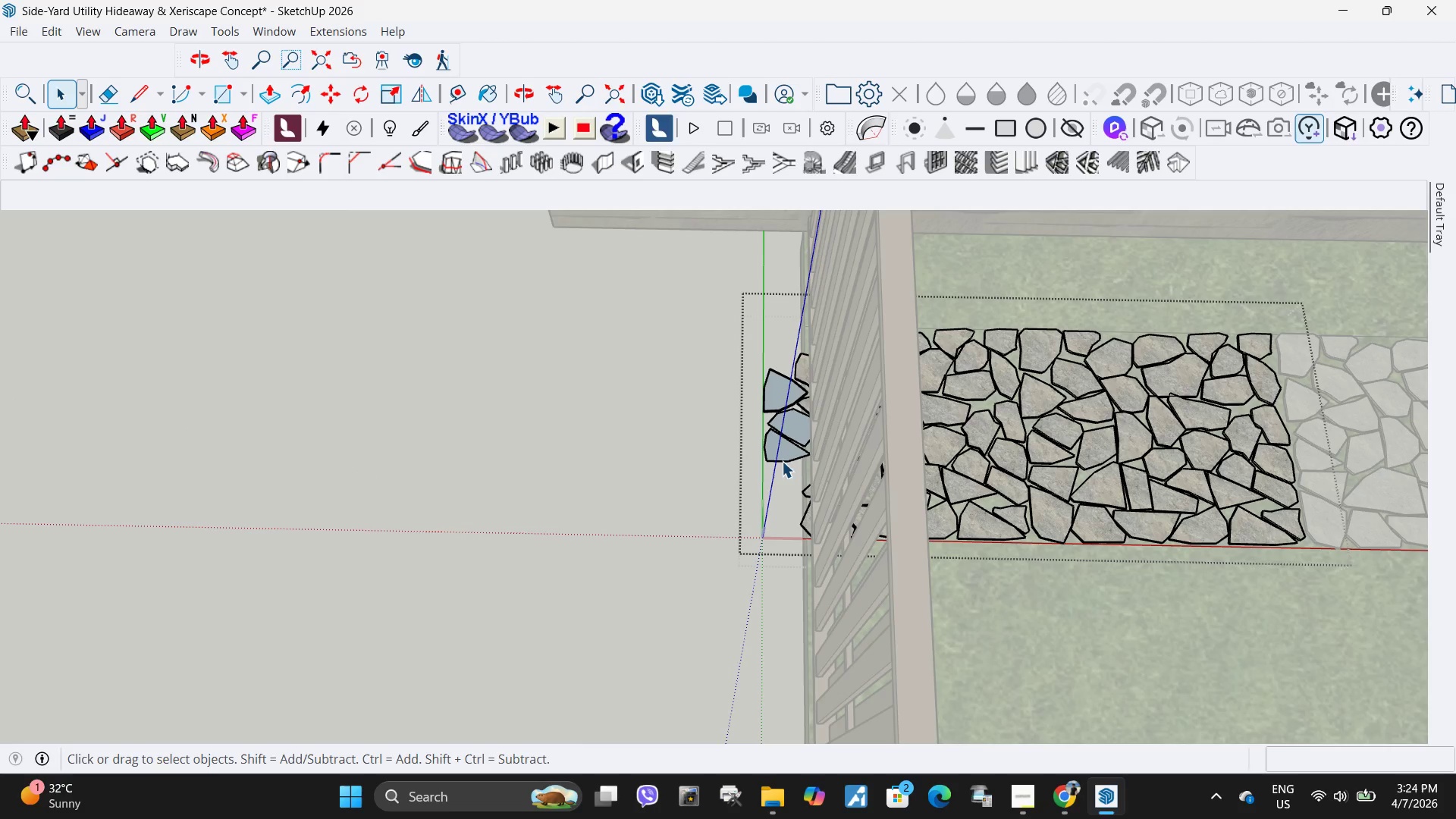 
left_click_drag(start_coordinate=[780, 469], to_coordinate=[759, 405])
 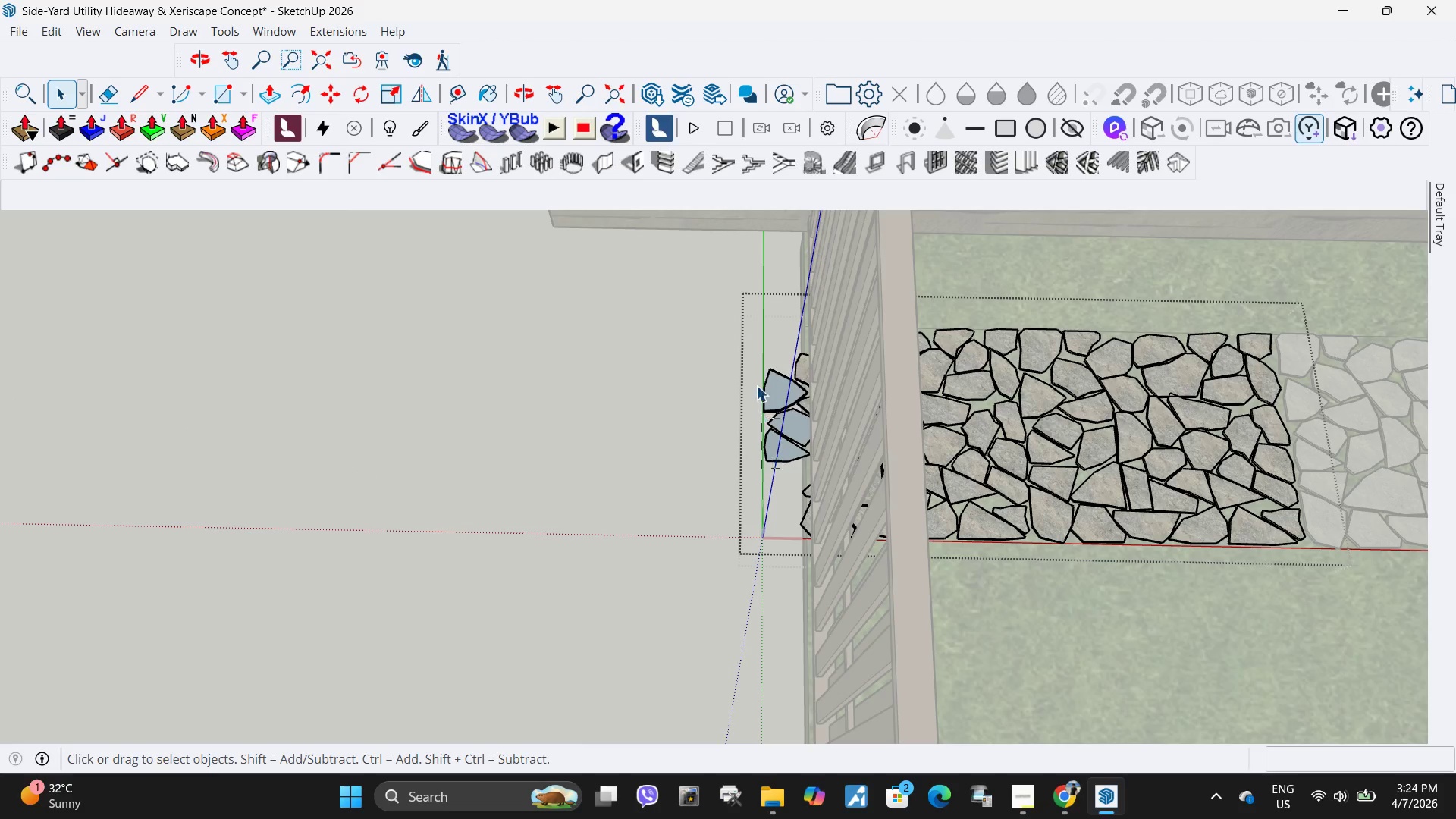 
left_click_drag(start_coordinate=[757, 394], to_coordinate=[756, 385])
 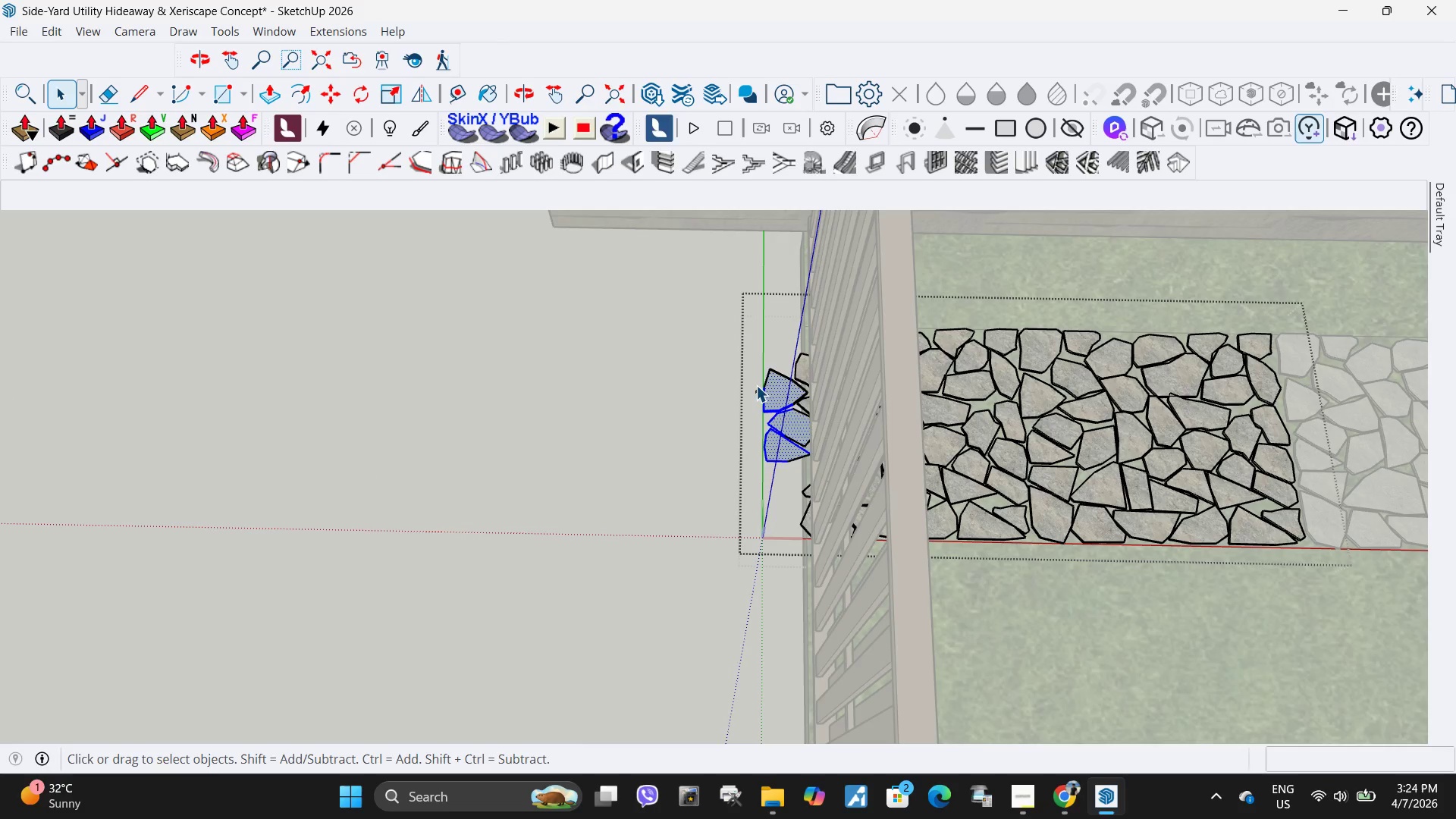 
triple_click([756, 385])
 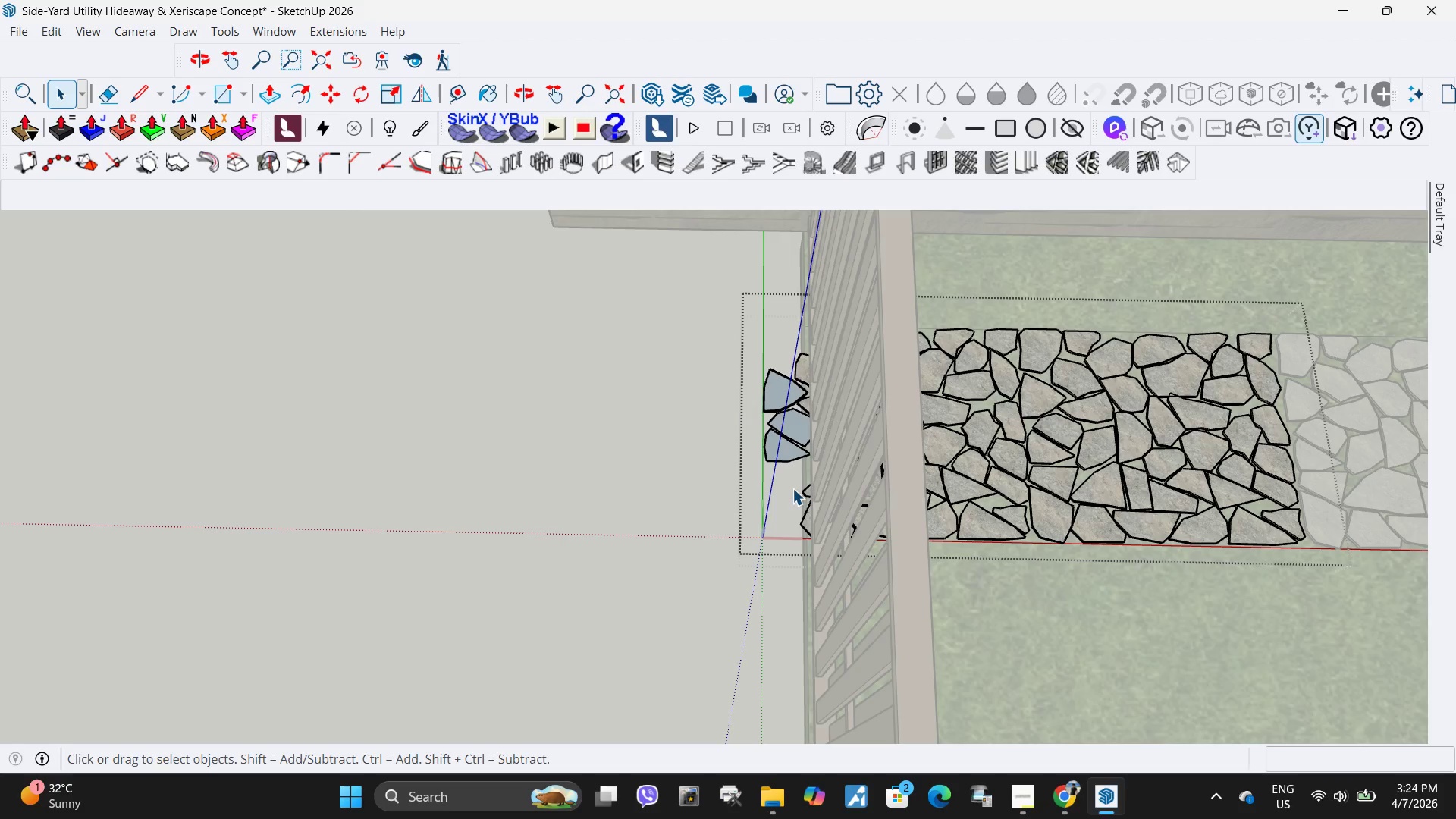 
left_click([789, 484])
 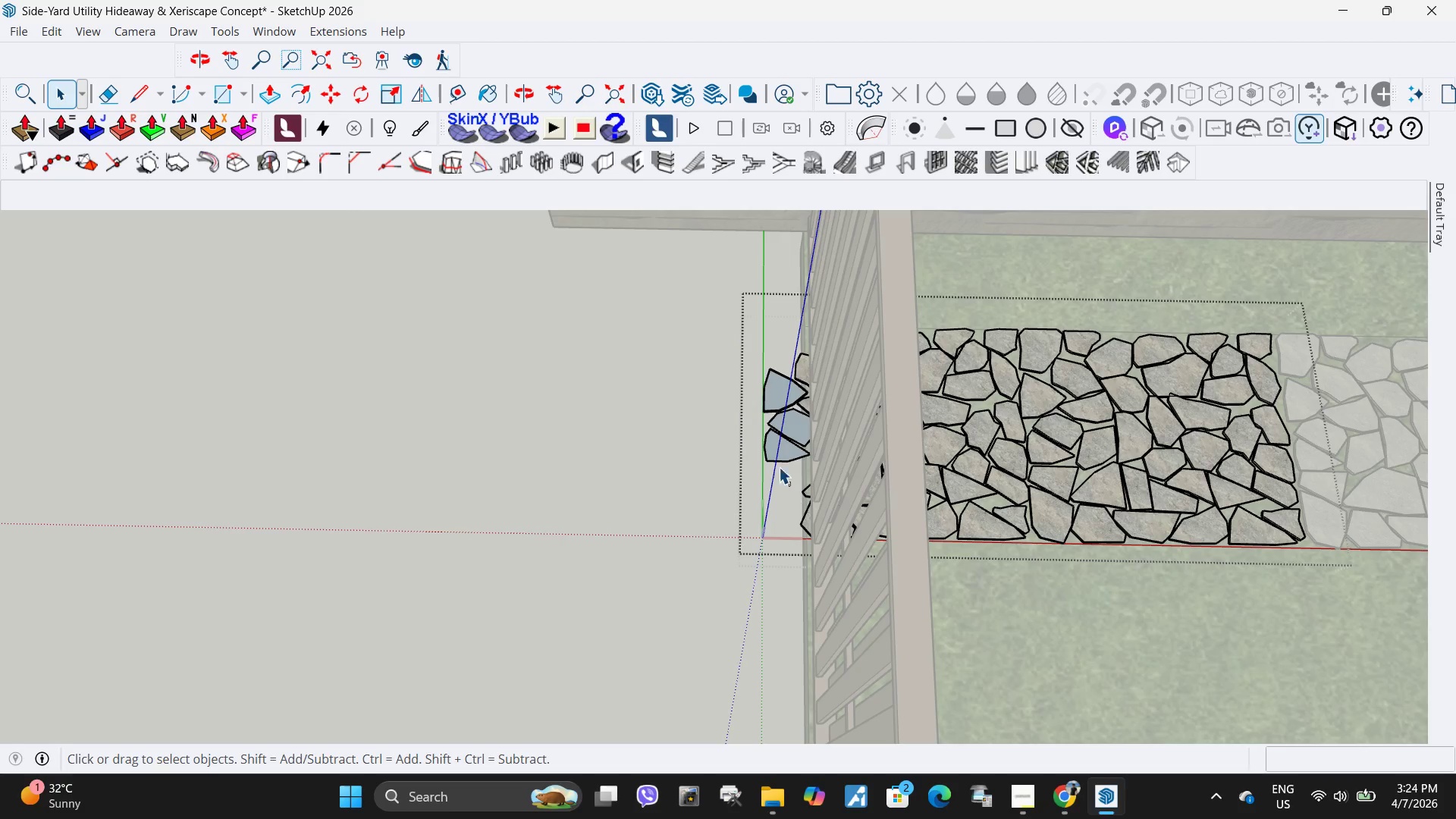 
left_click_drag(start_coordinate=[791, 487], to_coordinate=[763, 441])
 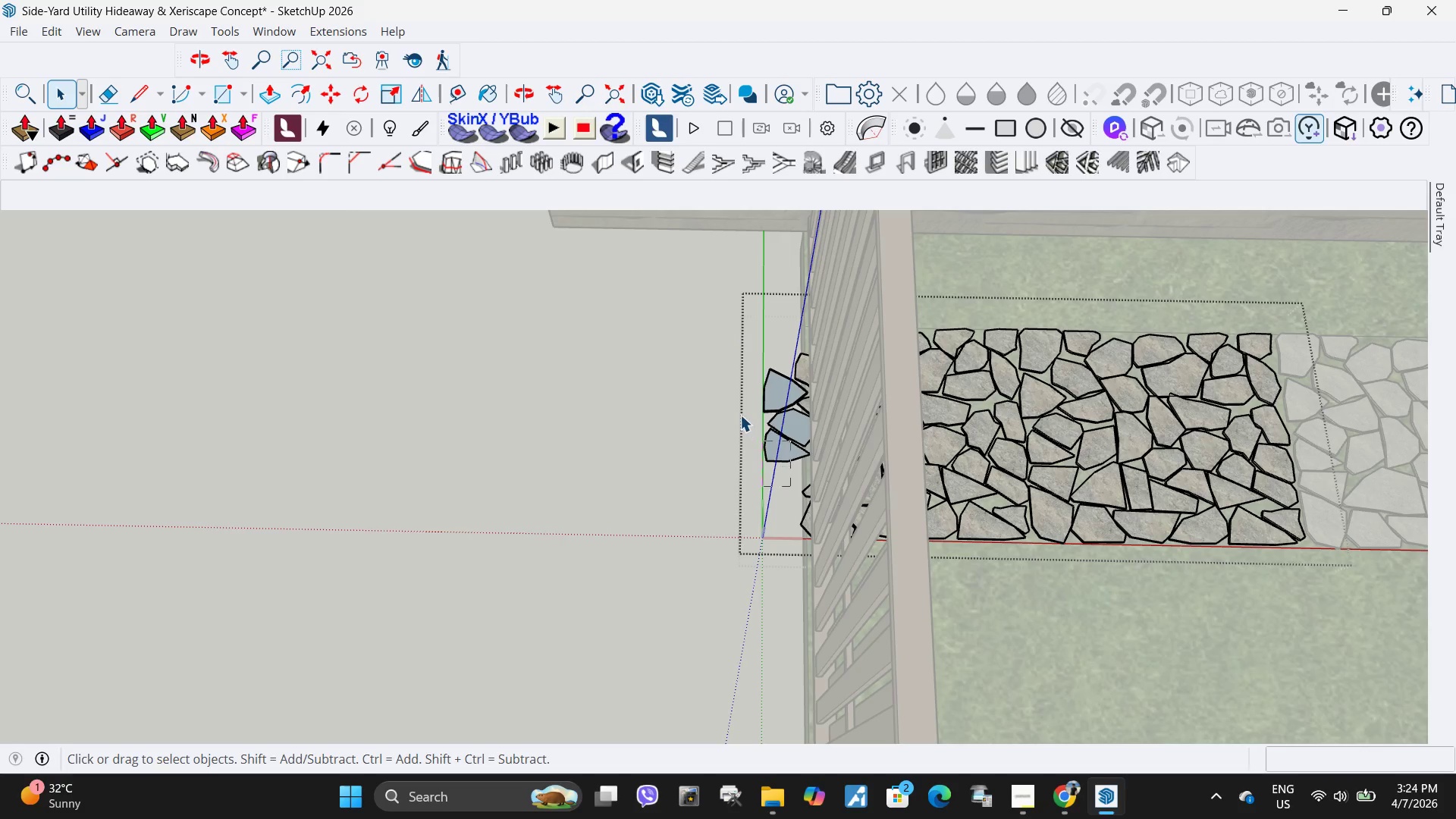 
left_click_drag(start_coordinate=[749, 425], to_coordinate=[740, 415])
 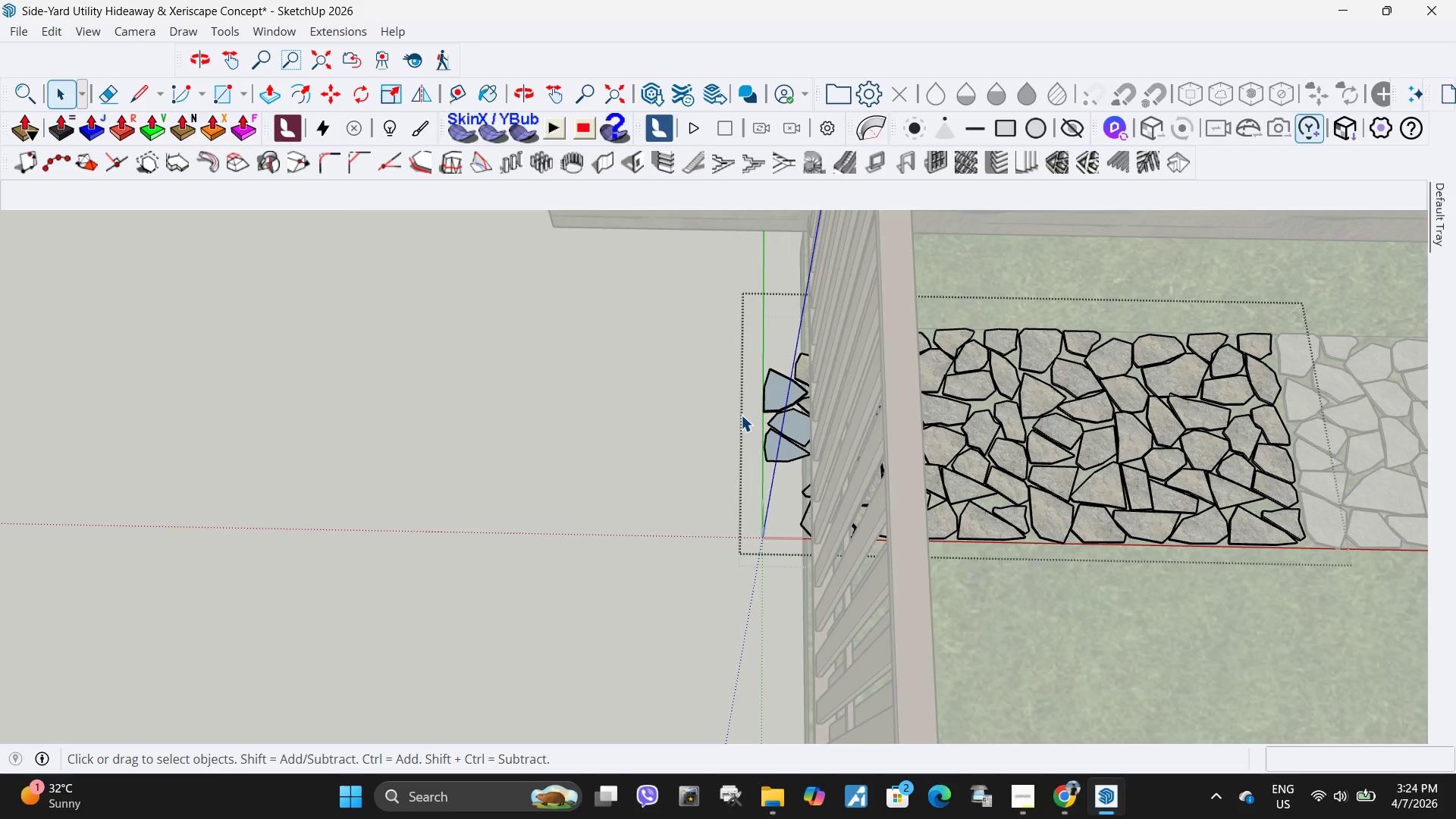 
triple_click([740, 415])
 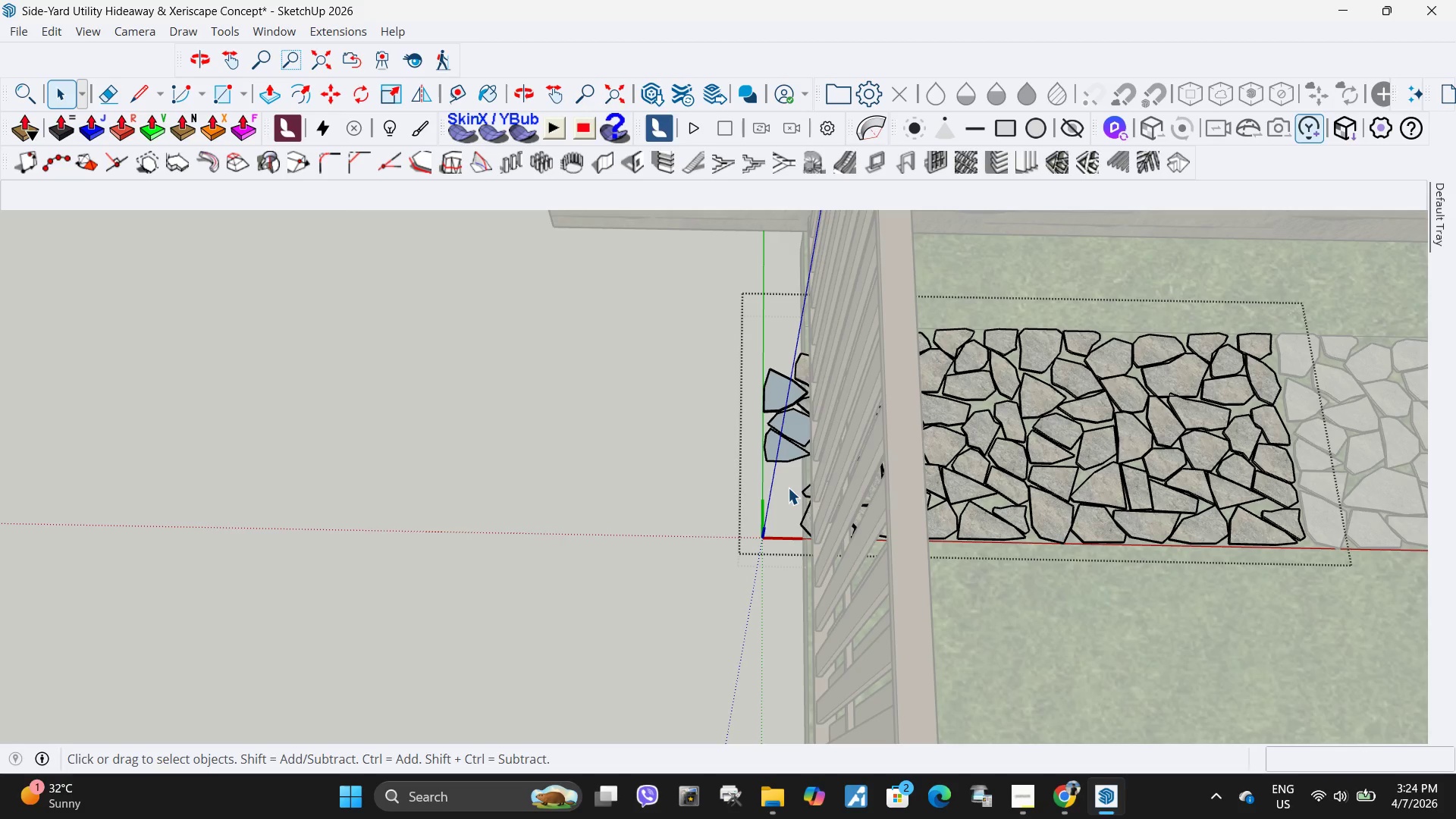 
left_click_drag(start_coordinate=[788, 488], to_coordinate=[758, 444])
 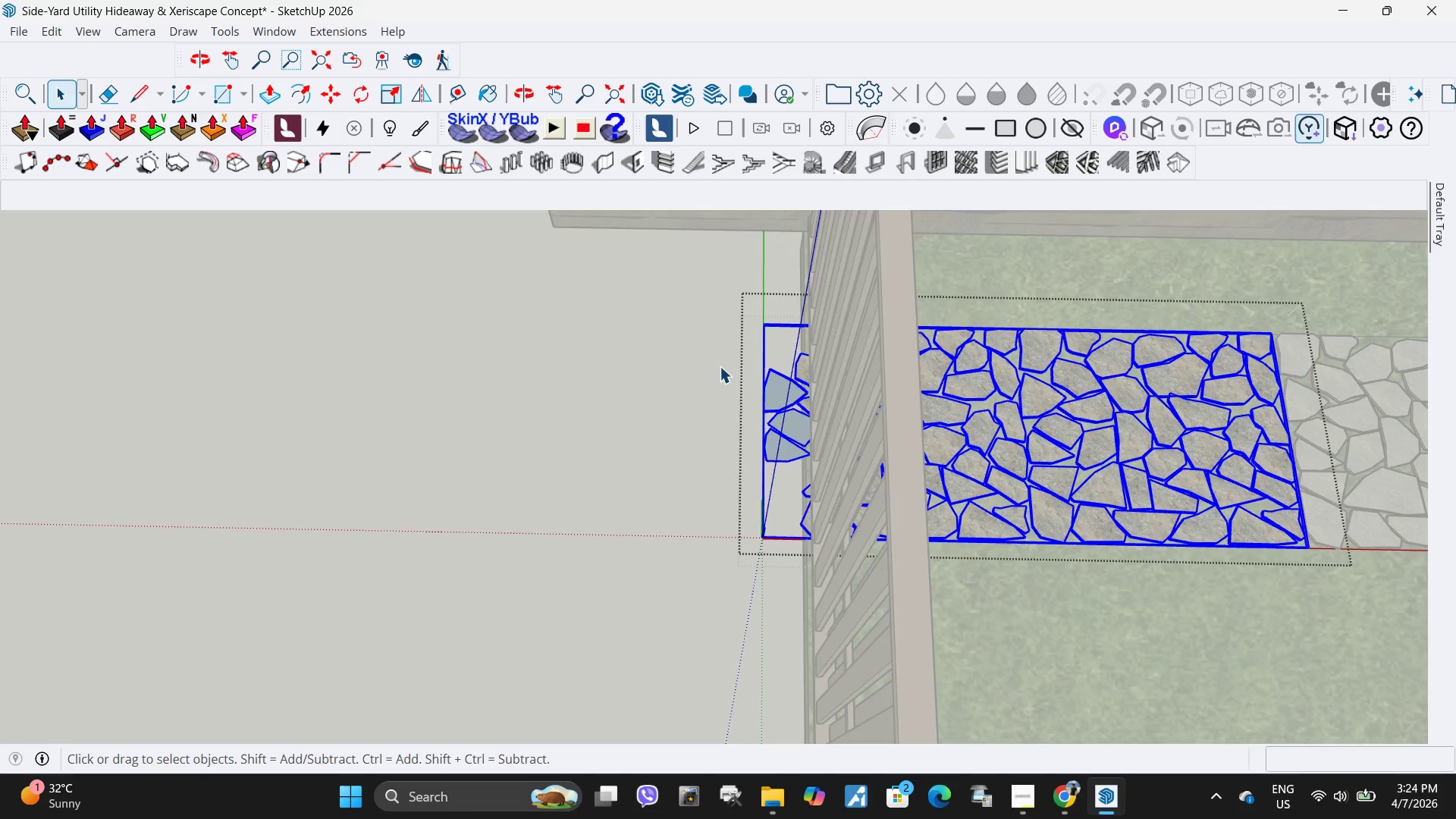 
double_click([720, 366])
 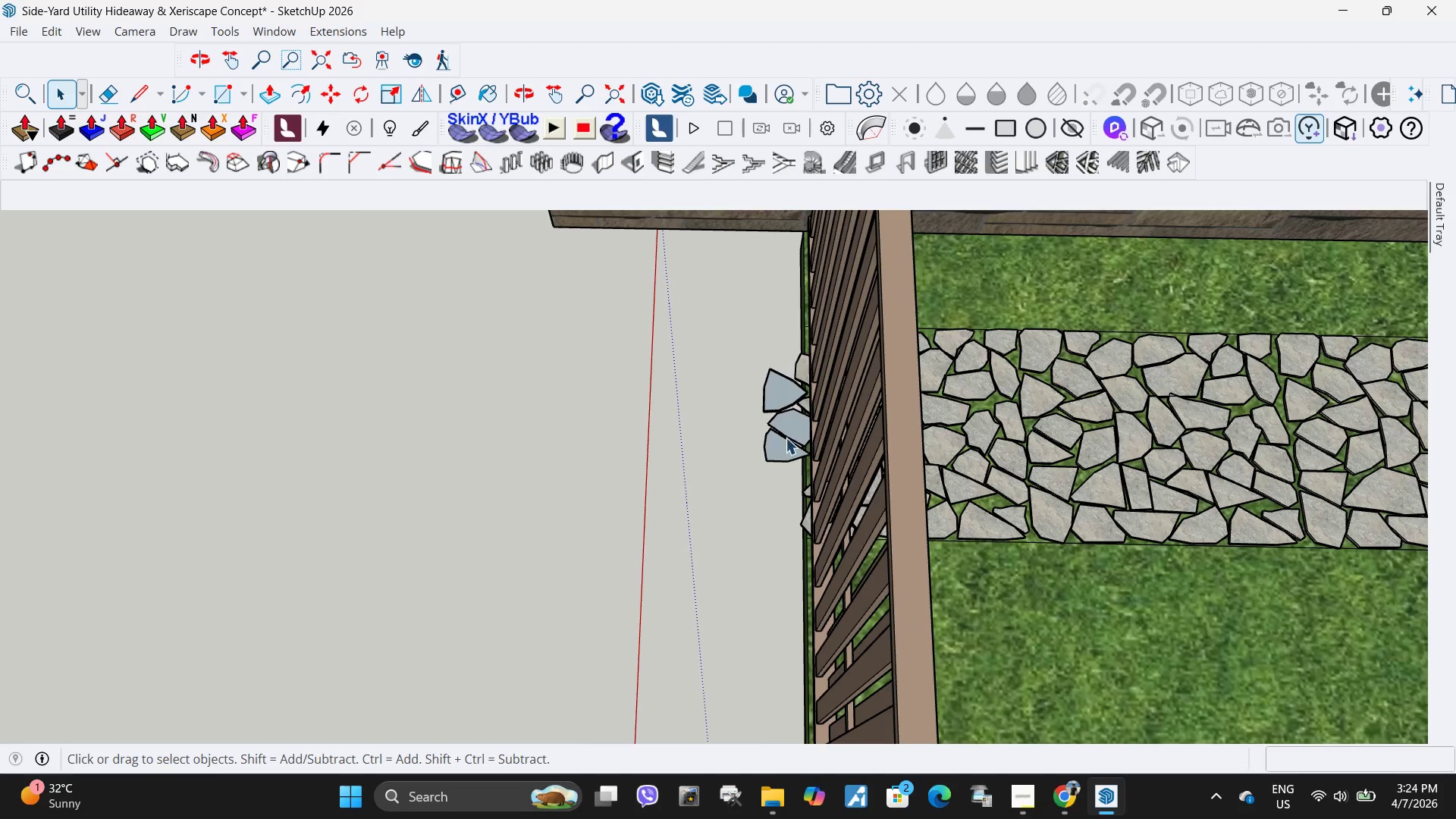 
left_click([788, 438])
 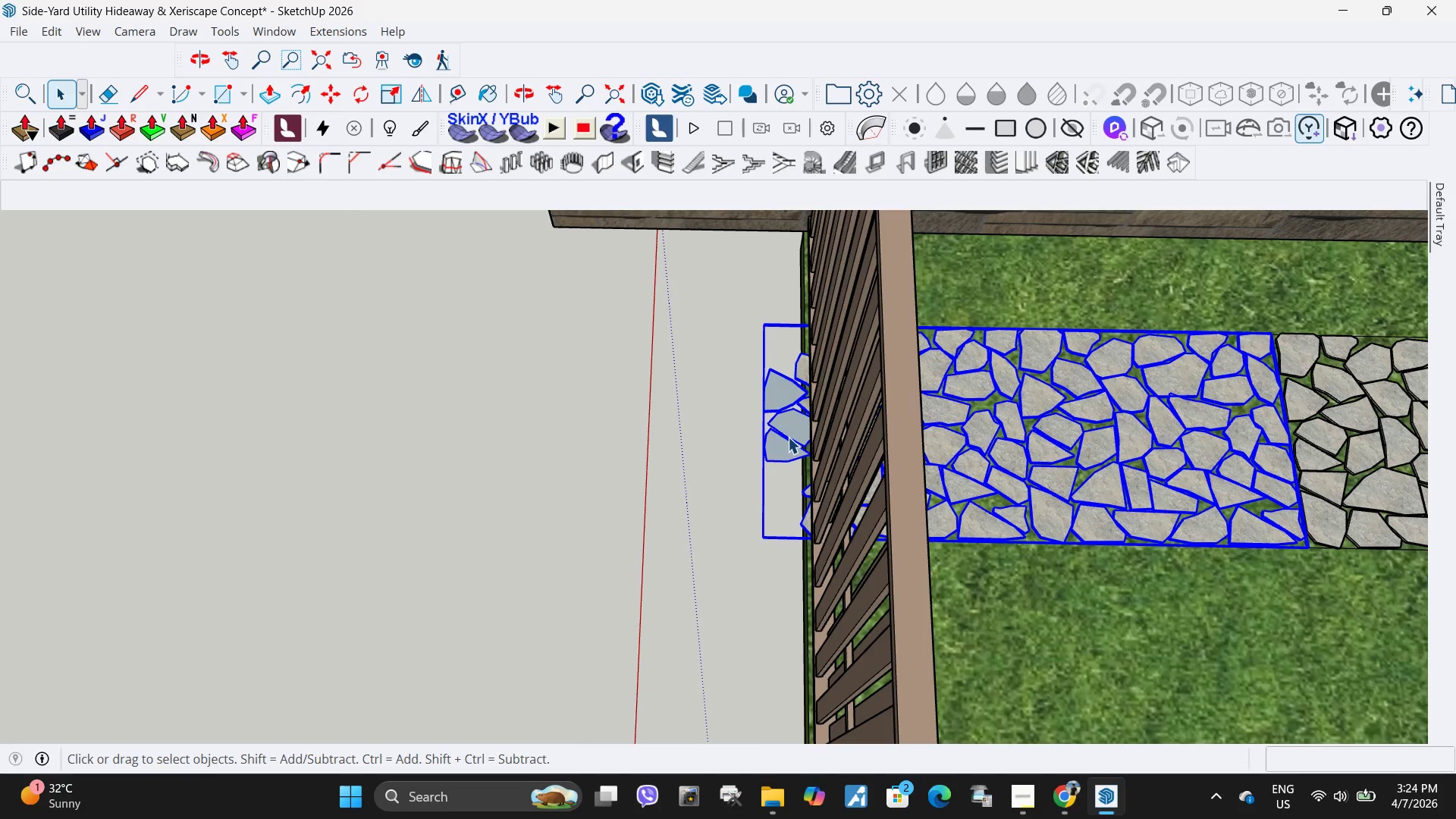 
double_click([788, 425])
 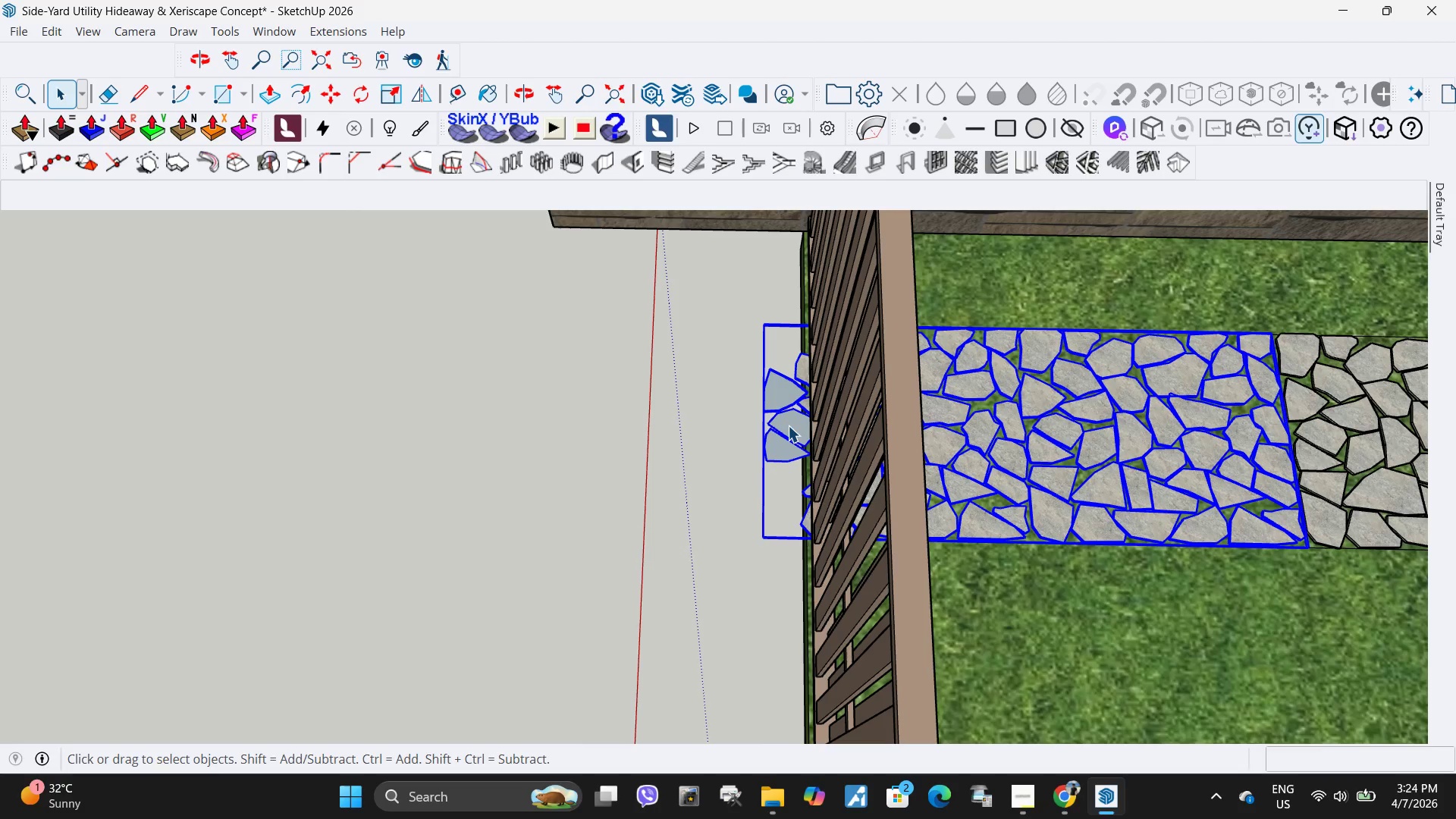 
triple_click([788, 425])
 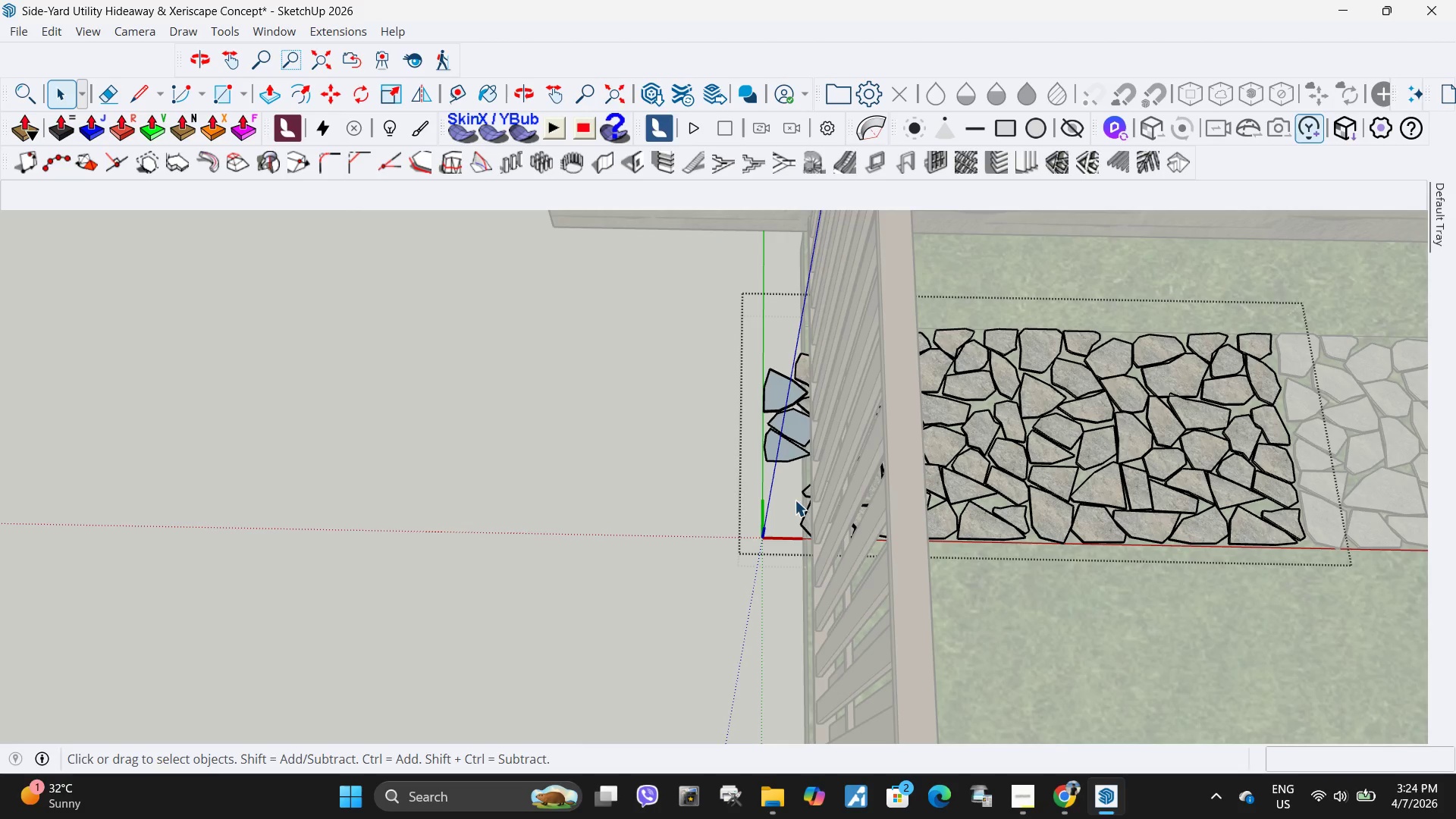 
left_click_drag(start_coordinate=[789, 471], to_coordinate=[738, 377])
 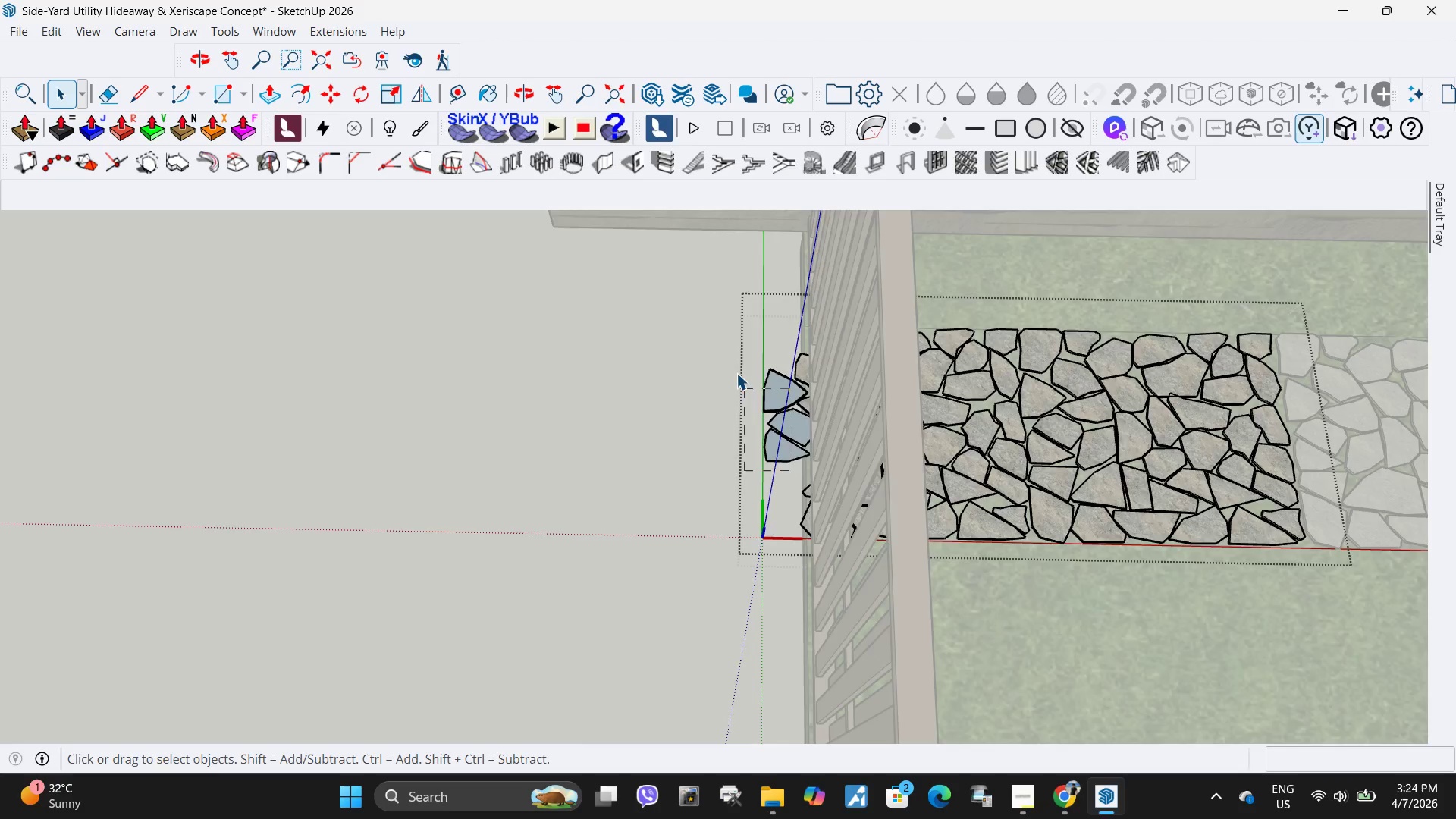 
double_click([736, 373])
 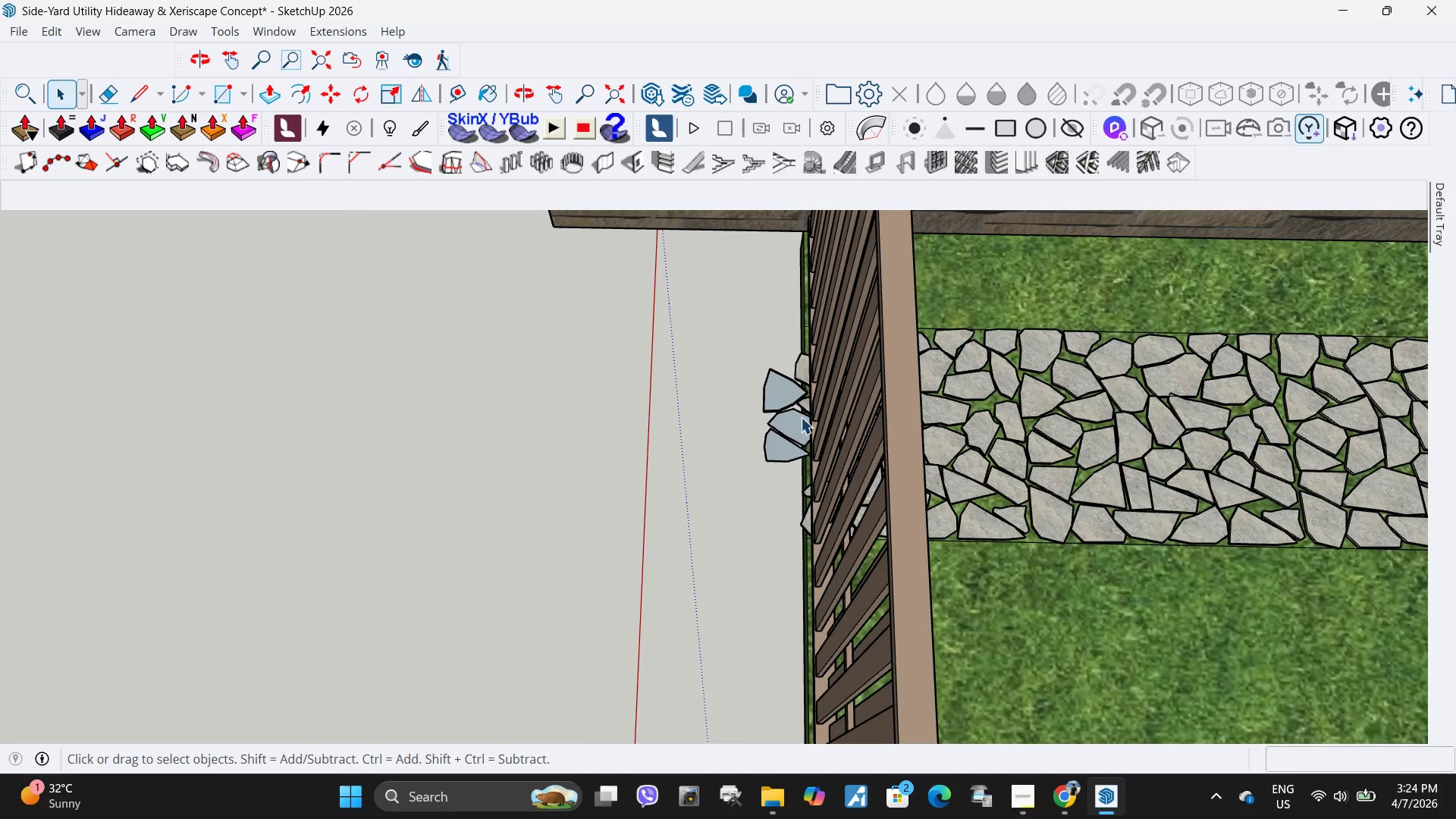 
double_click([801, 416])
 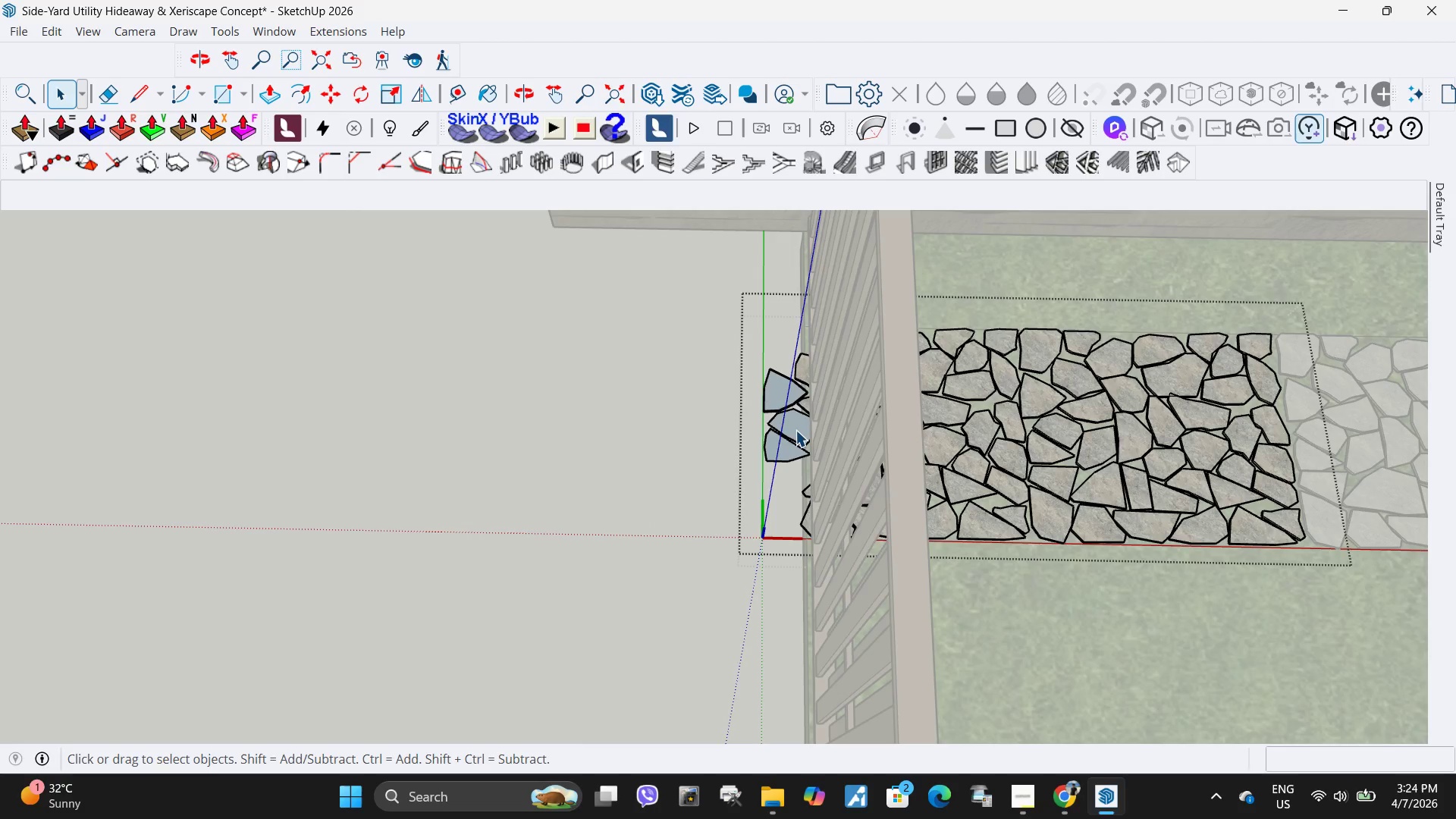 
triple_click([795, 430])
 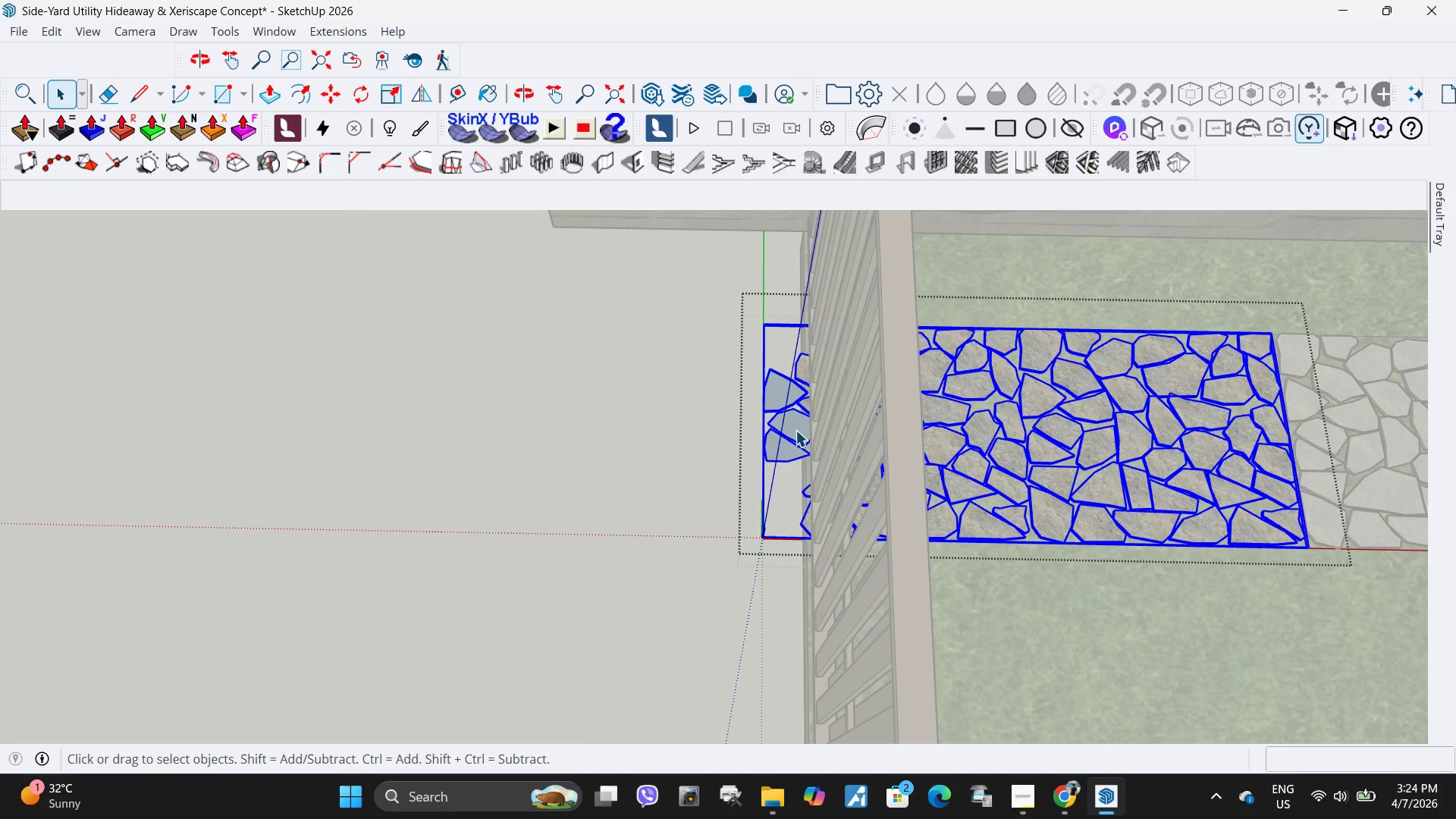 
triple_click([795, 430])
 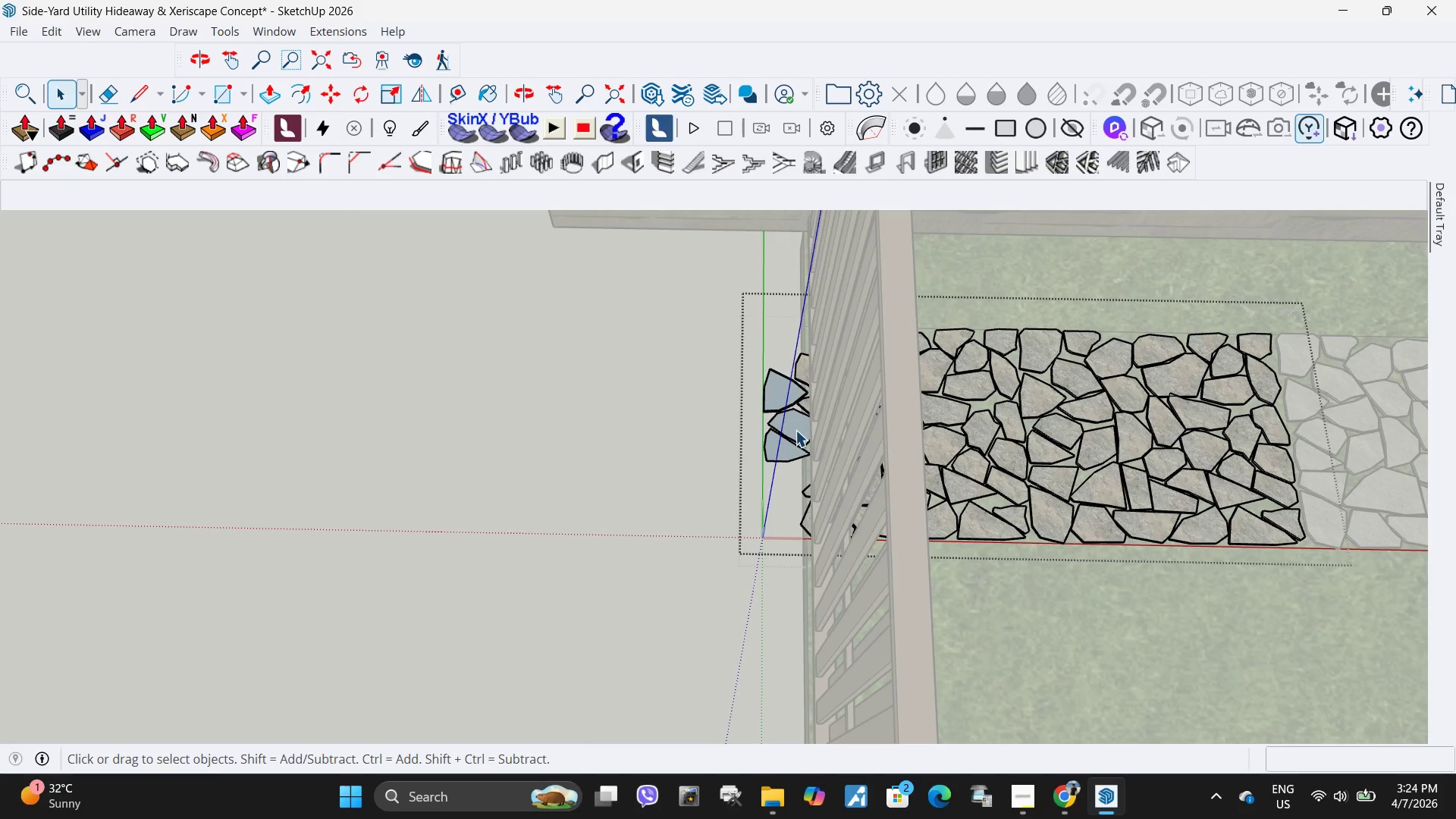 
triple_click([795, 430])
 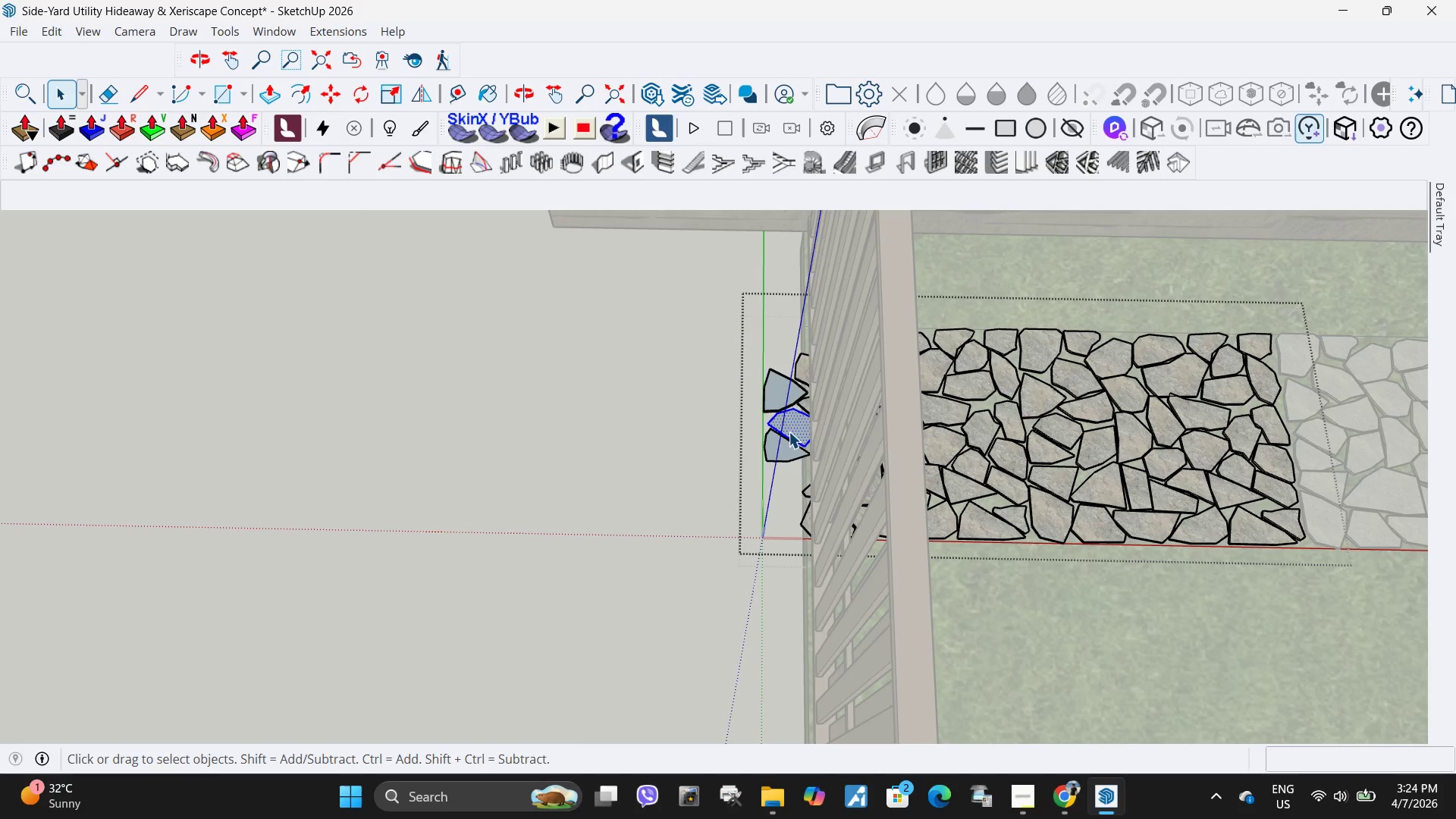 
key(Delete)
 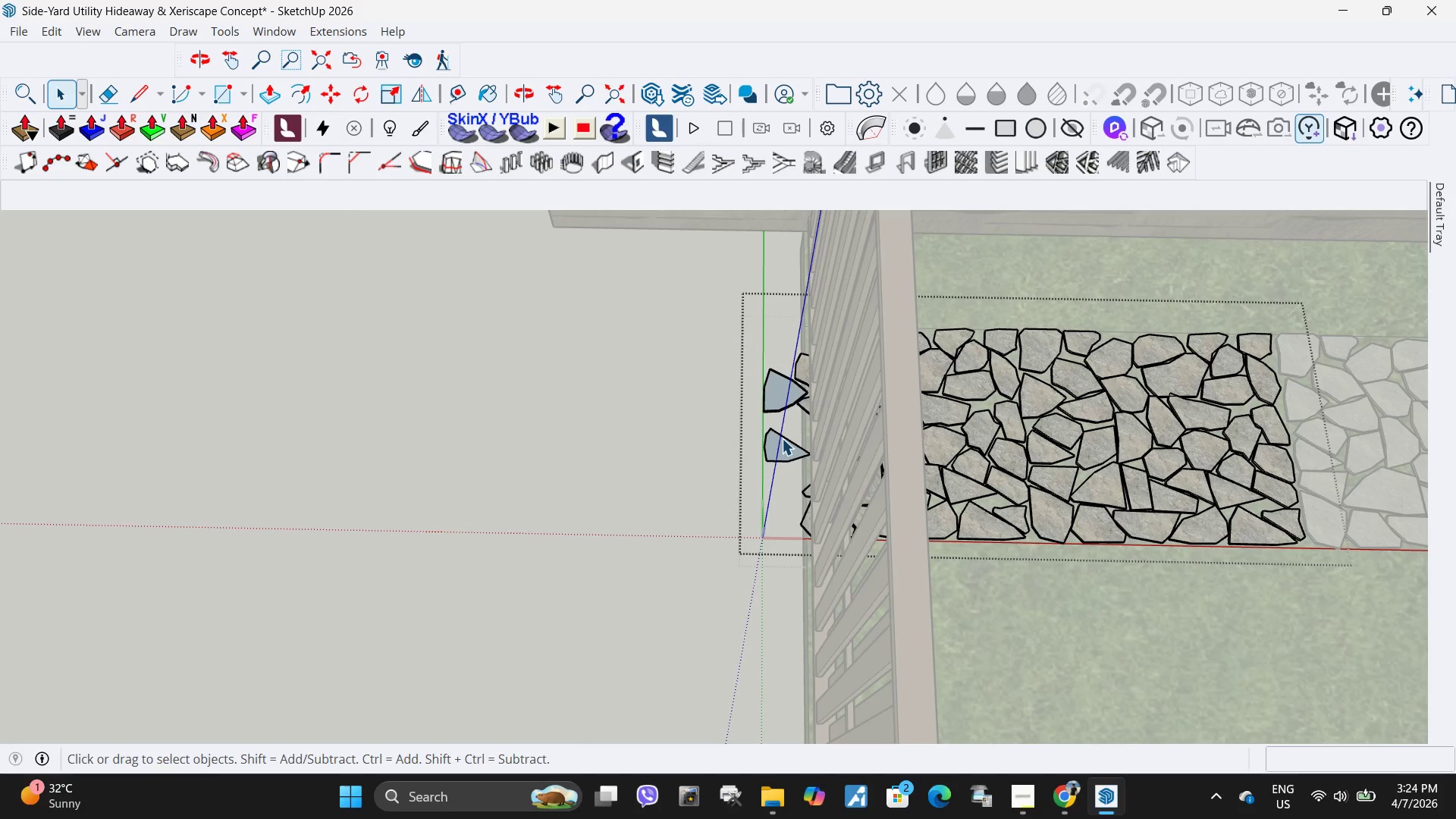 
left_click([782, 438])
 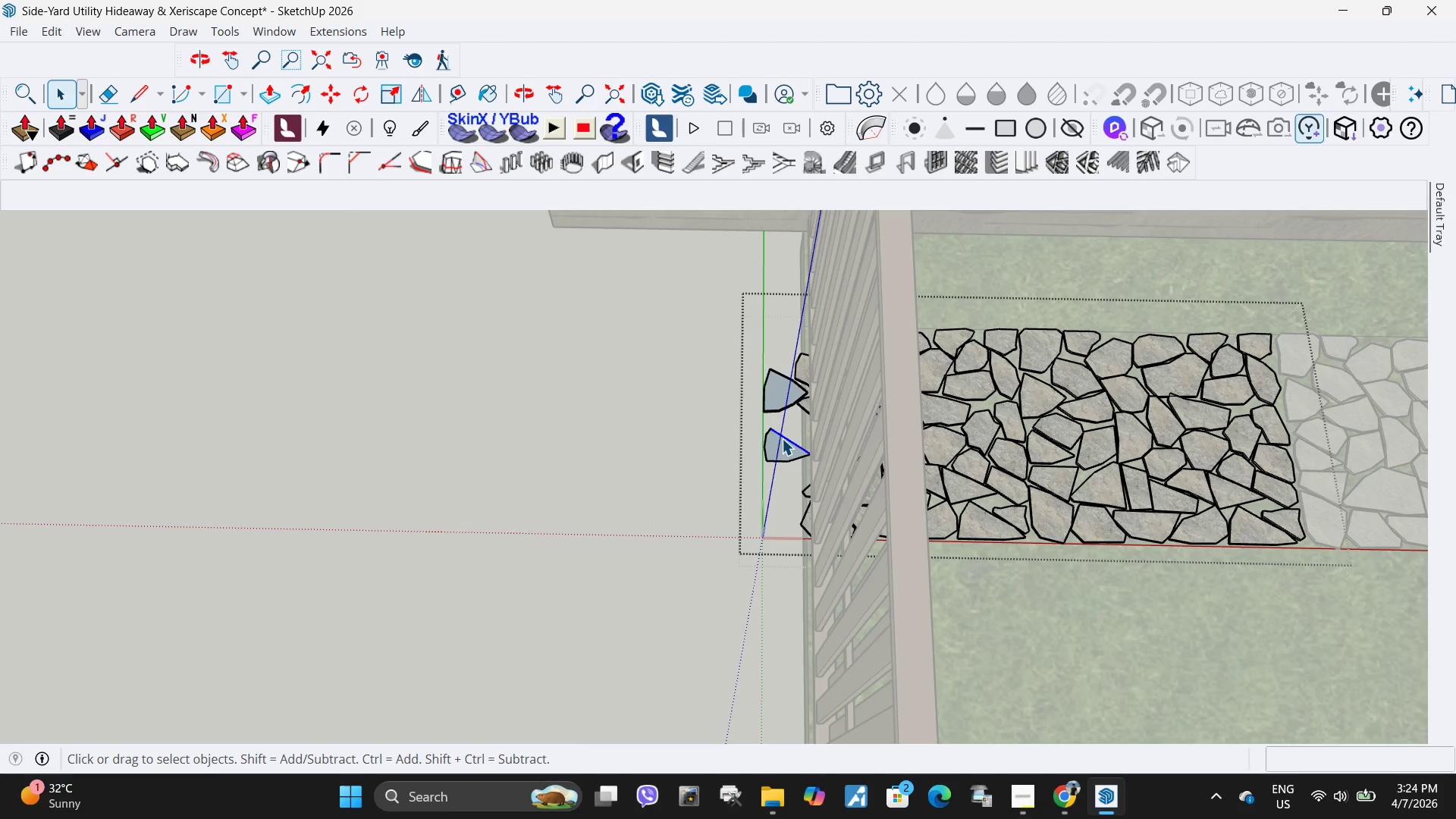 
key(Delete)
 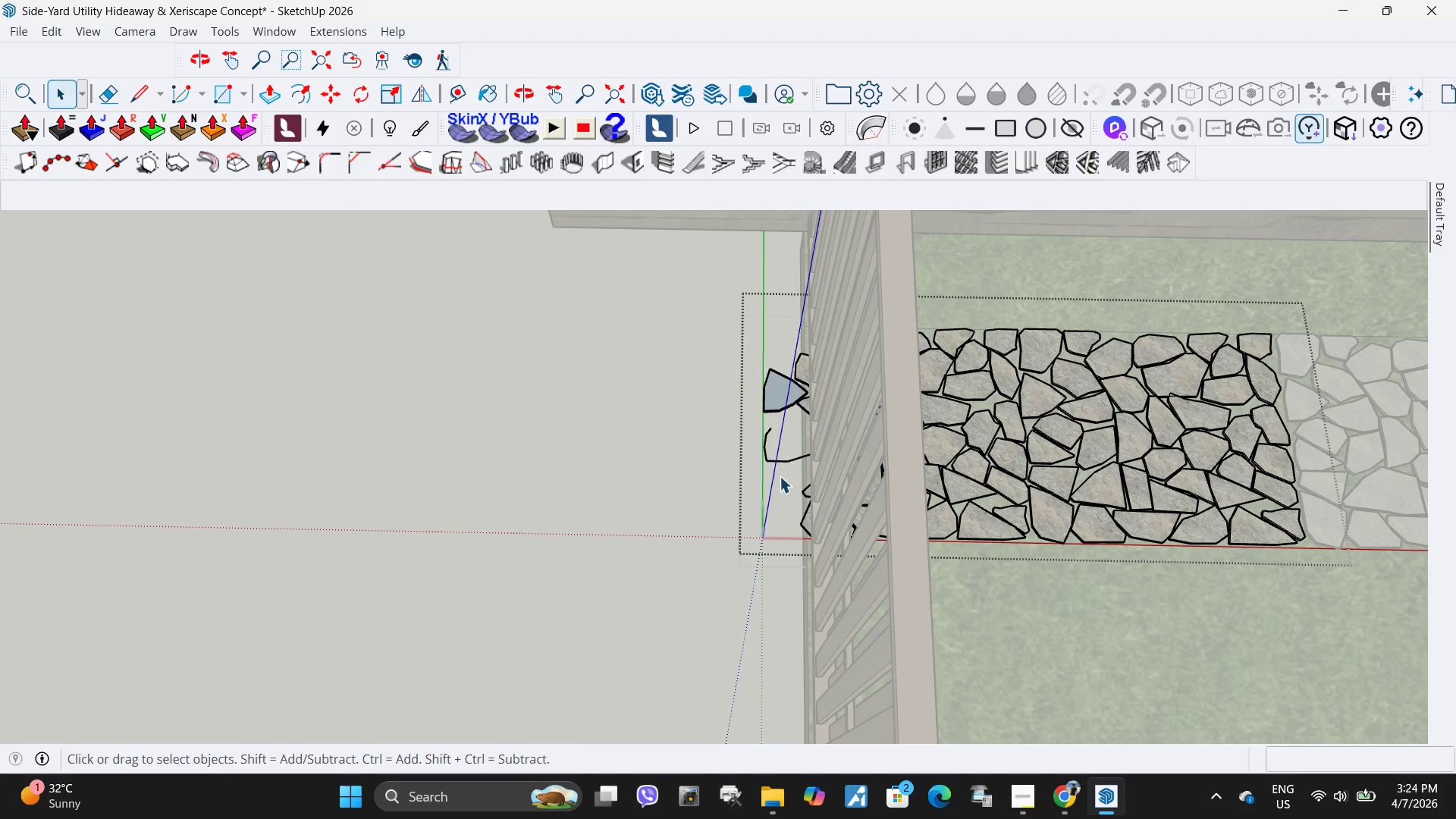 
left_click_drag(start_coordinate=[780, 478], to_coordinate=[752, 435])
 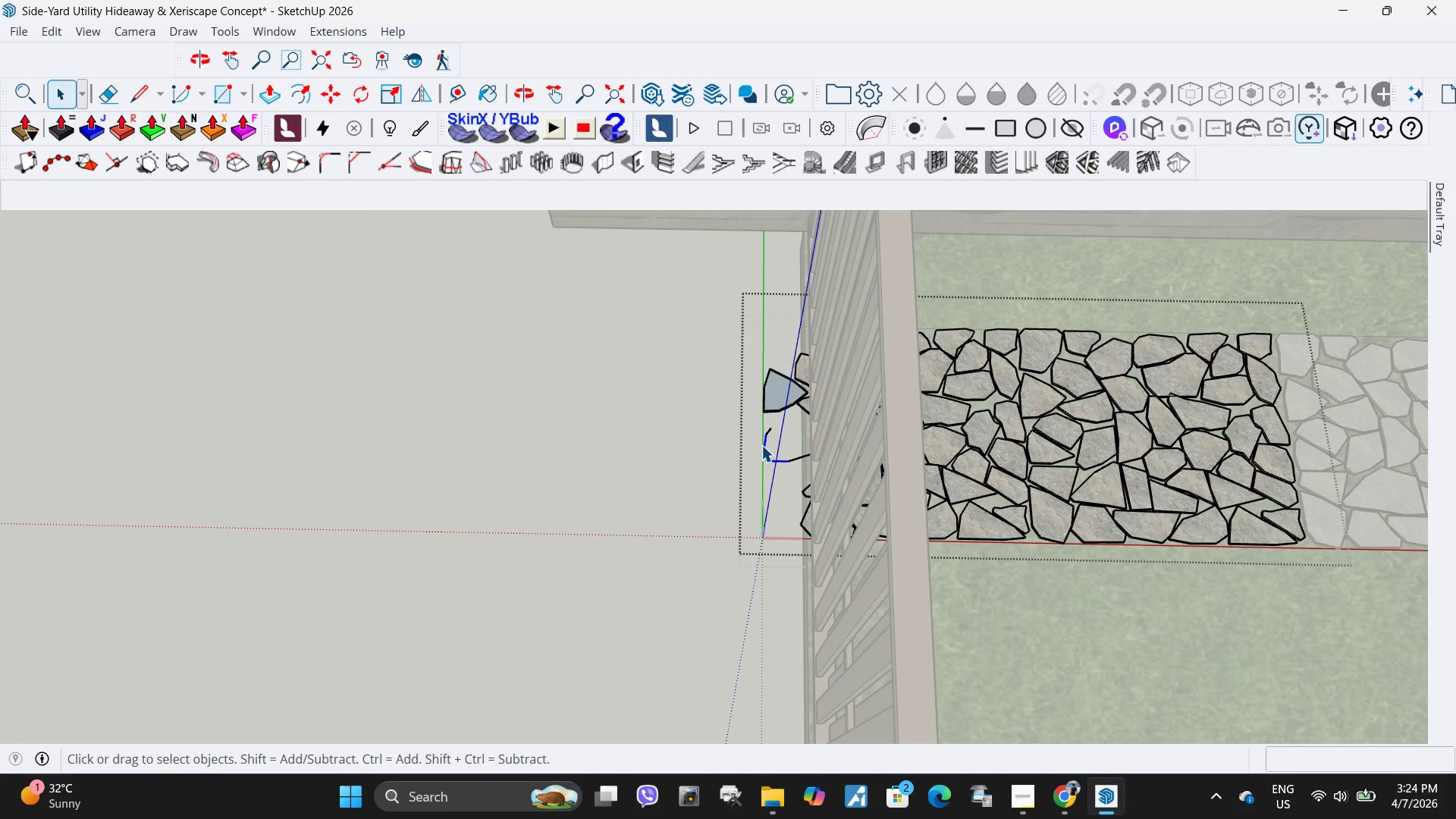 
key(Delete)
 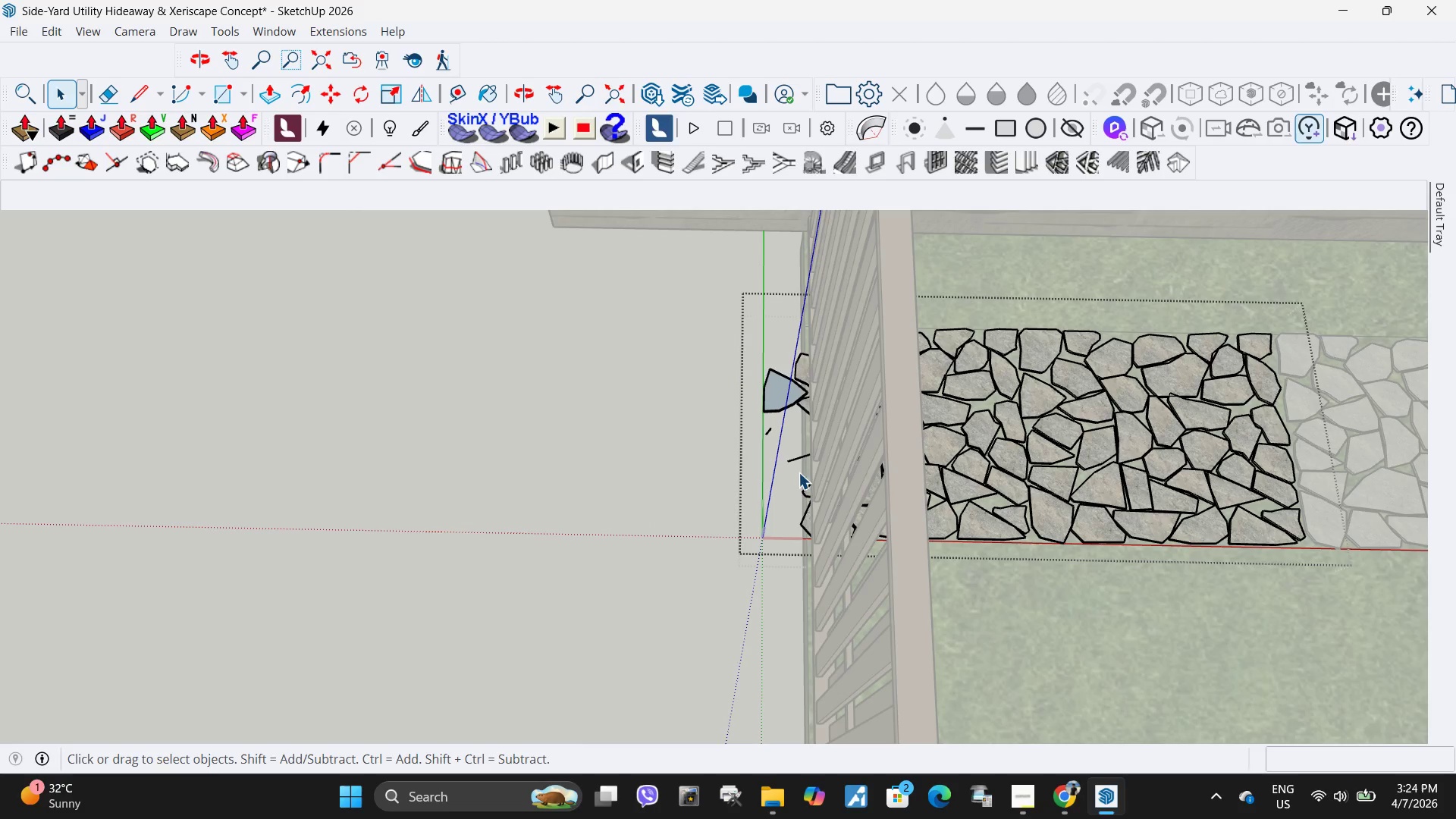 
left_click_drag(start_coordinate=[797, 472], to_coordinate=[740, 420])
 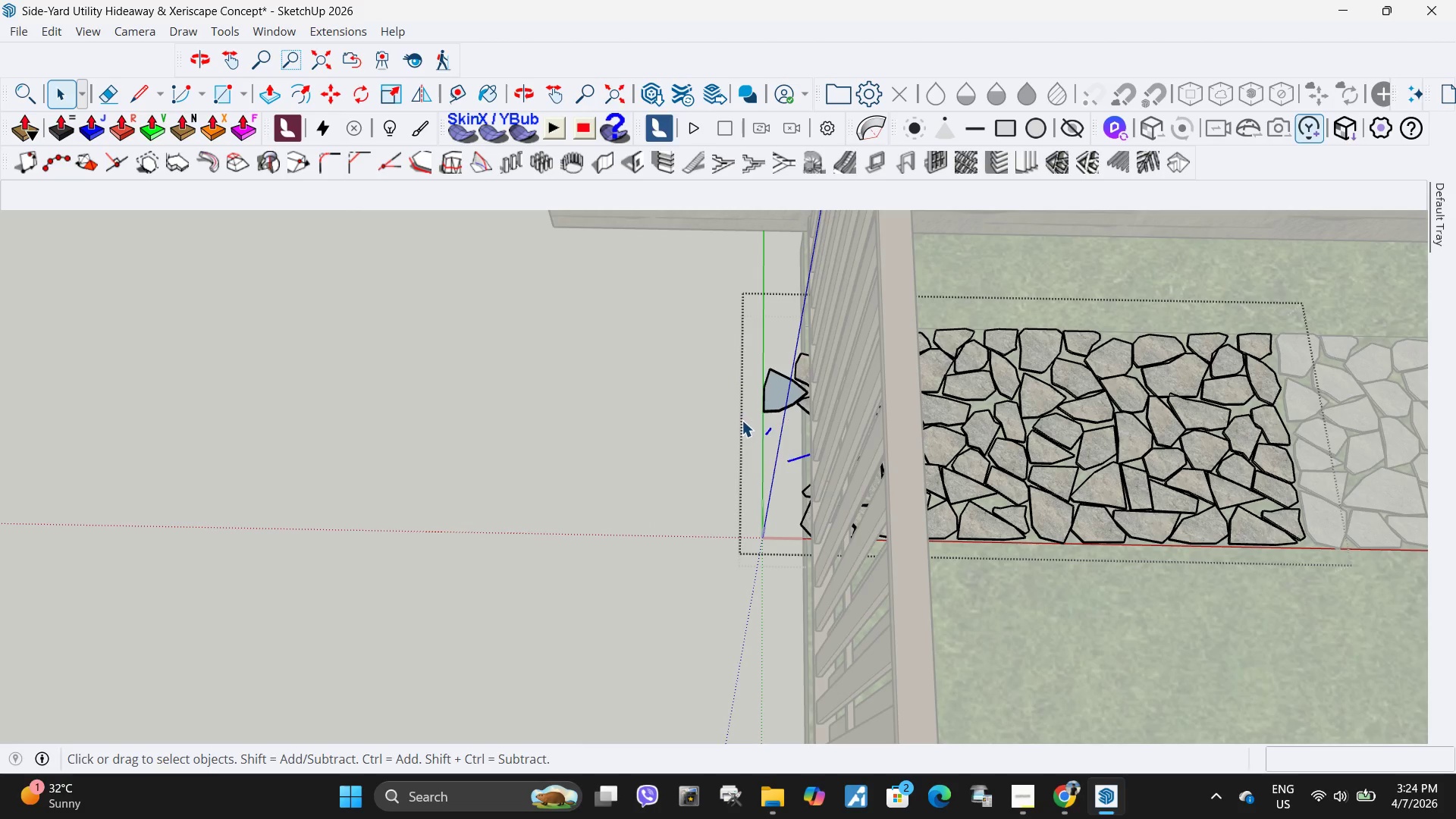 
key(Delete)
 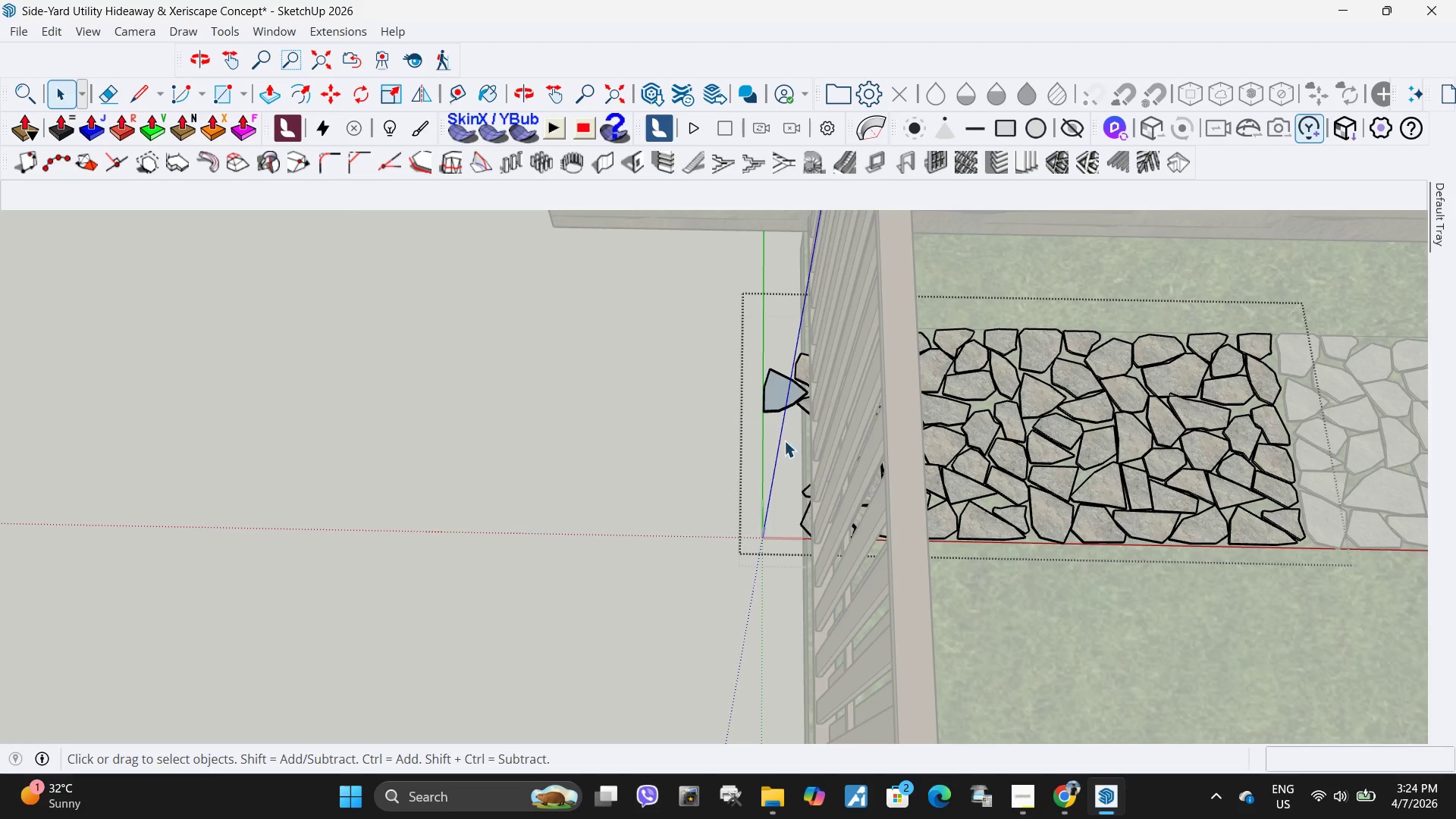 
left_click_drag(start_coordinate=[775, 426], to_coordinate=[723, 337])
 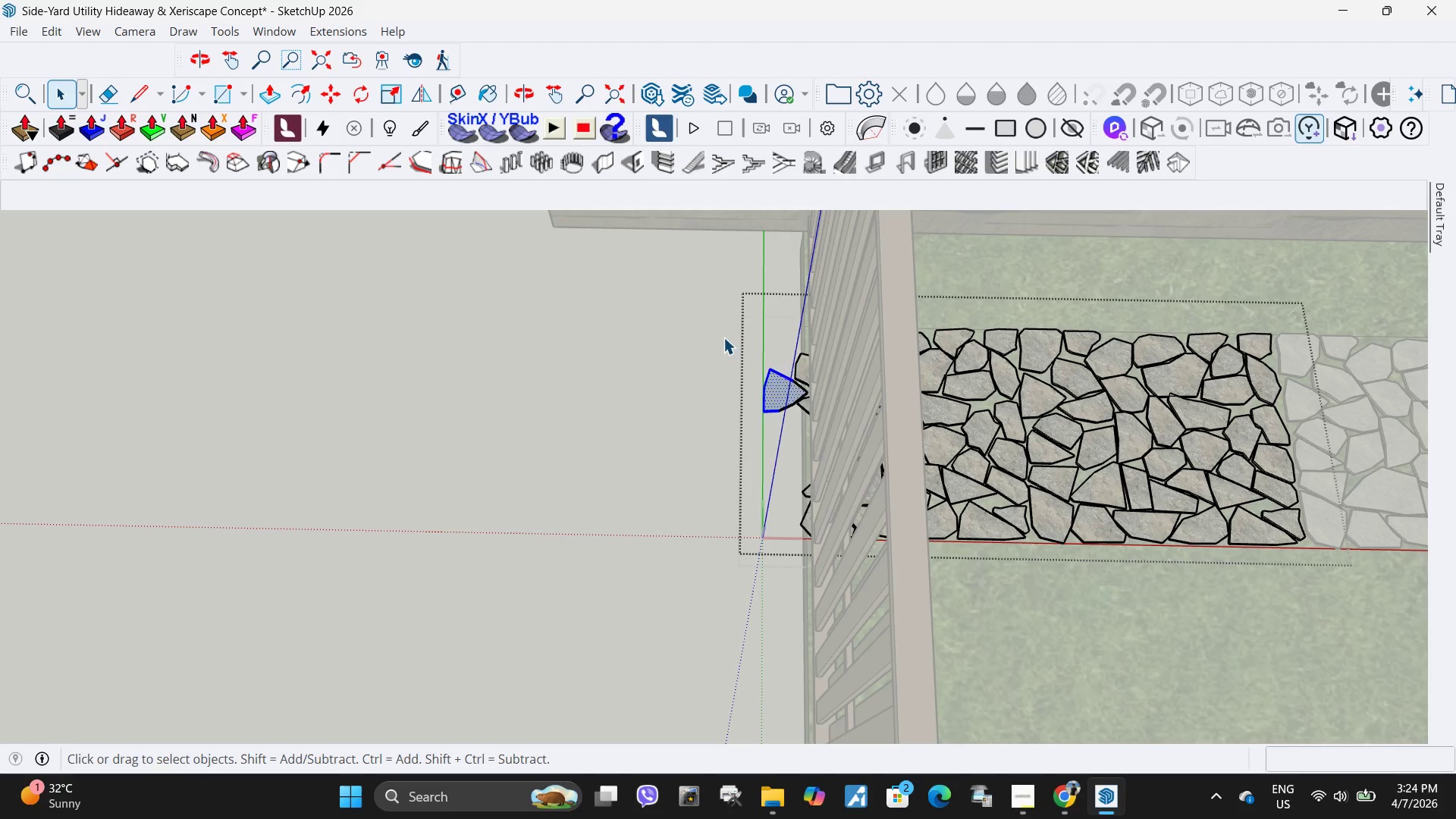 
key(Delete)
 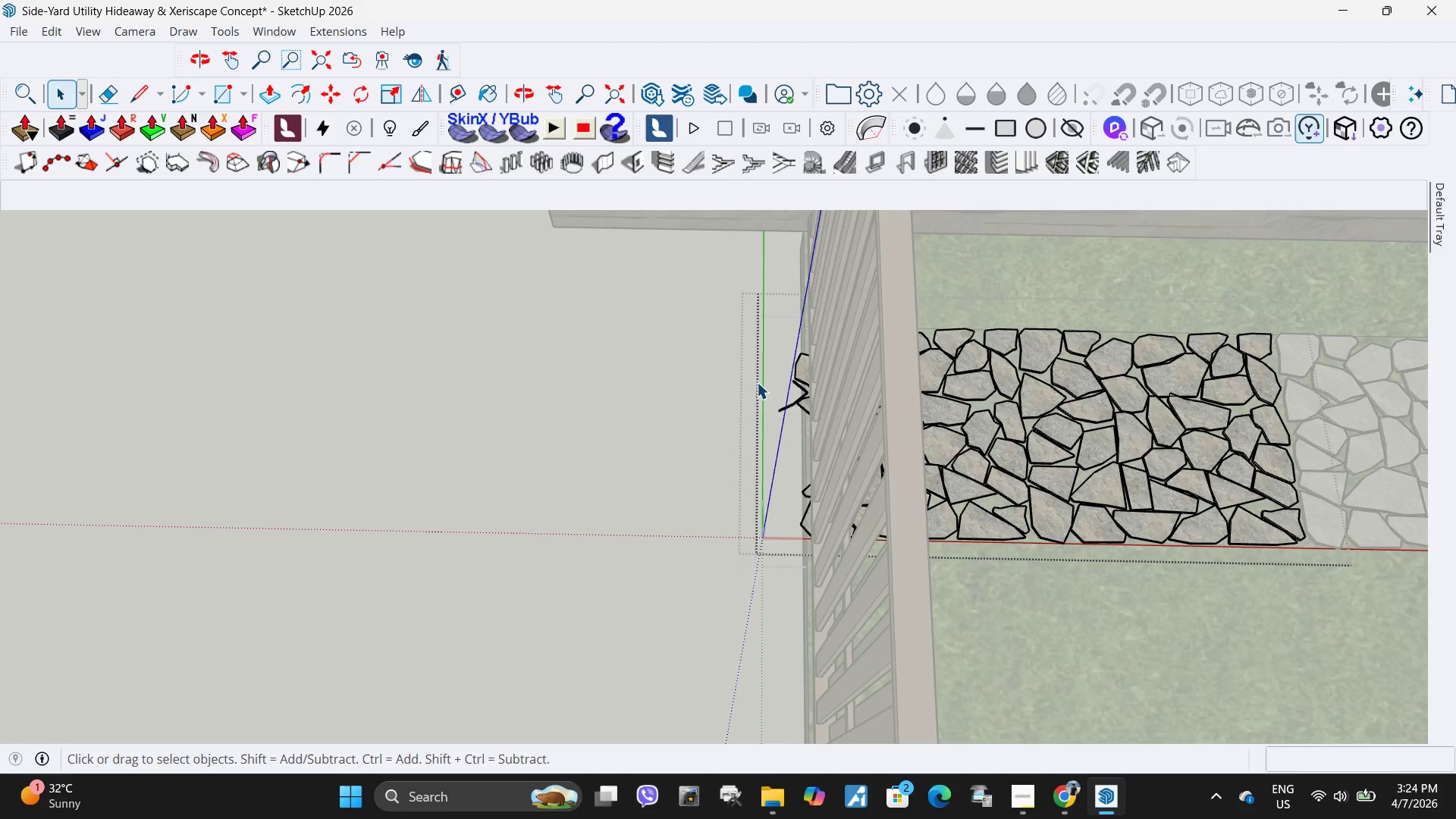 
scroll: coordinate [804, 391], scroll_direction: up, amount: 12.0
 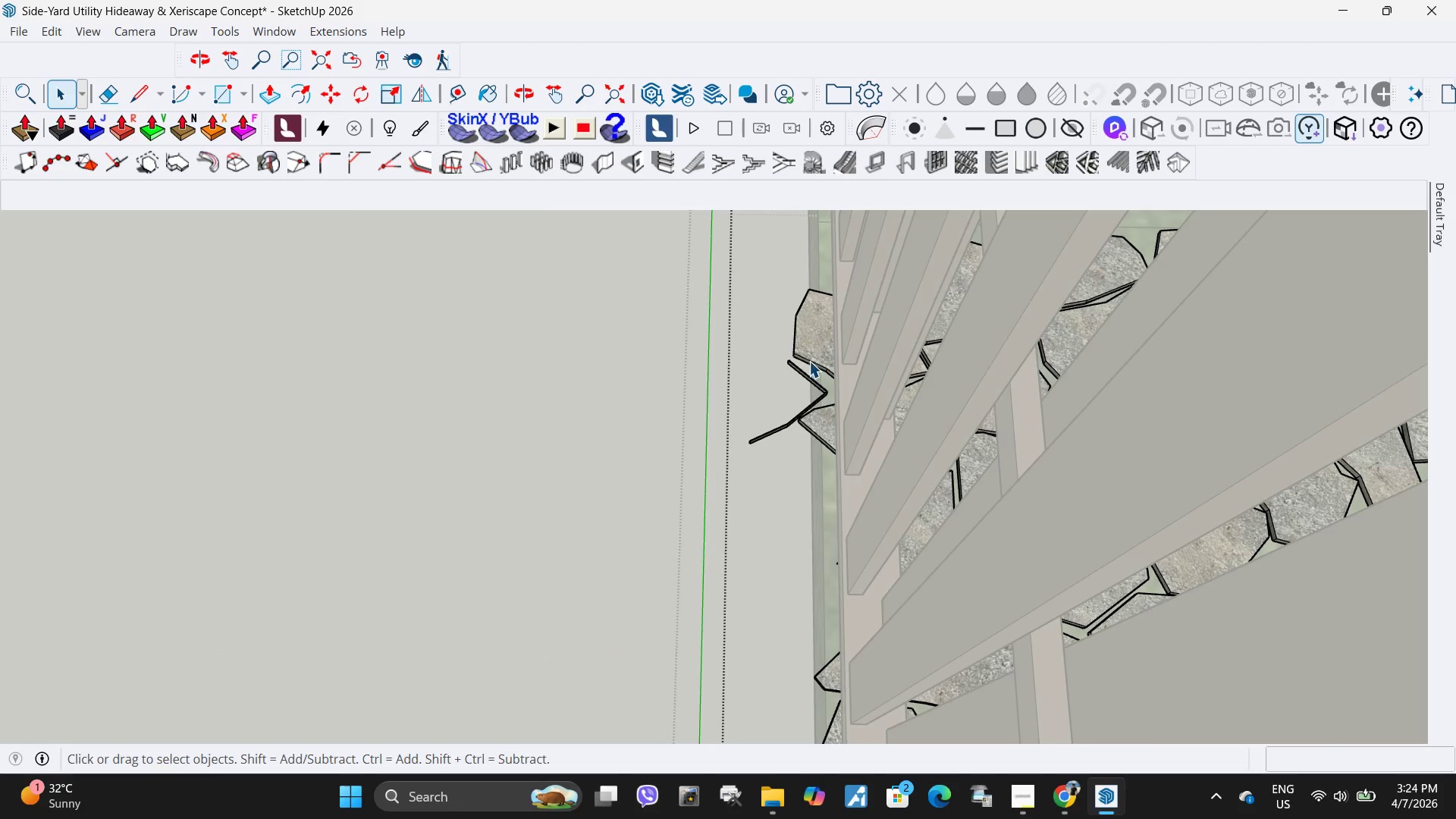 
left_click([808, 356])
 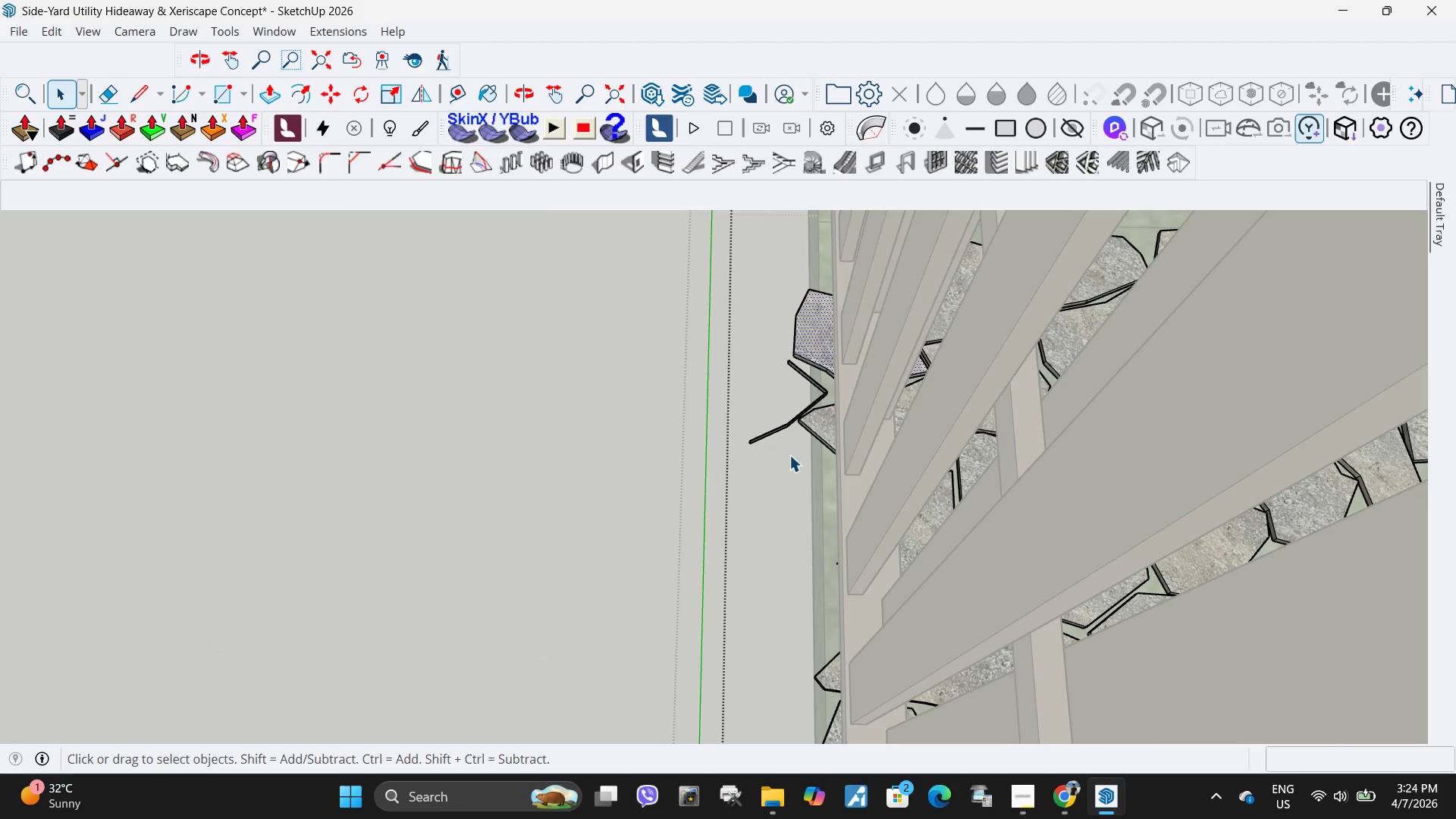 
left_click_drag(start_coordinate=[776, 471], to_coordinate=[714, 398])
 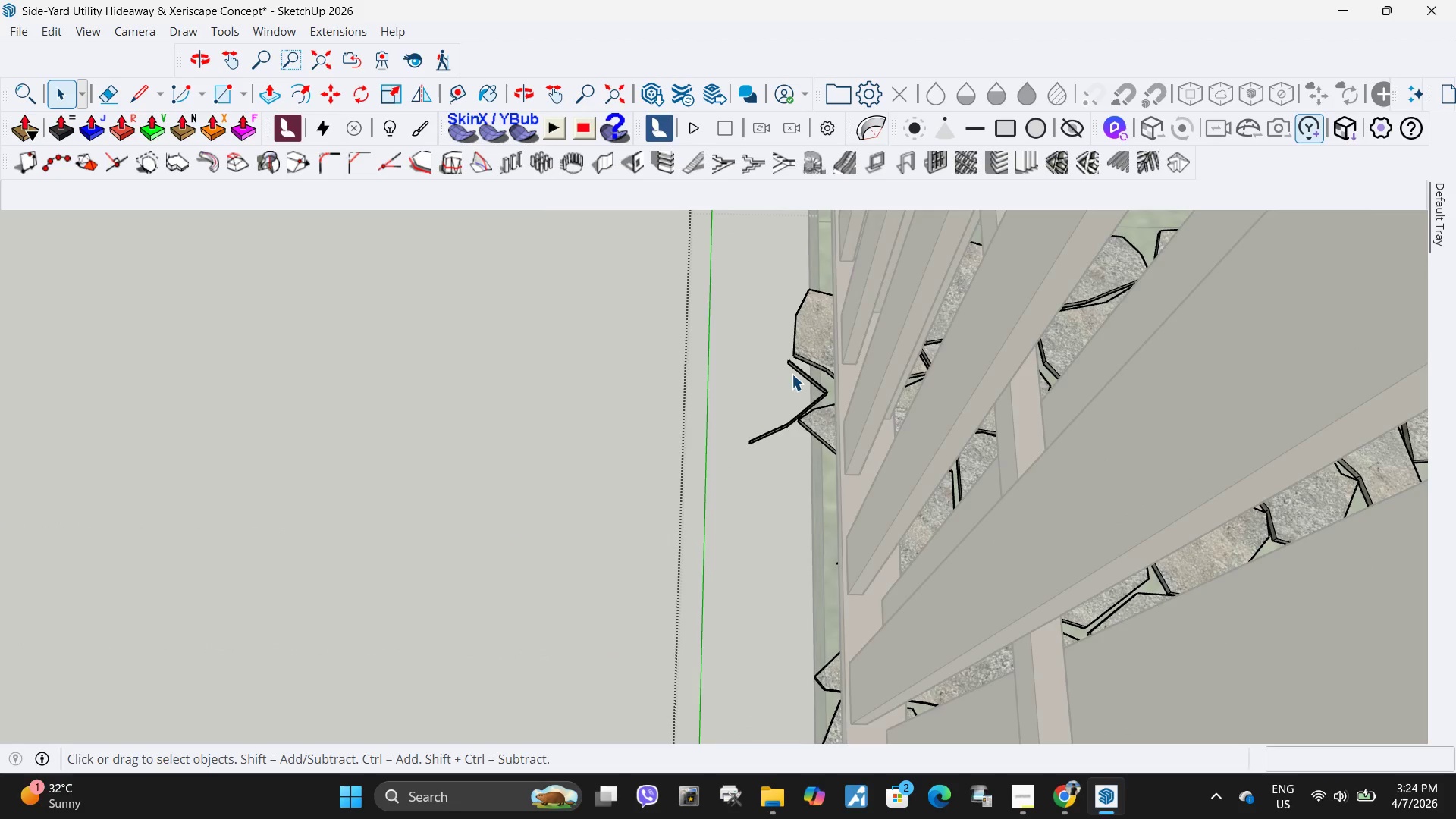 
double_click([714, 398])
 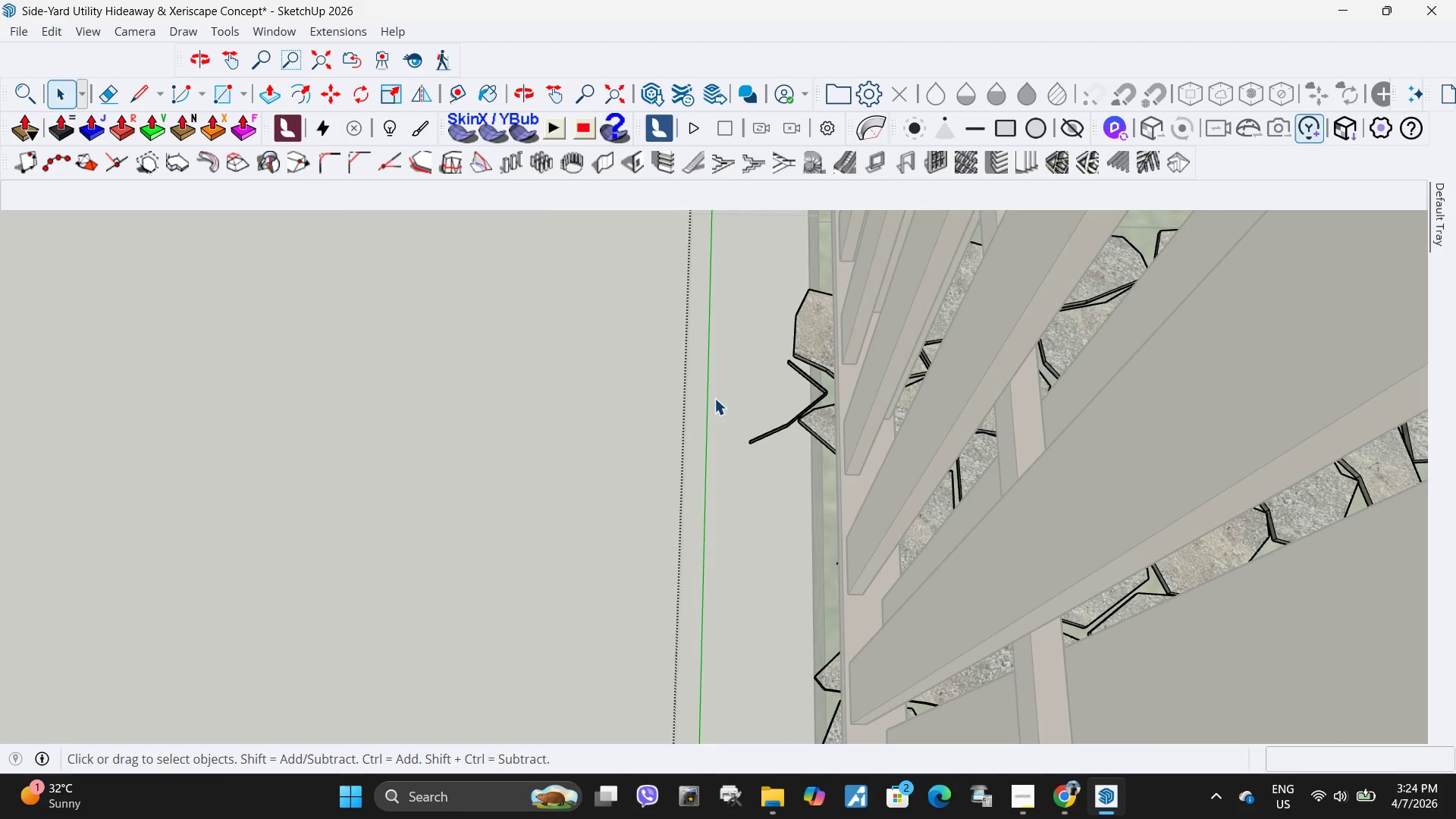 
key(Delete)
 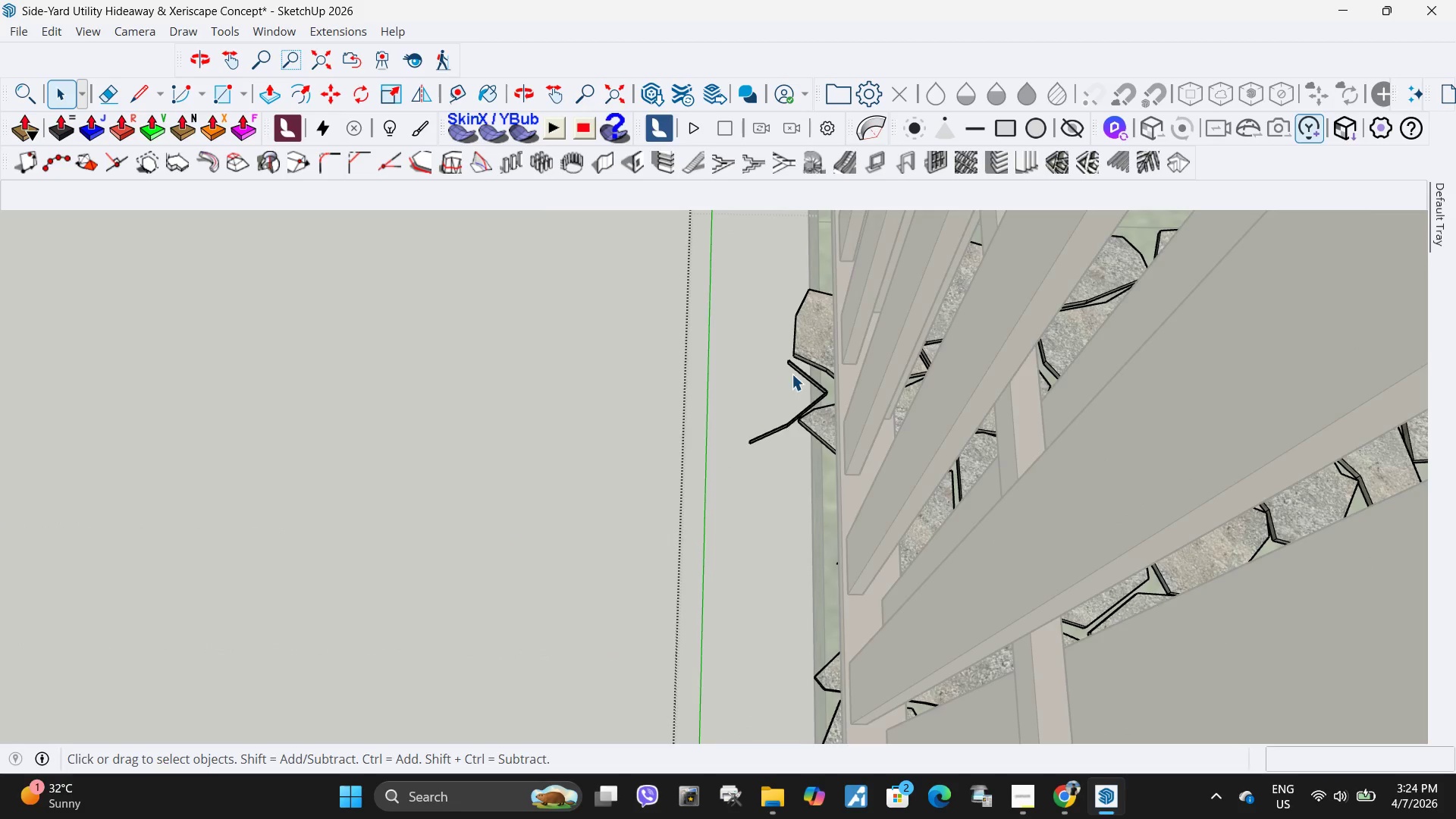 
left_click_drag(start_coordinate=[825, 391], to_coordinate=[773, 365])
 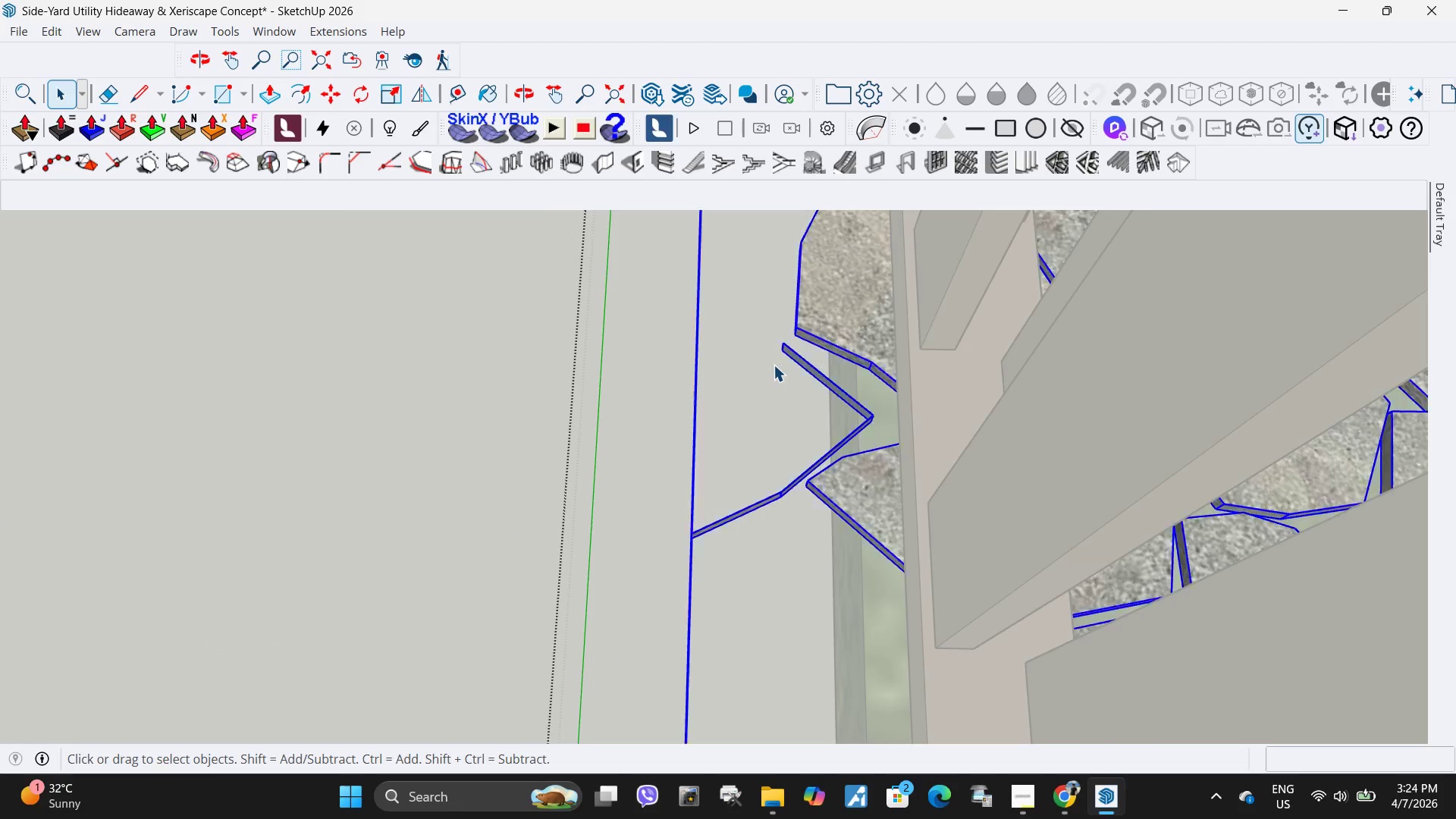 
scroll: coordinate [799, 370], scroll_direction: up, amount: 8.0
 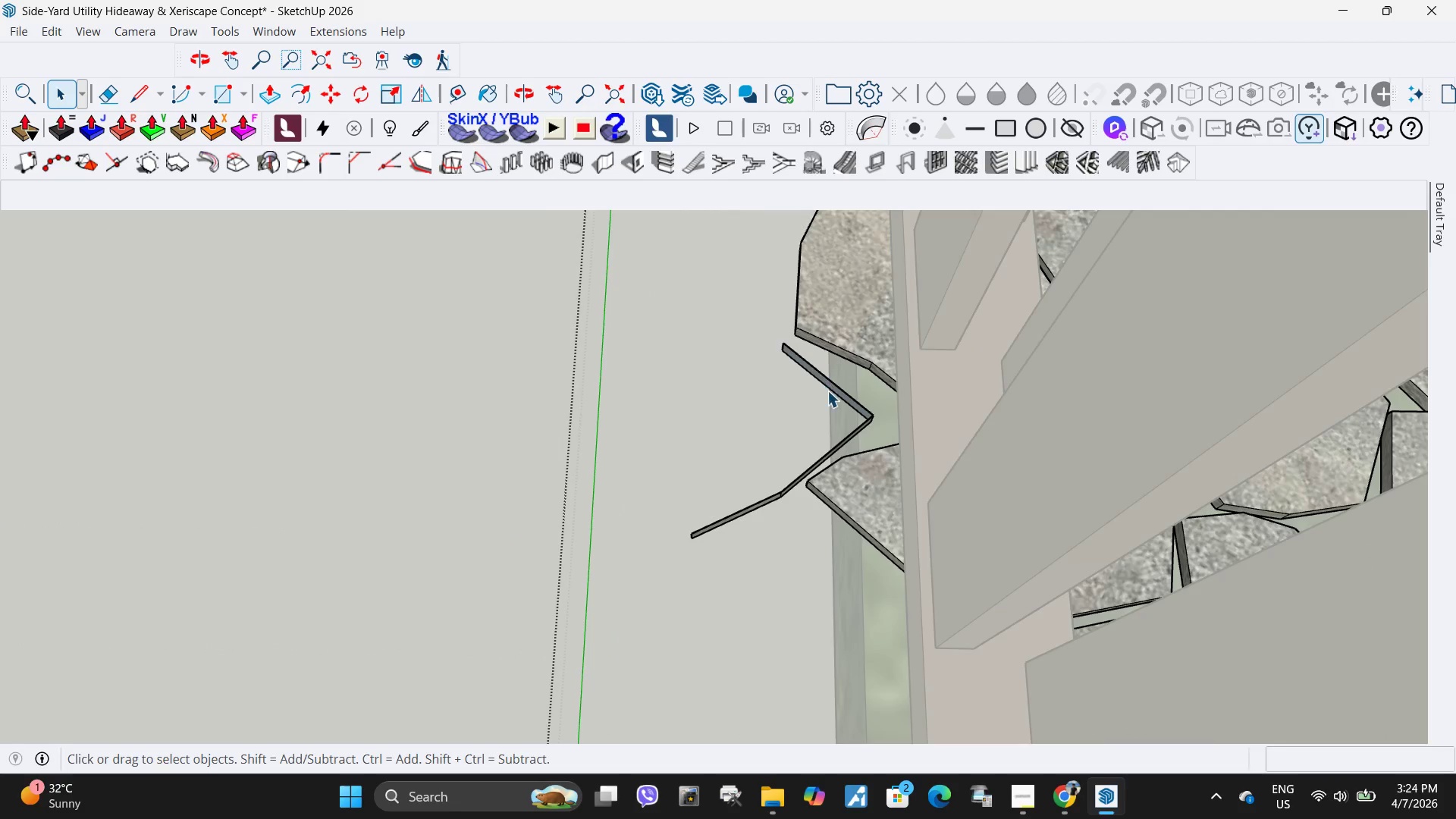 
key(Delete)
 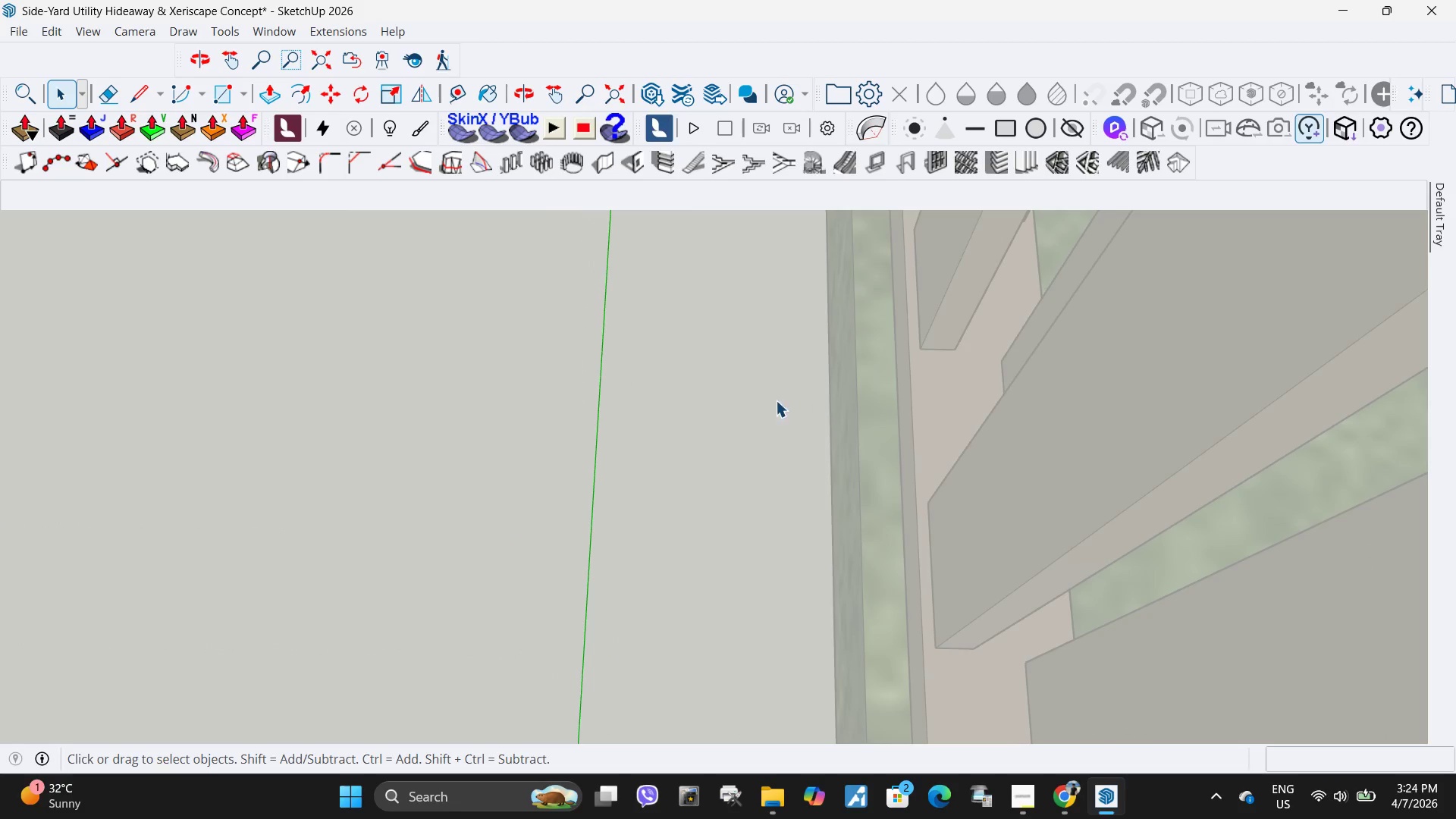 
key(Control+ControlLeft)
 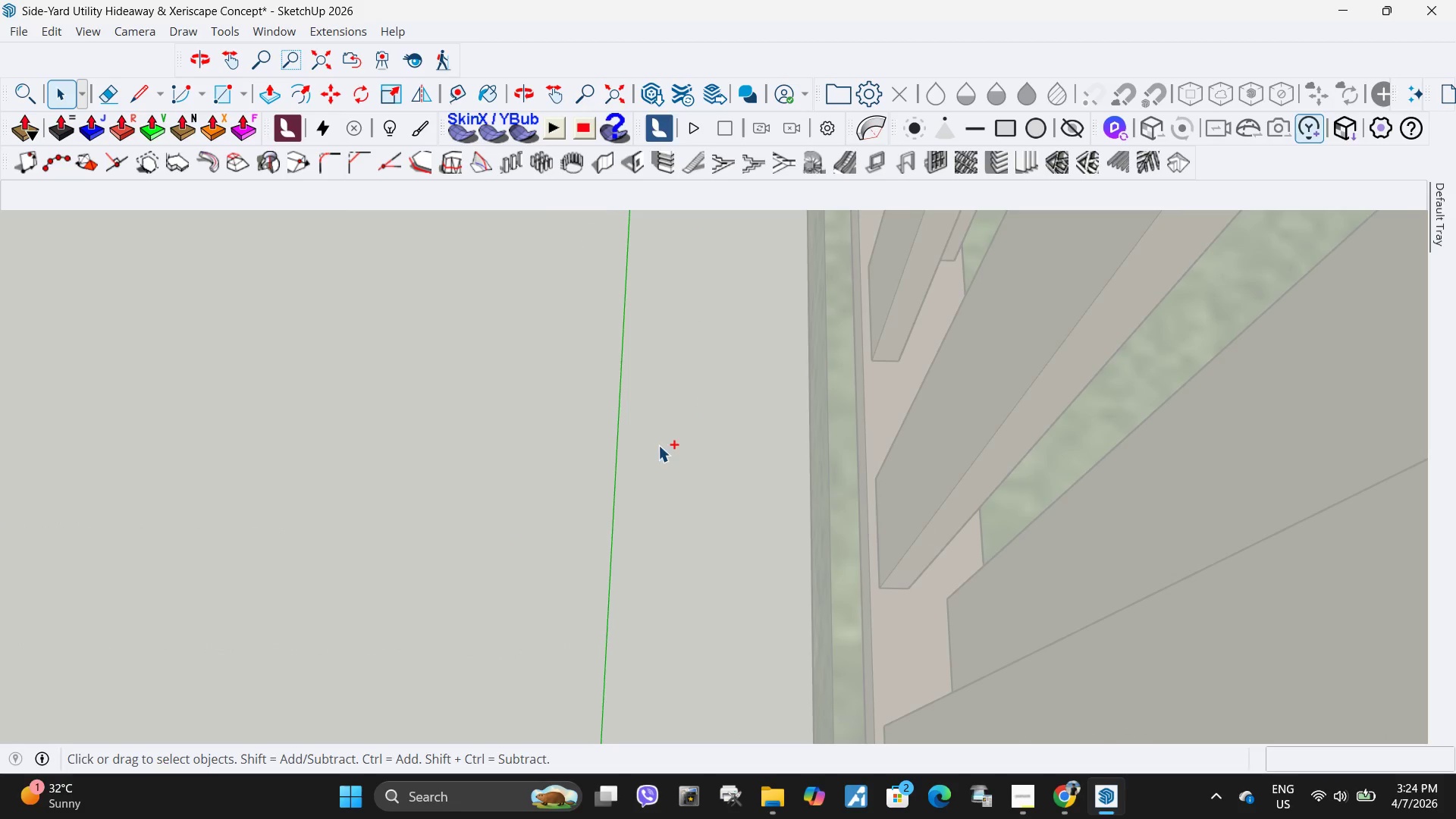 
key(Control+Z)
 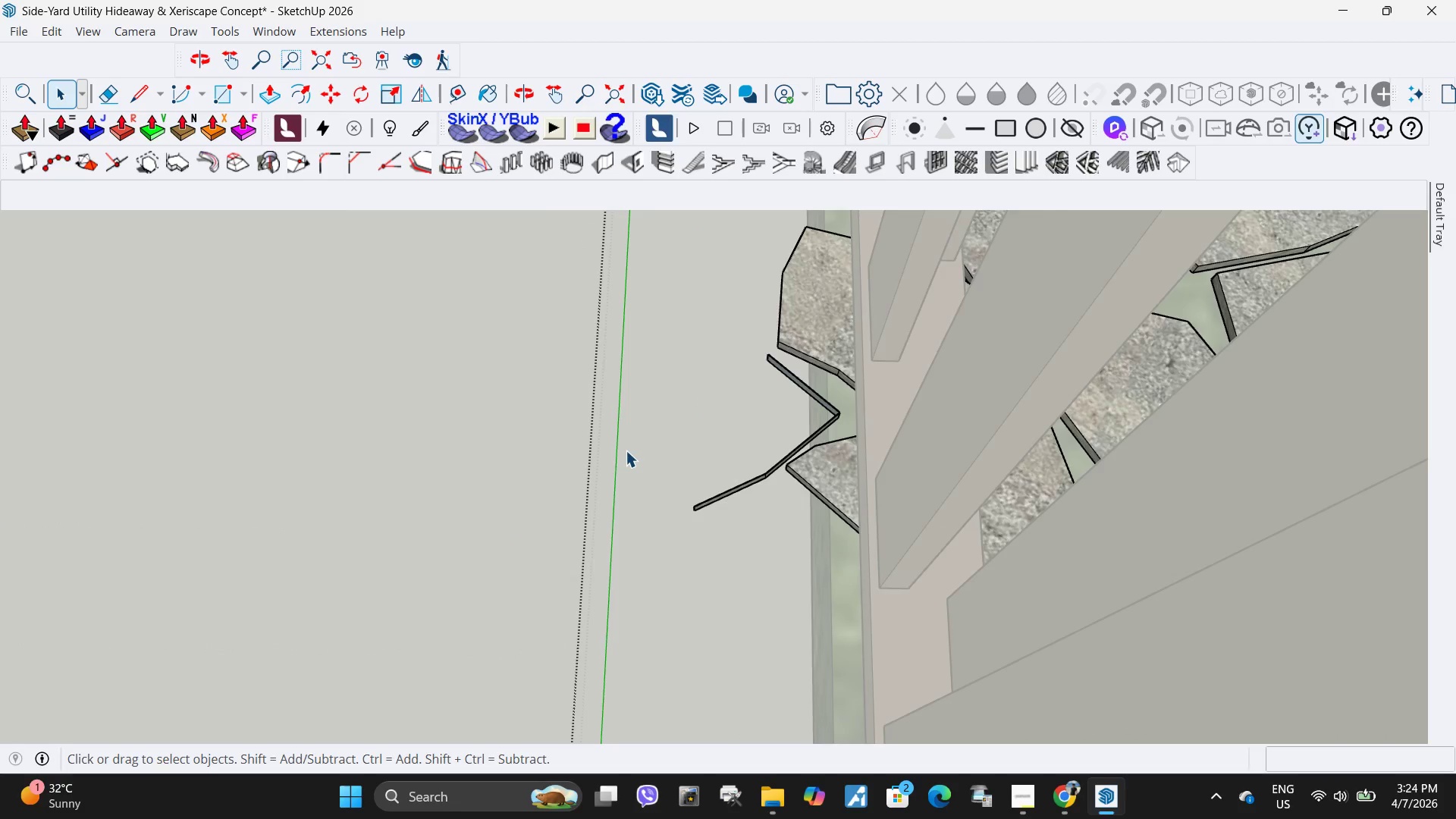 
scroll: coordinate [626, 453], scroll_direction: down, amount: 15.0
 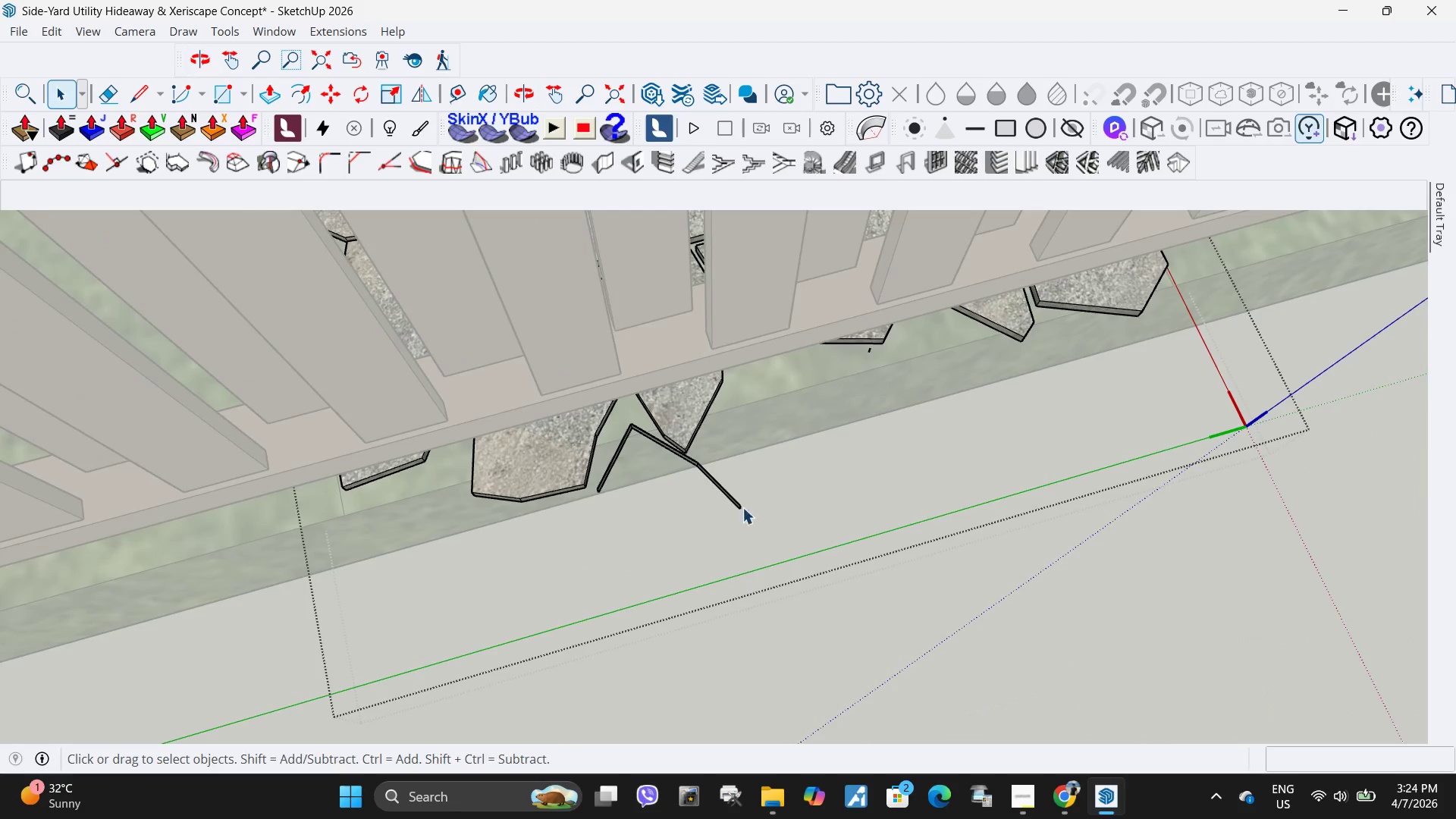 
left_click_drag(start_coordinate=[811, 554], to_coordinate=[721, 469])
 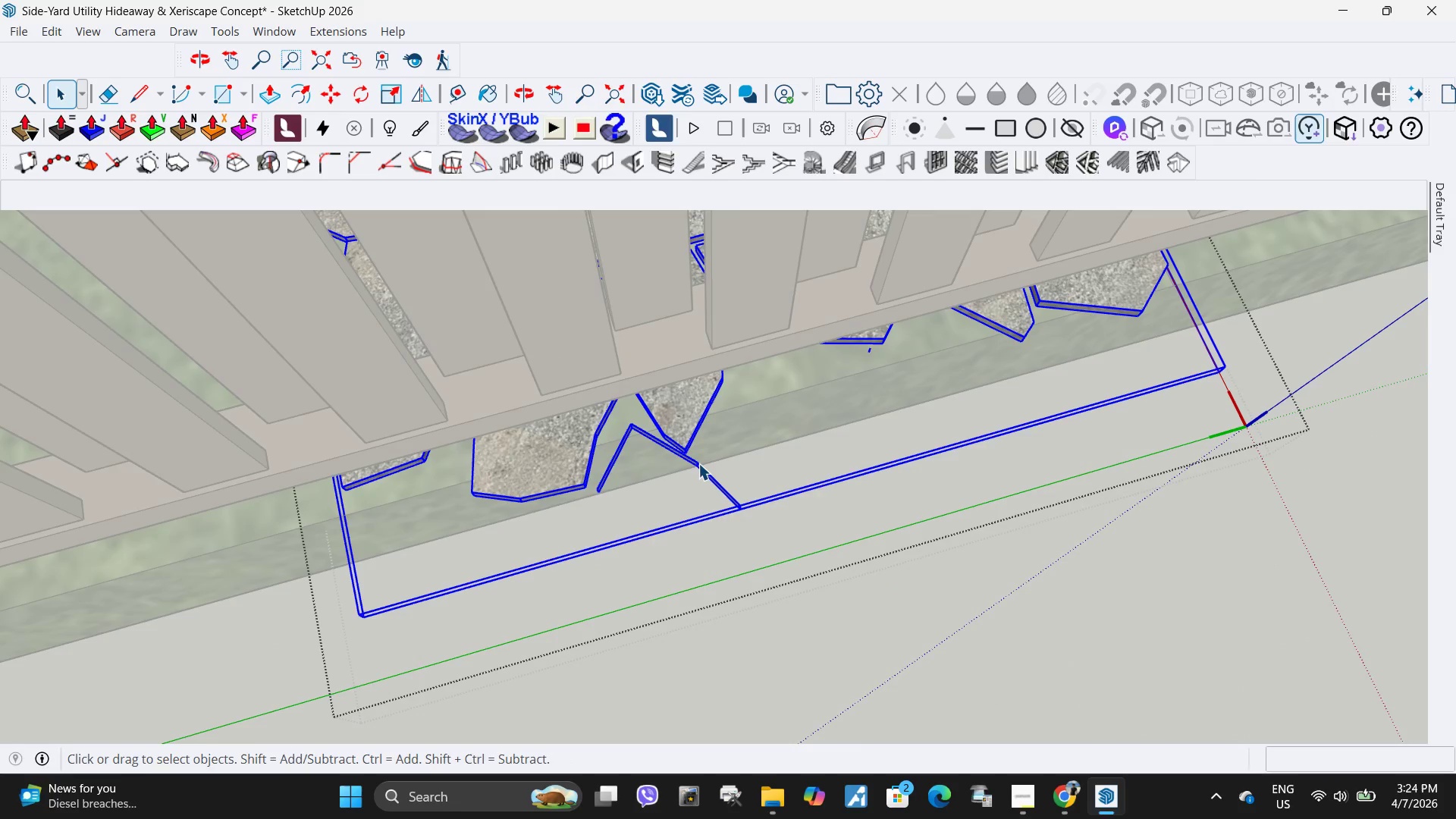 
double_click([698, 463])
 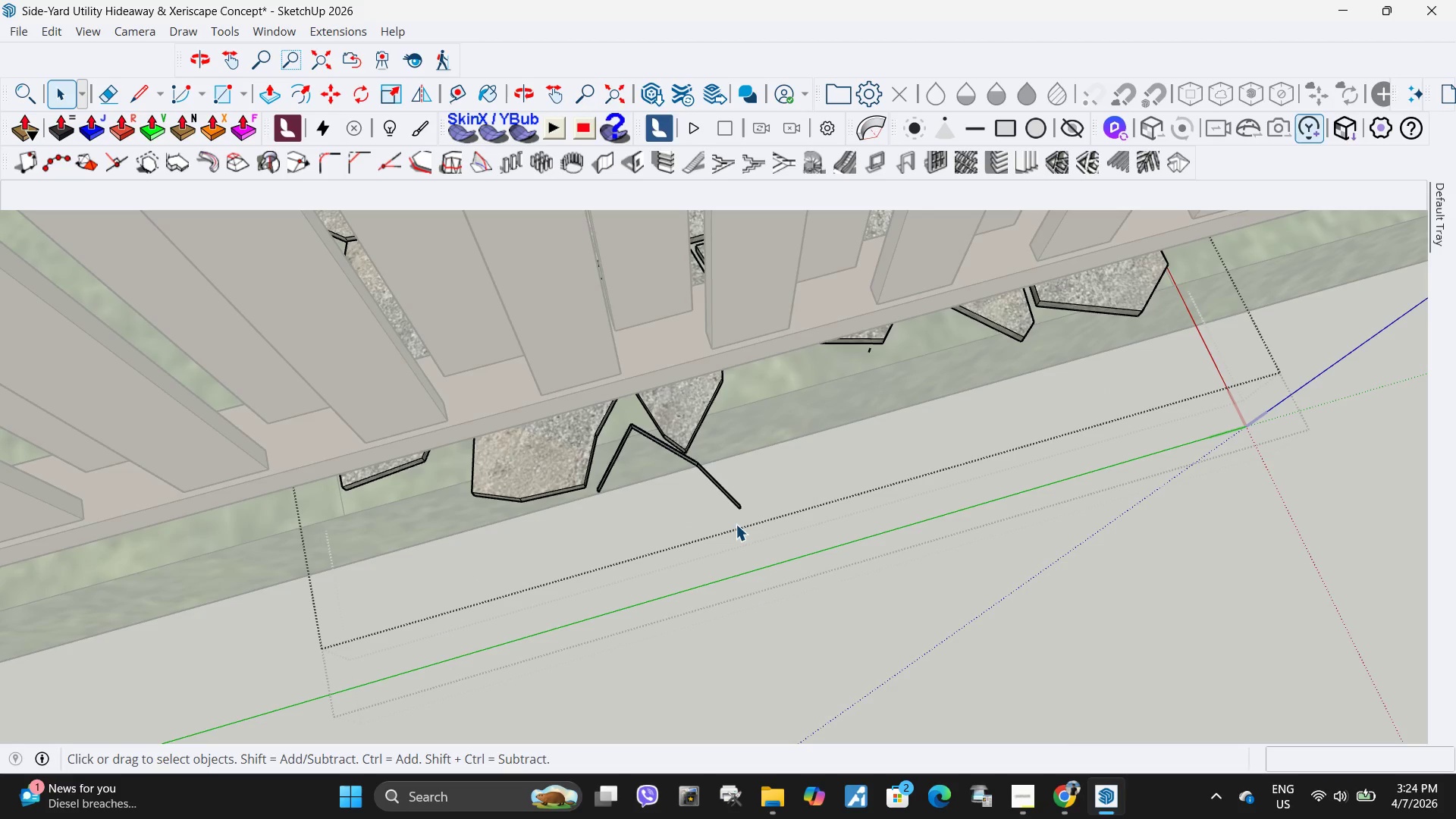 
left_click_drag(start_coordinate=[739, 526], to_coordinate=[691, 453])
 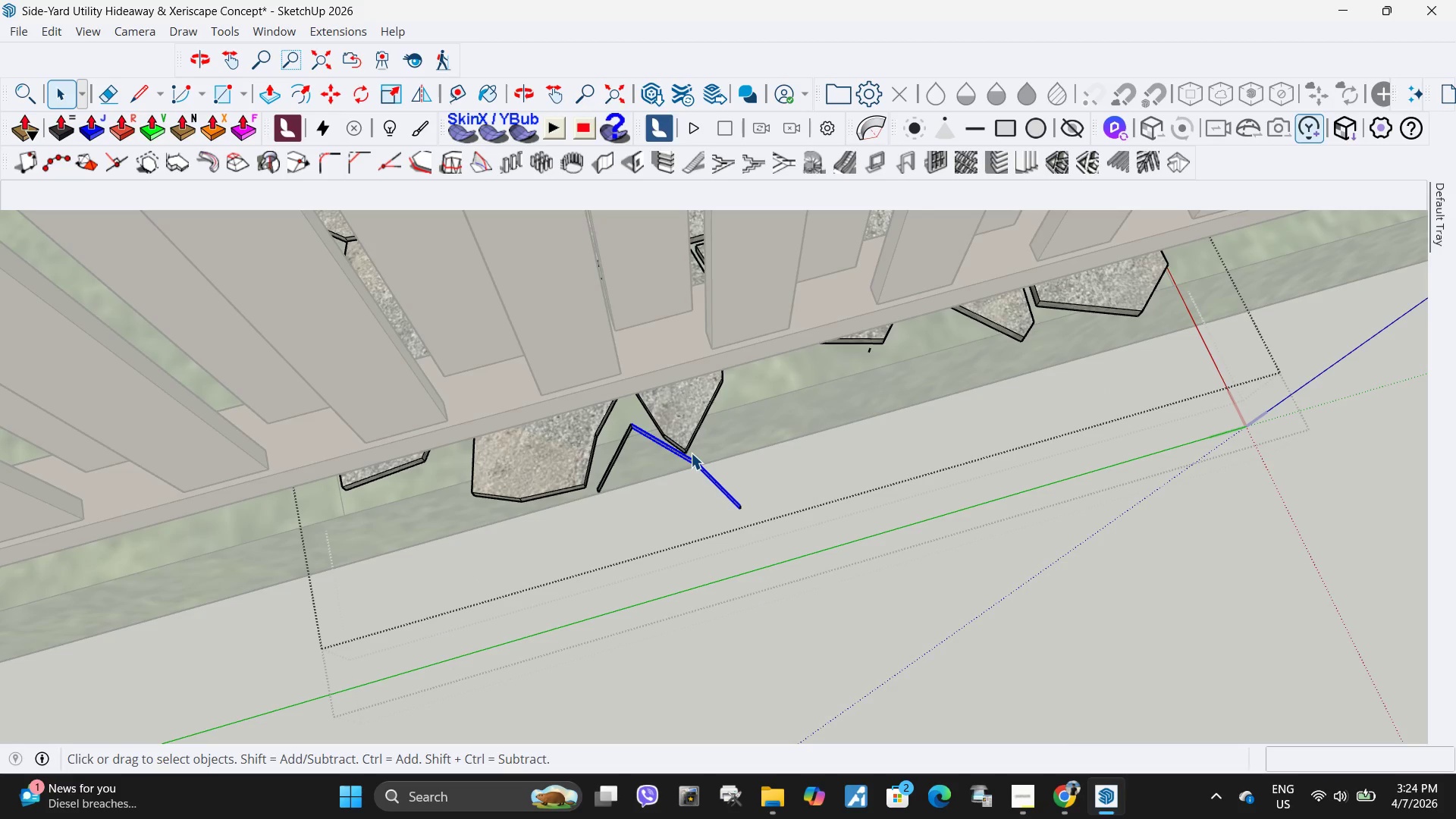 
key(Delete)
 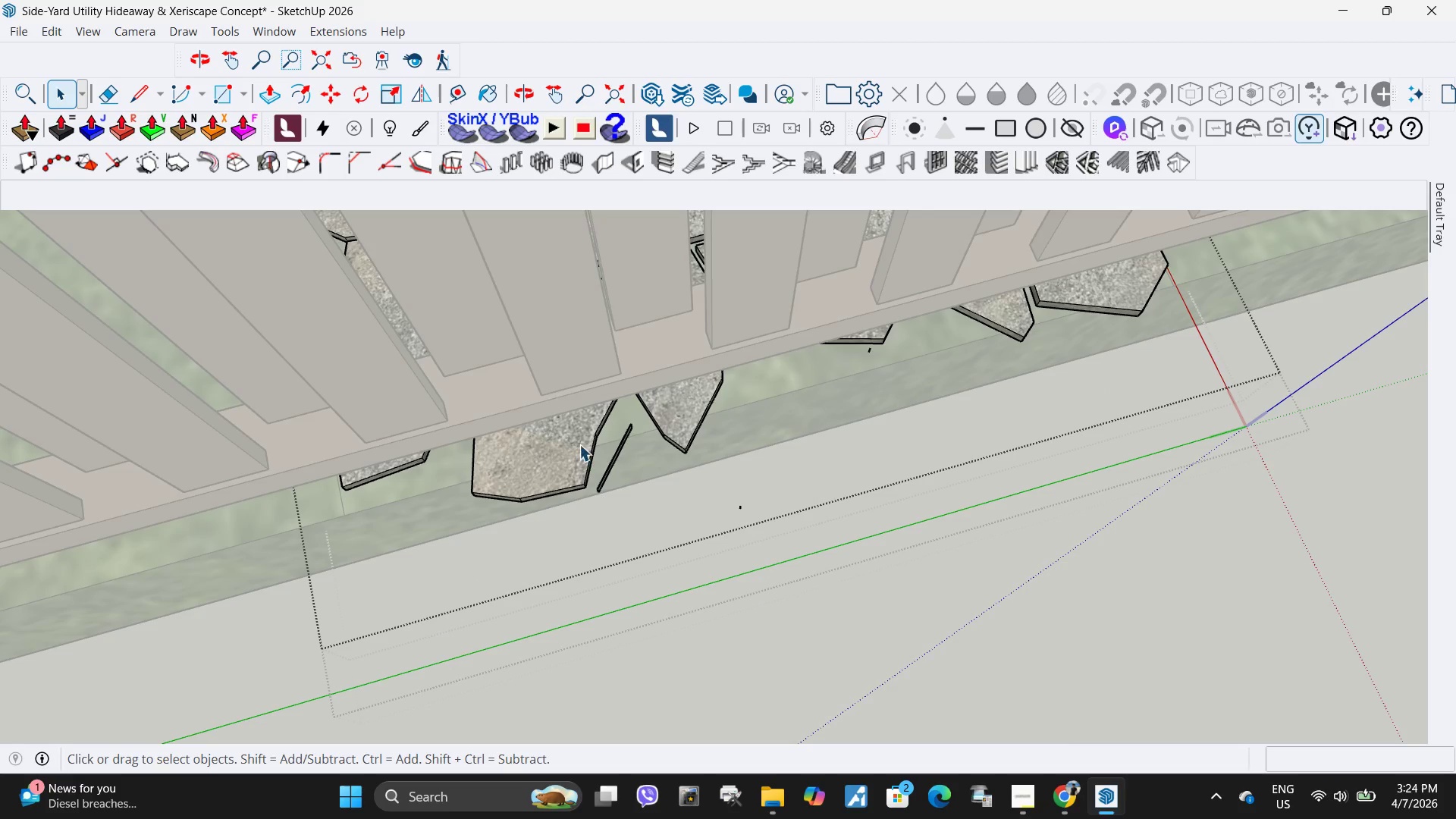 
left_click([579, 444])
 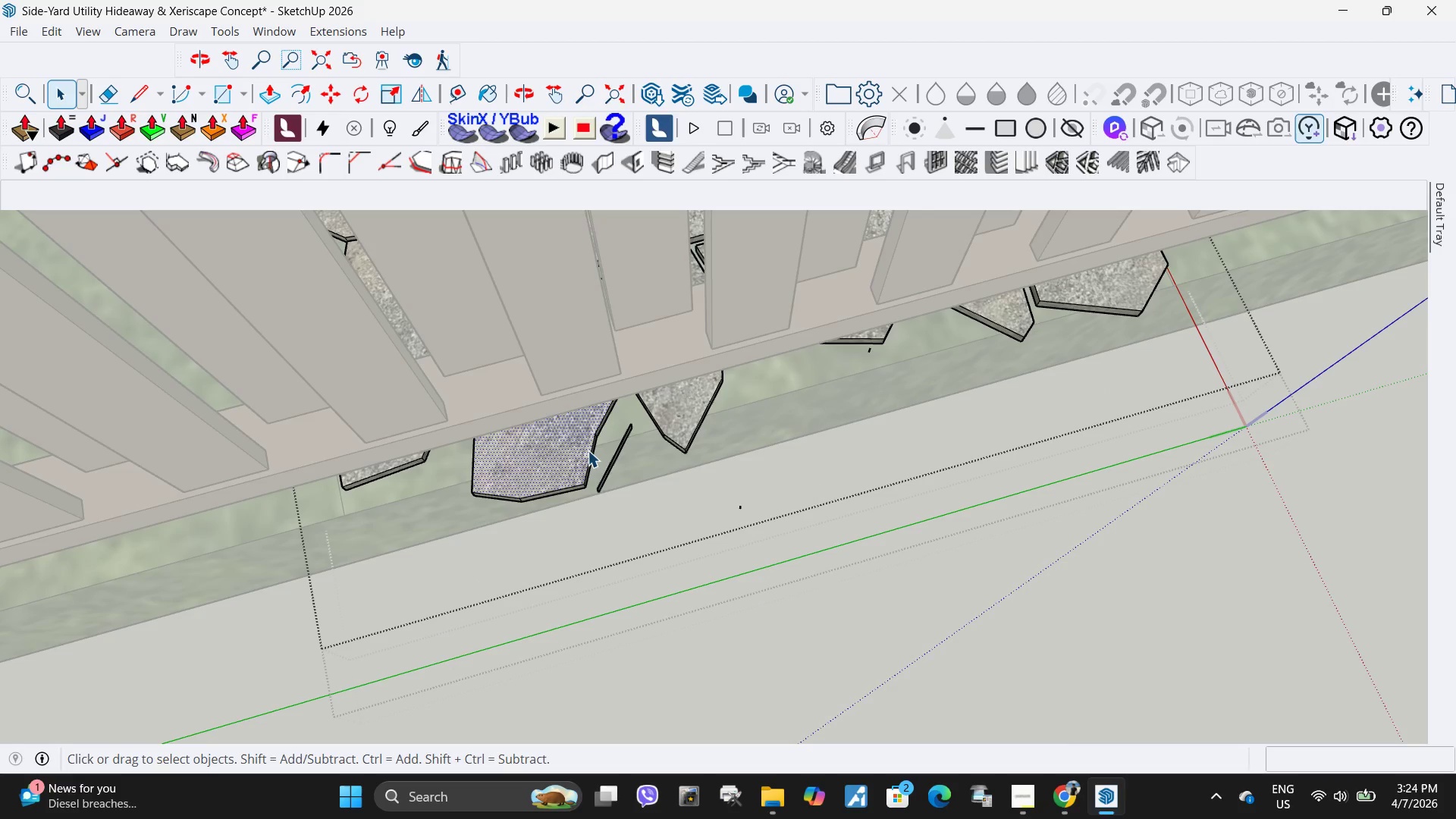 
key(Delete)
 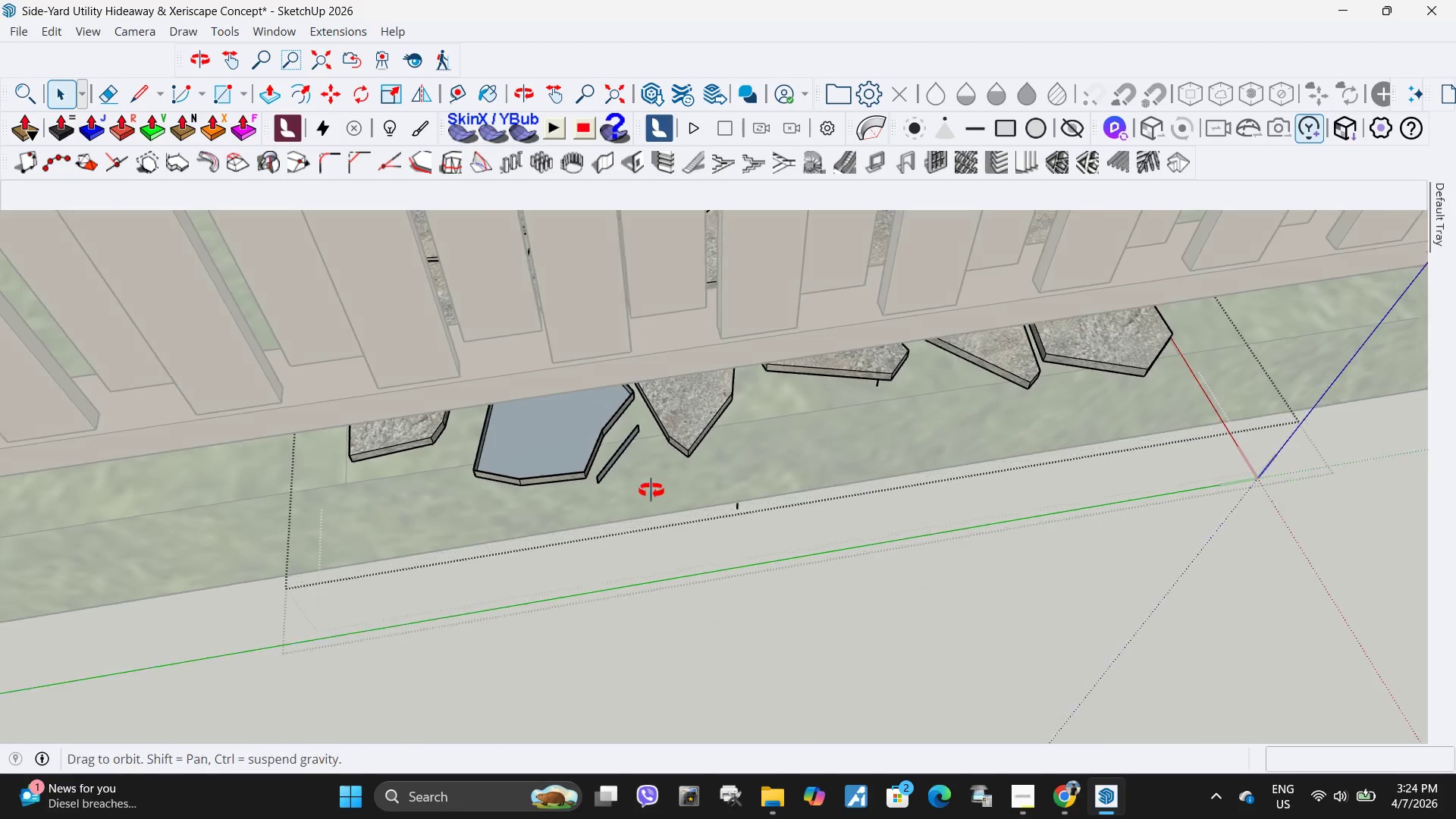 
scroll: coordinate [902, 473], scroll_direction: down, amount: 10.0
 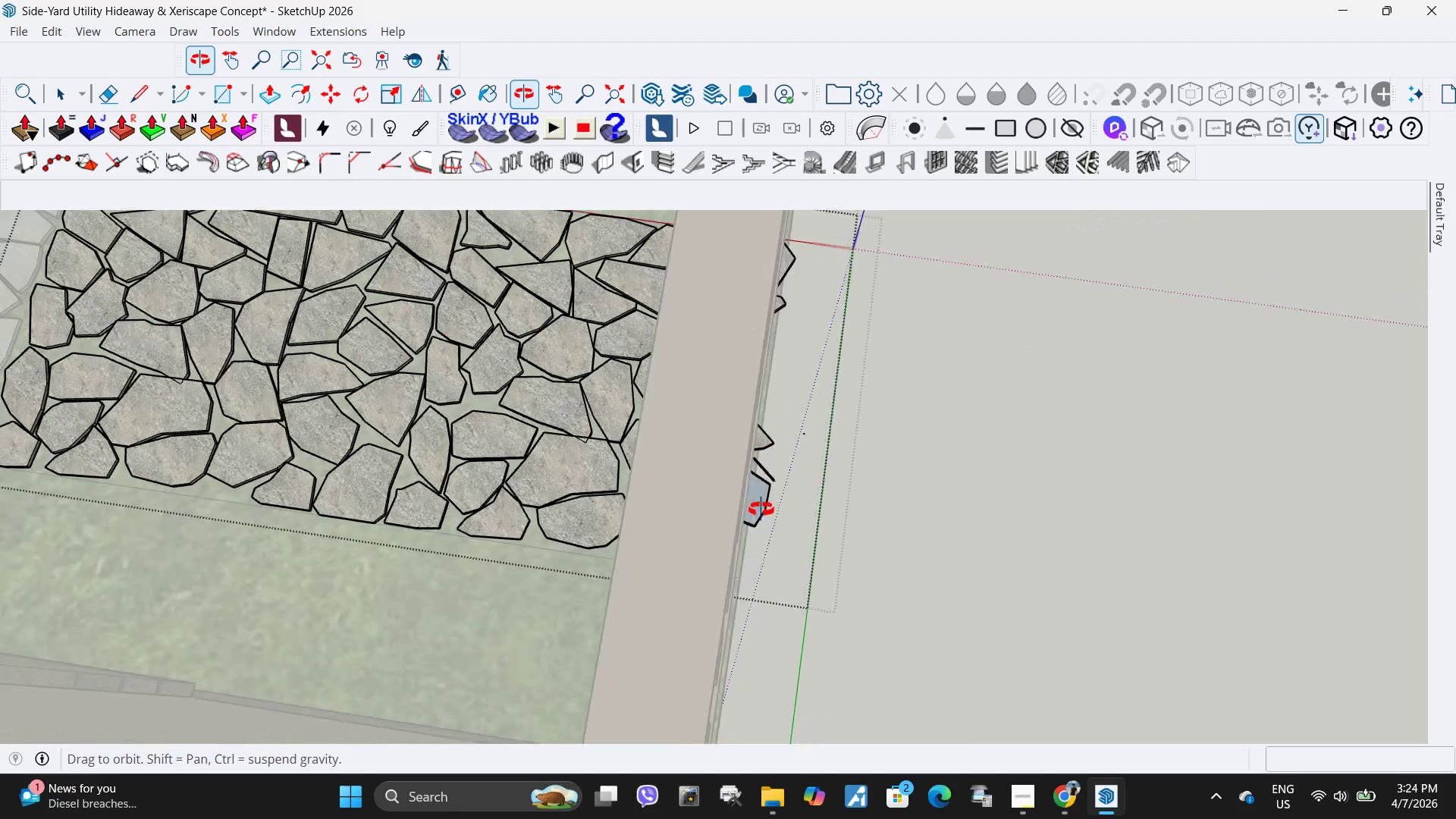 
left_click_drag(start_coordinate=[811, 494], to_coordinate=[761, 397])
 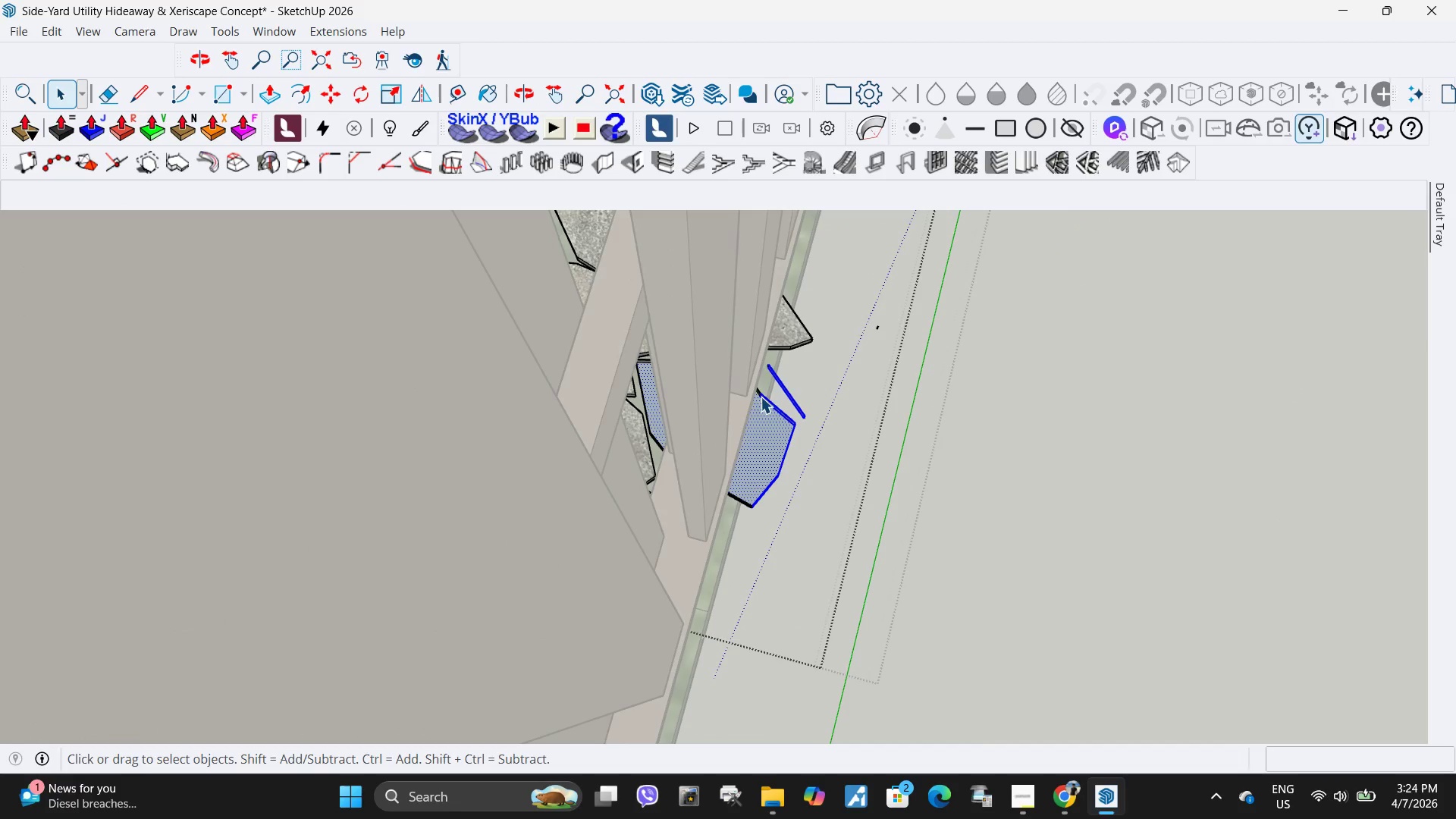 
scroll: coordinate [791, 479], scroll_direction: up, amount: 7.0
 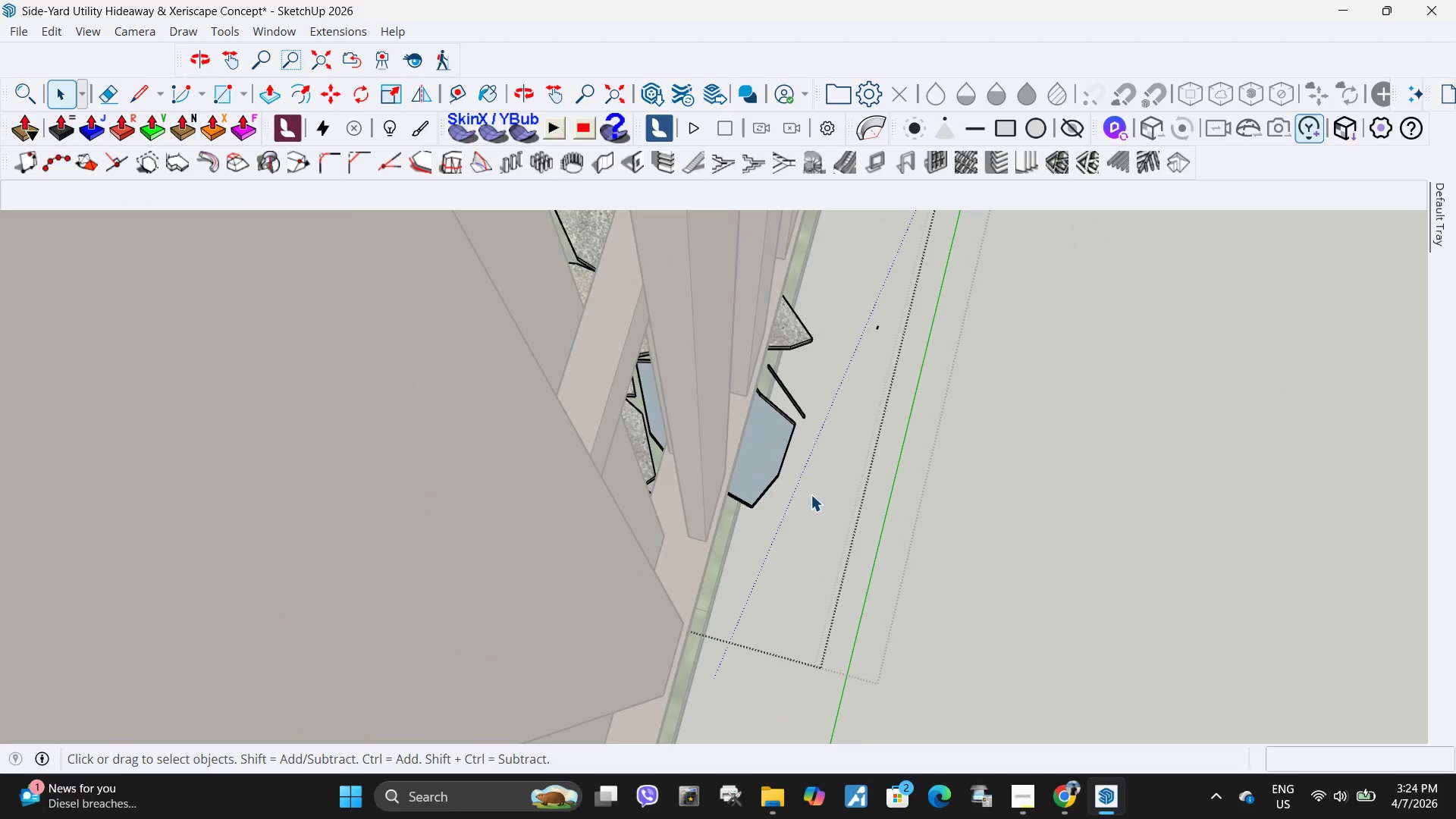 
key(Delete)
 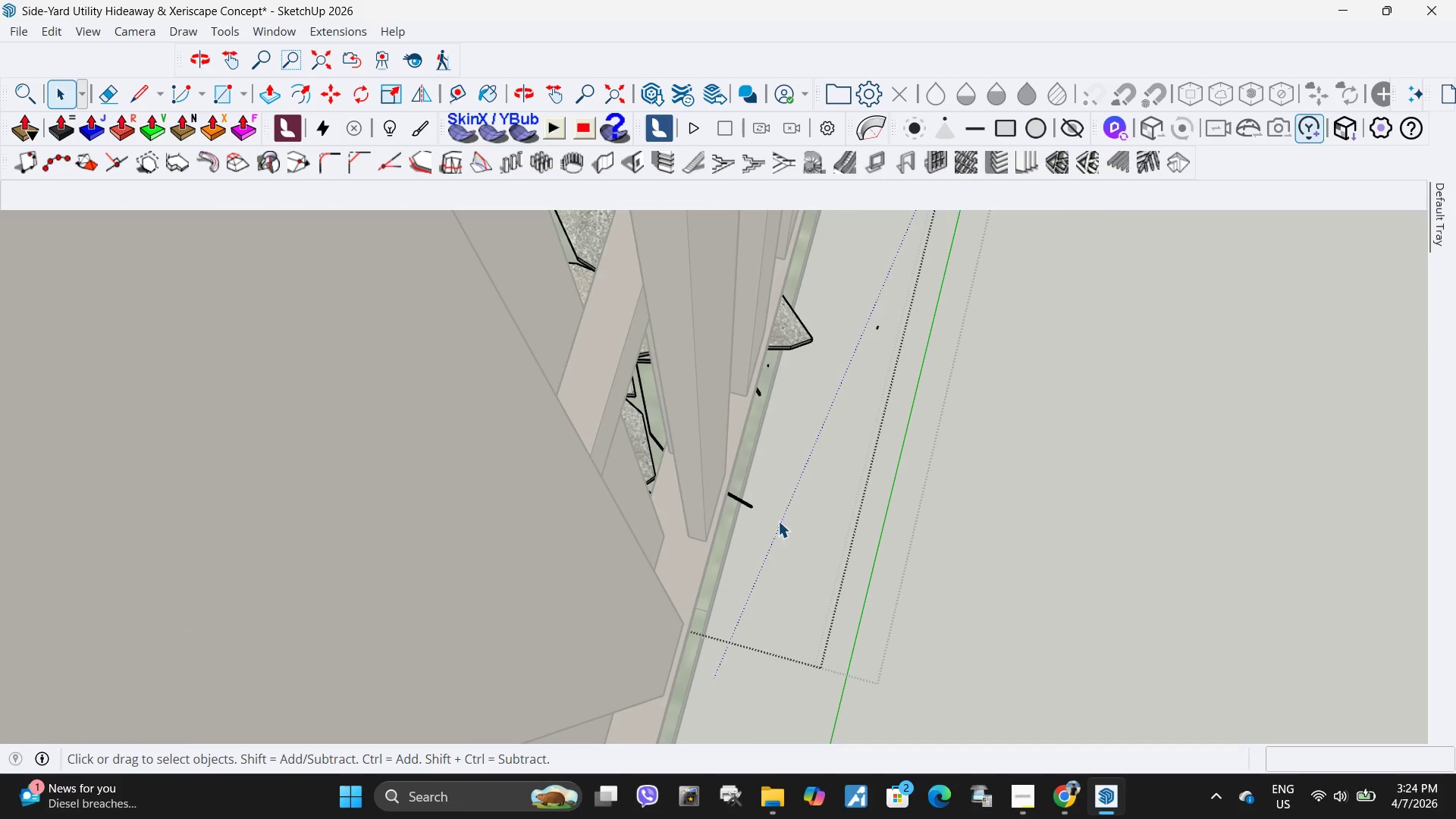 
left_click_drag(start_coordinate=[775, 527], to_coordinate=[726, 460])
 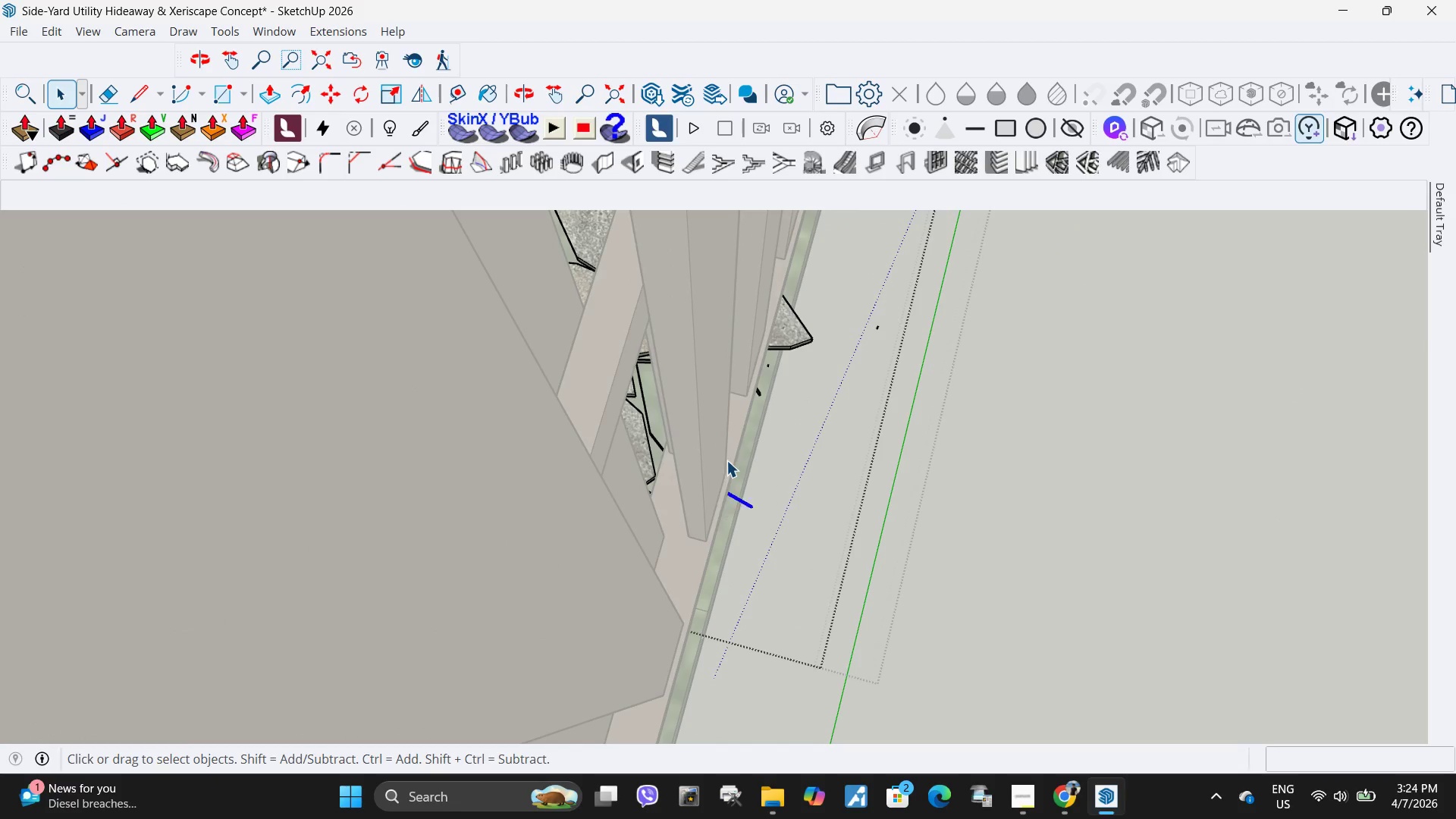 
key(Delete)
 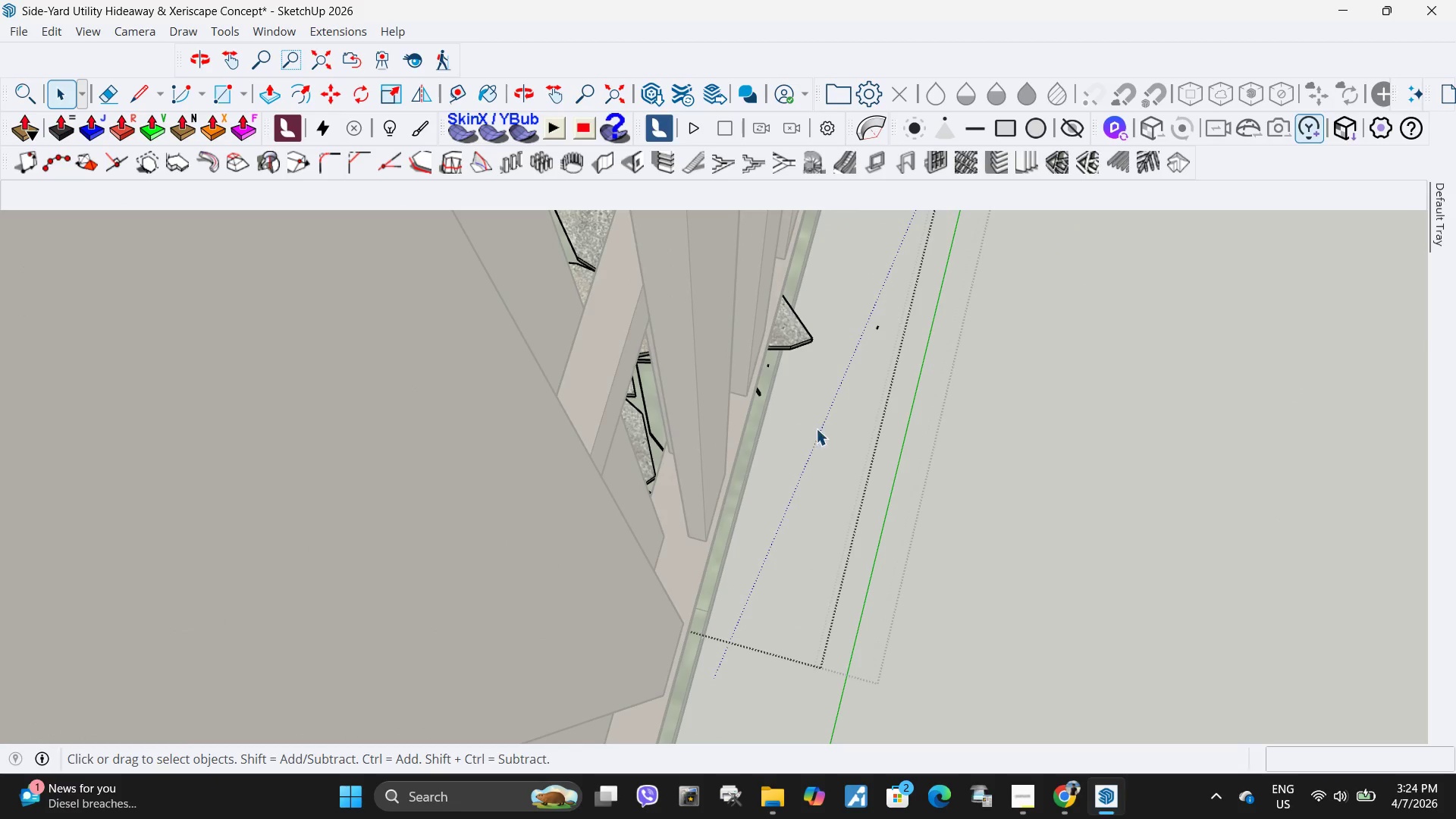 
left_click_drag(start_coordinate=[816, 428], to_coordinate=[756, 362])
 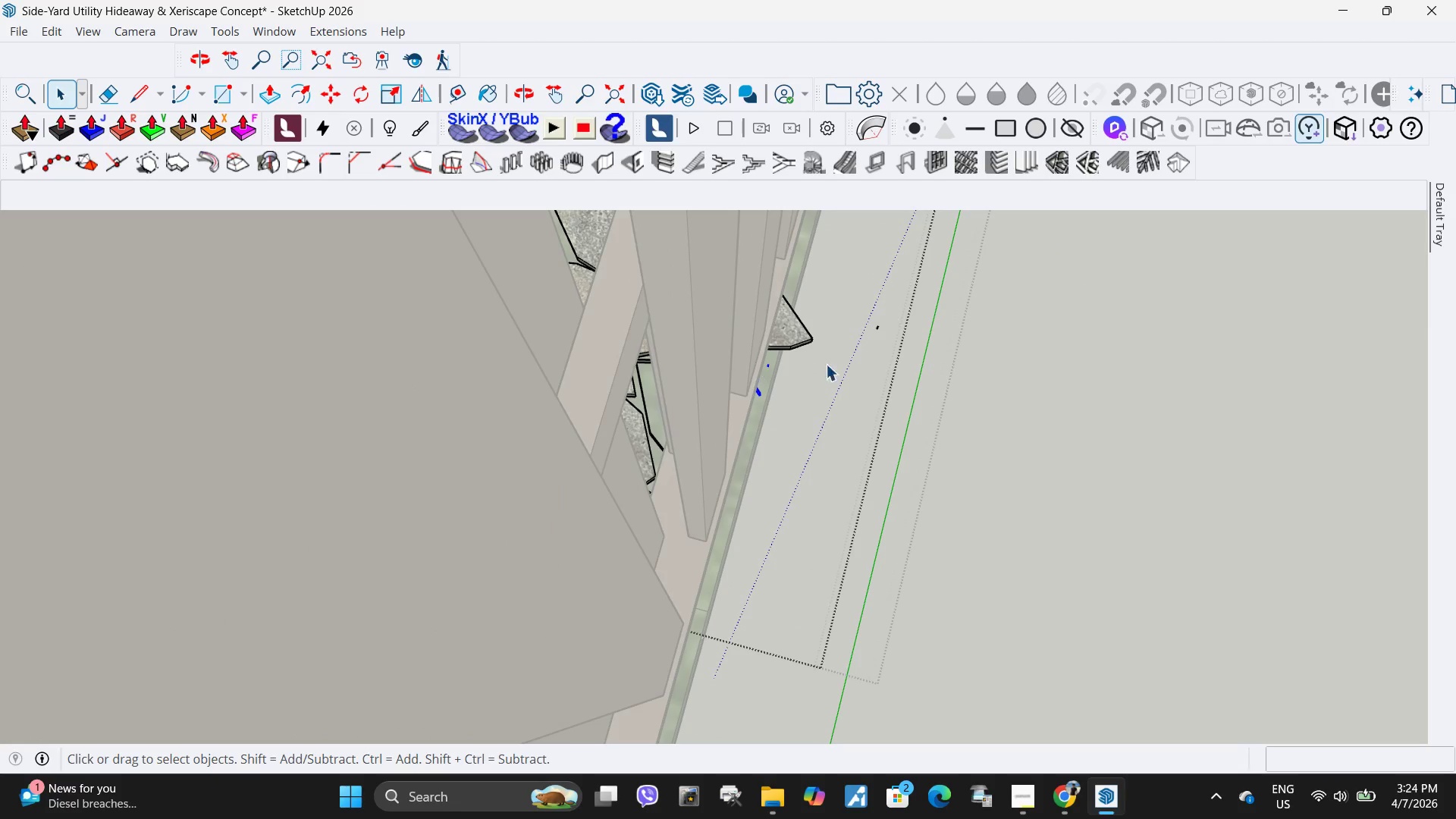 
key(Delete)
 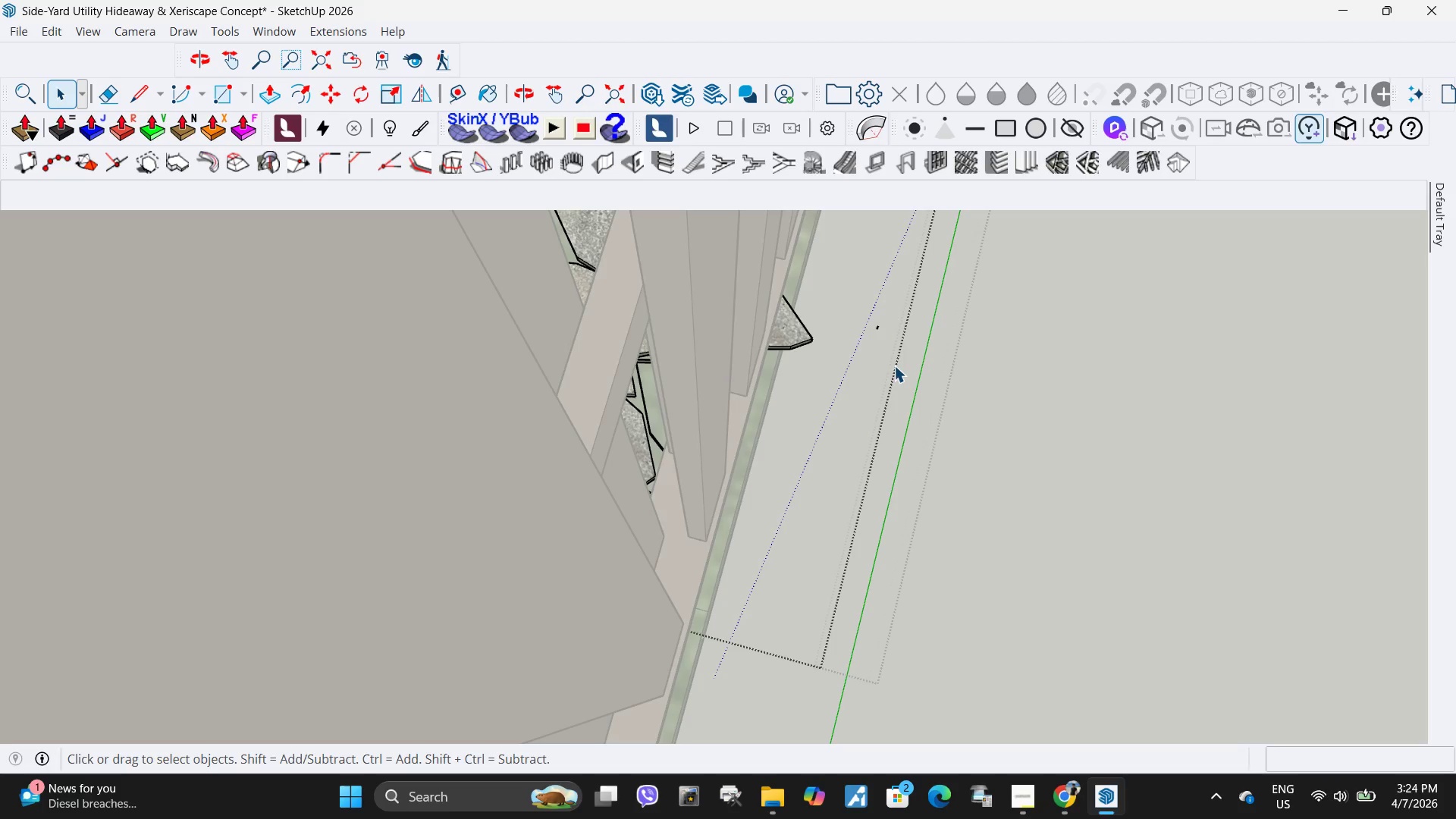 
left_click_drag(start_coordinate=[894, 366], to_coordinate=[860, 308])
 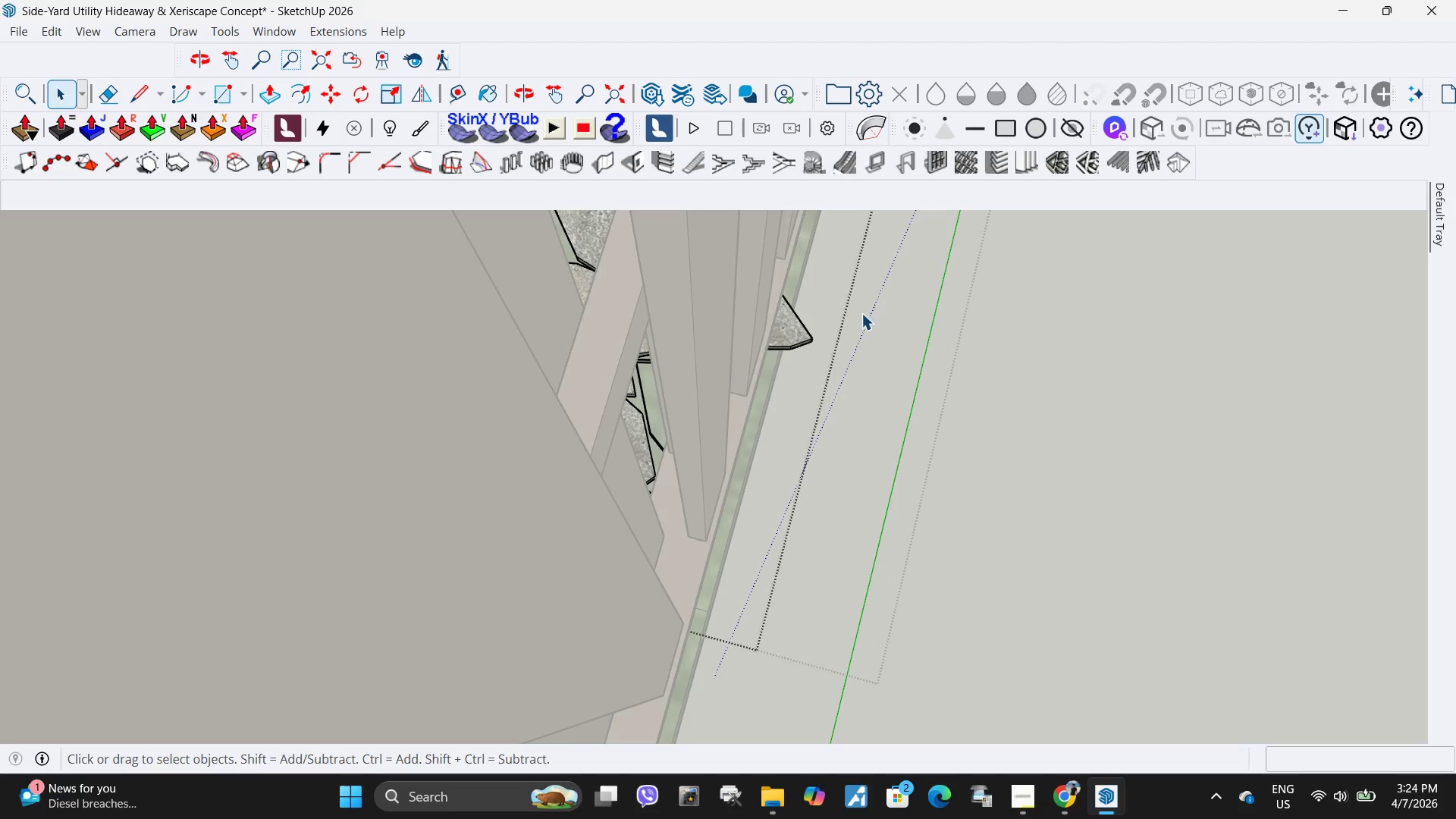 
key(Delete)
 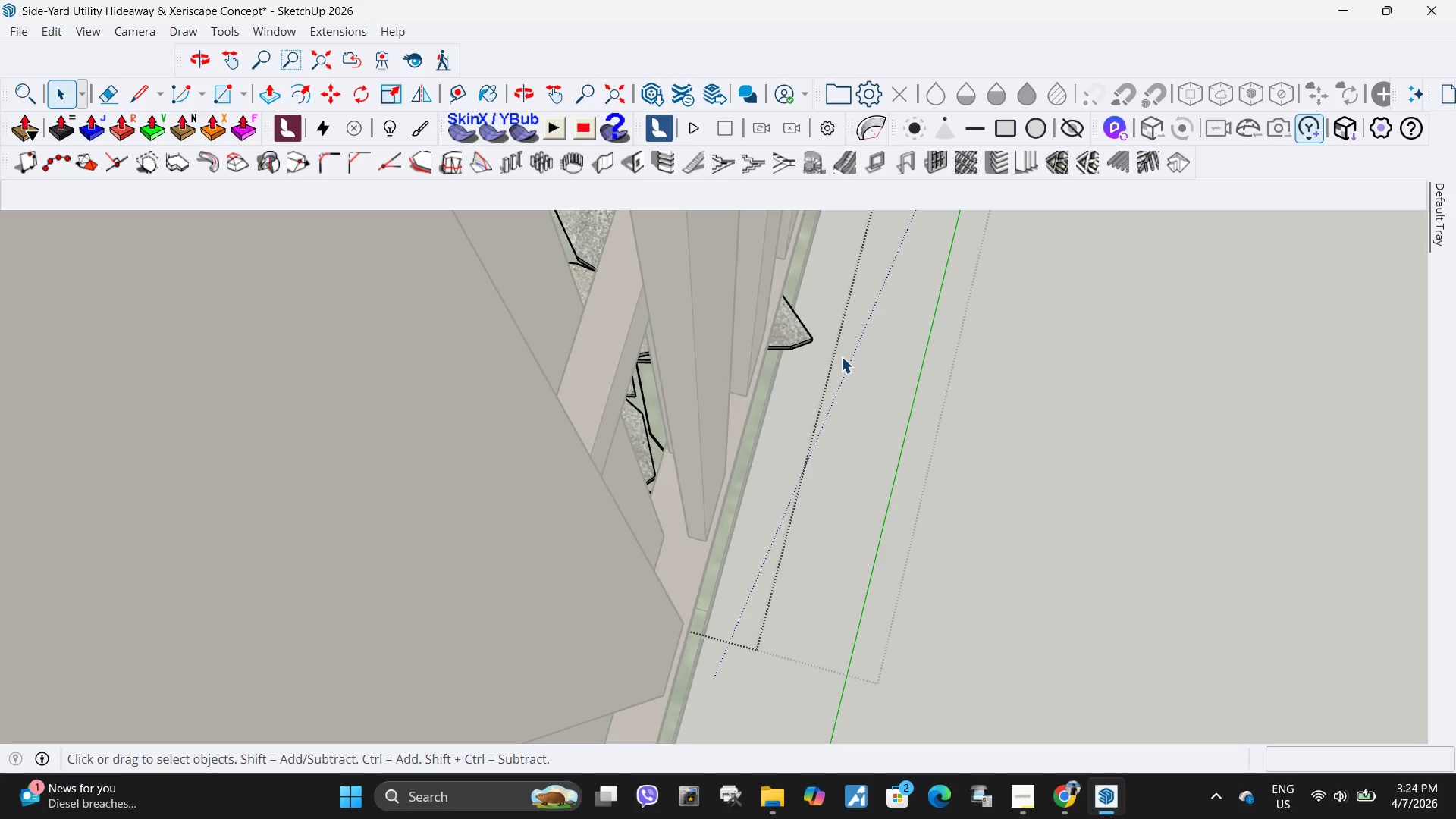 
left_click_drag(start_coordinate=[842, 364], to_coordinate=[783, 297])
 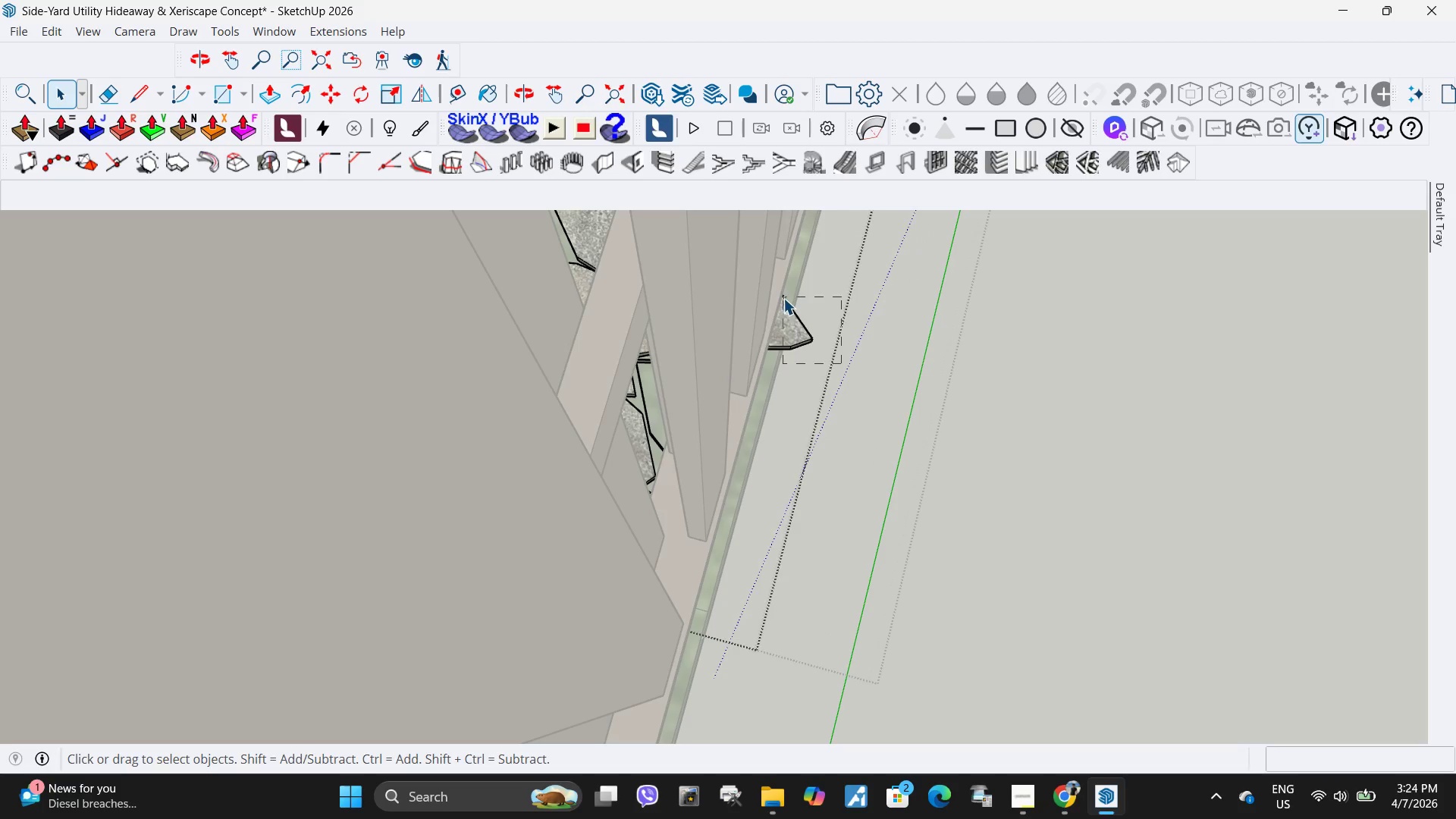 
key(Delete)
 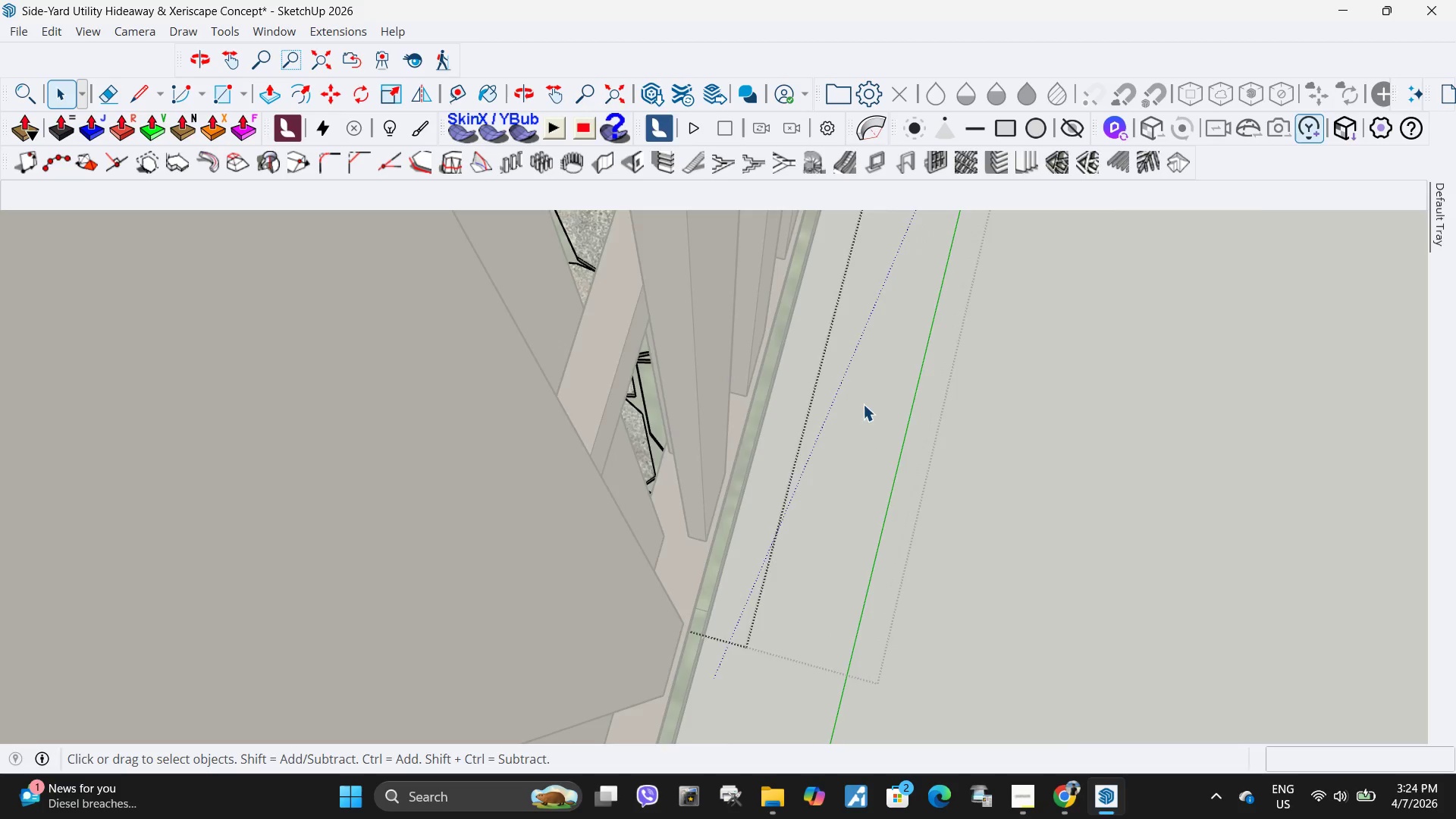 
left_click_drag(start_coordinate=[843, 295], to_coordinate=[802, 255])
 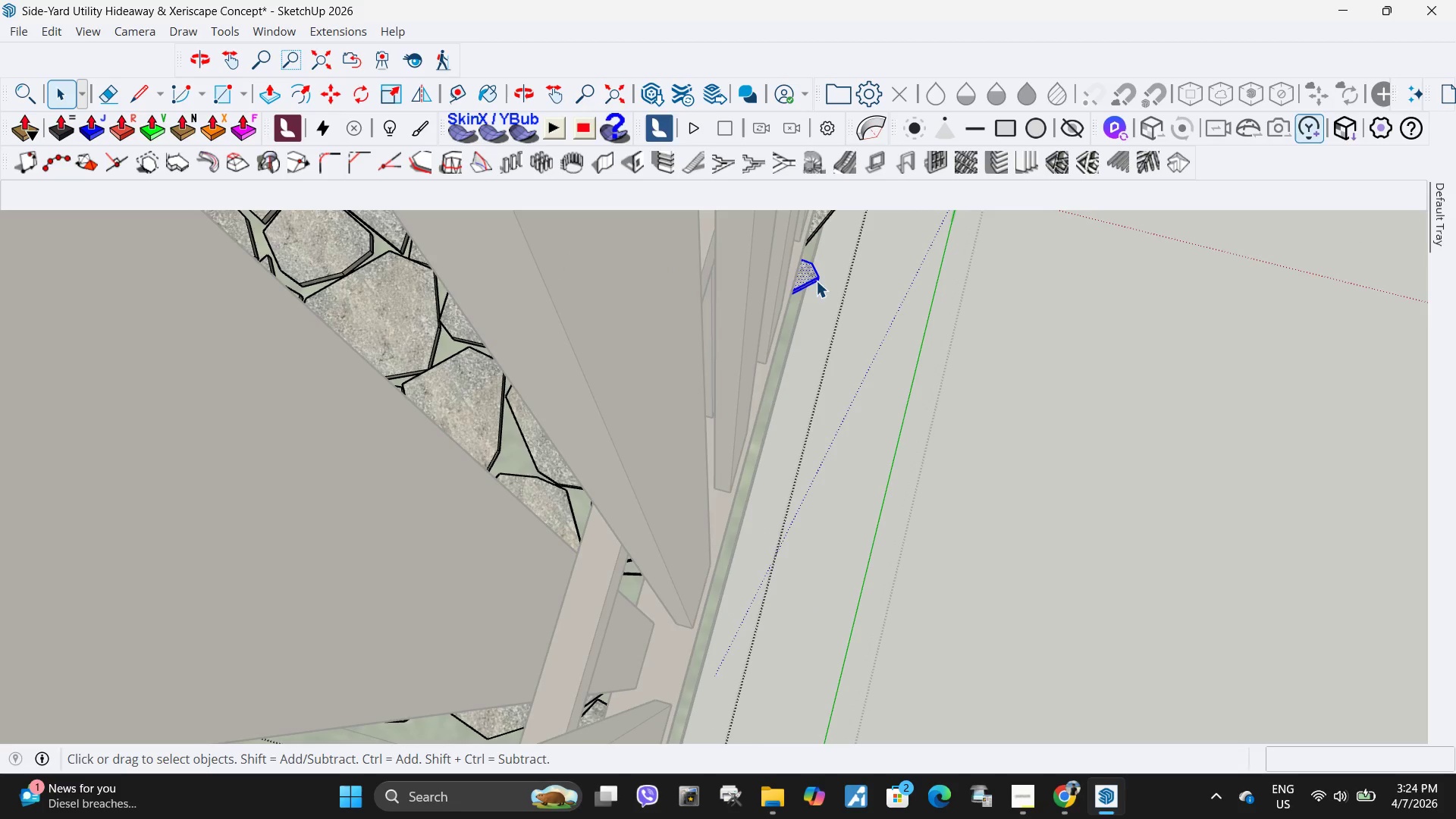 
scroll: coordinate [814, 271], scroll_direction: down, amount: 17.0
 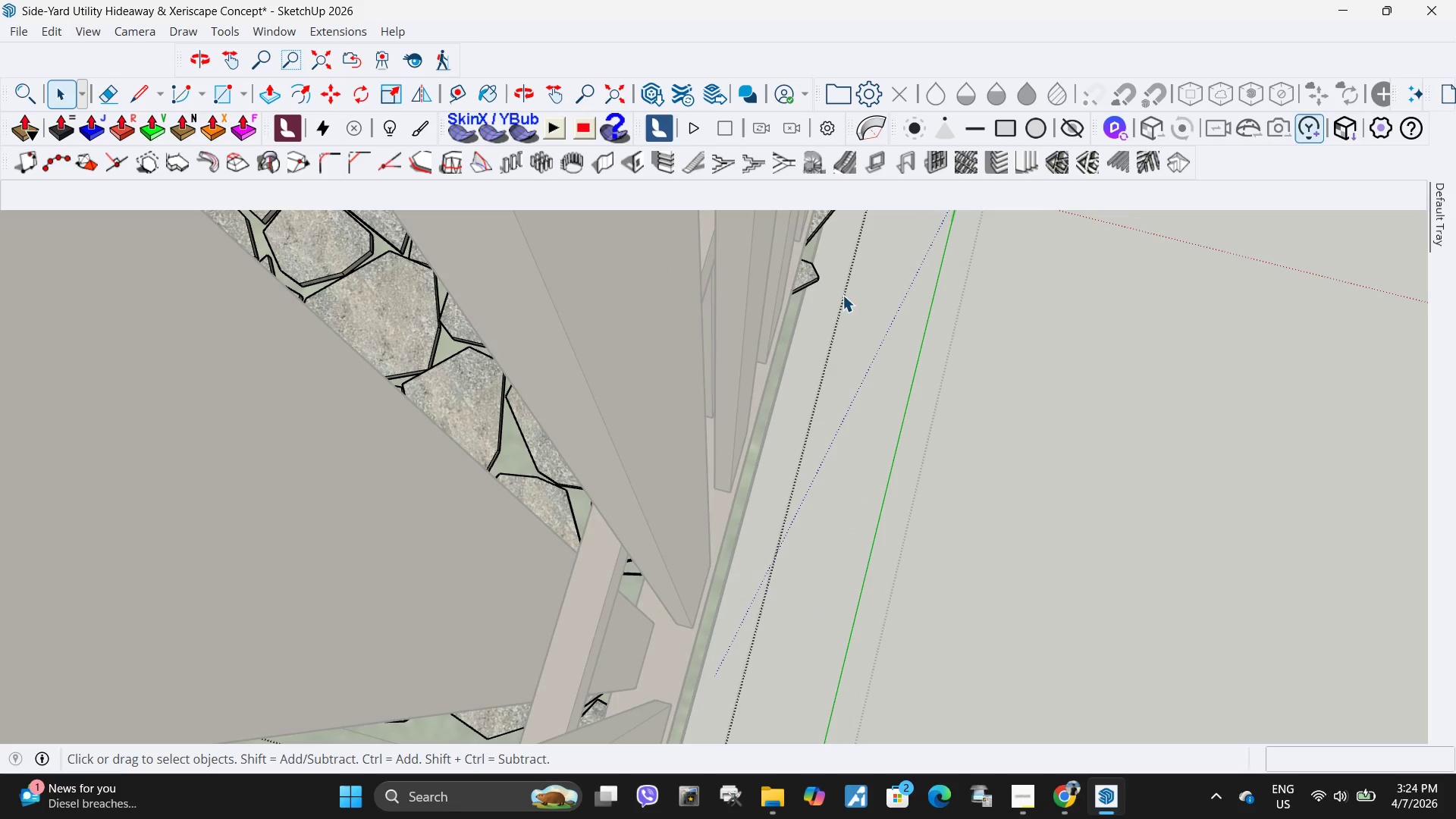 
key(Delete)
 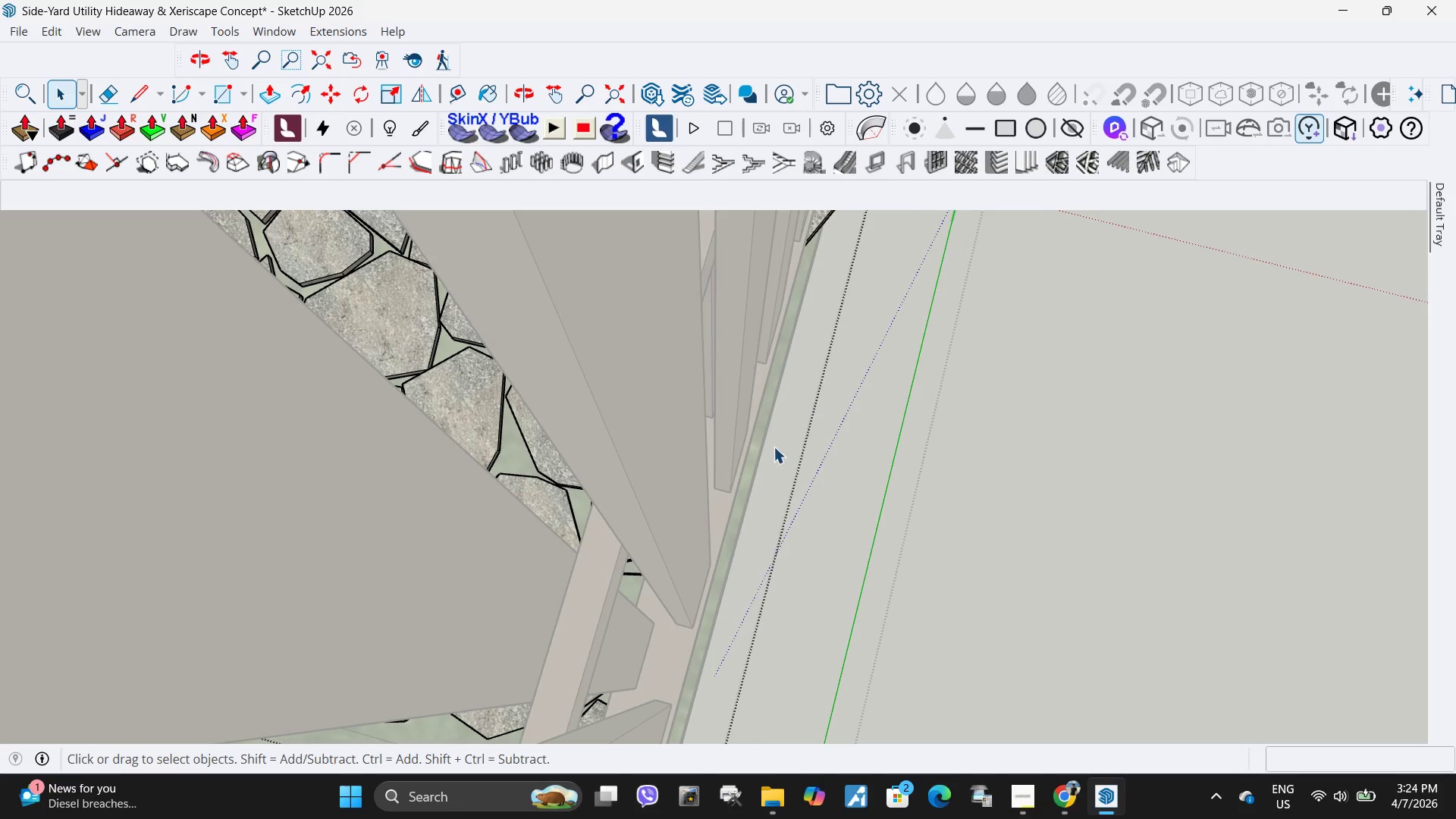 
left_click_drag(start_coordinate=[807, 352], to_coordinate=[770, 296])
 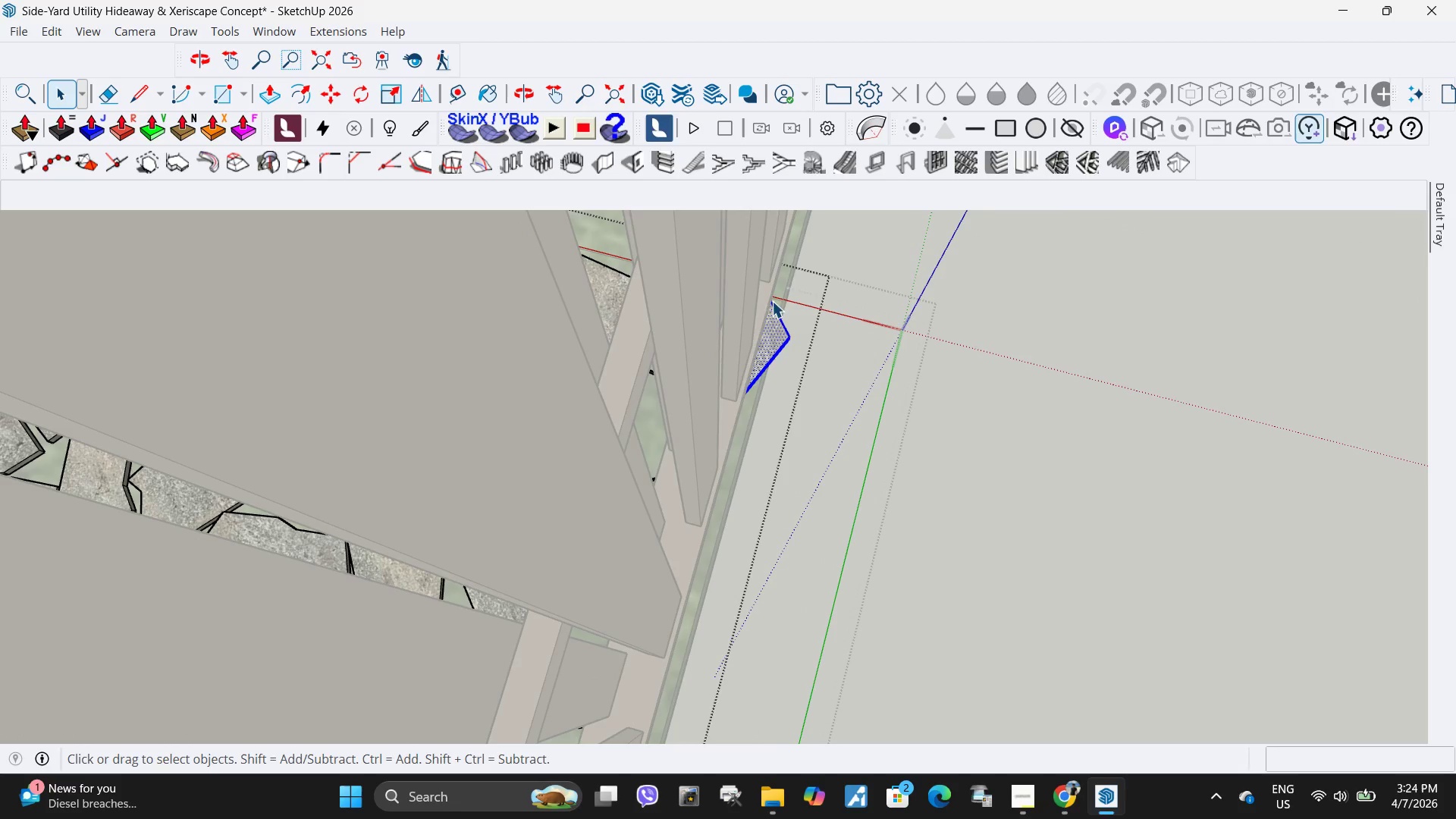 
scroll: coordinate [804, 315], scroll_direction: down, amount: 3.0
 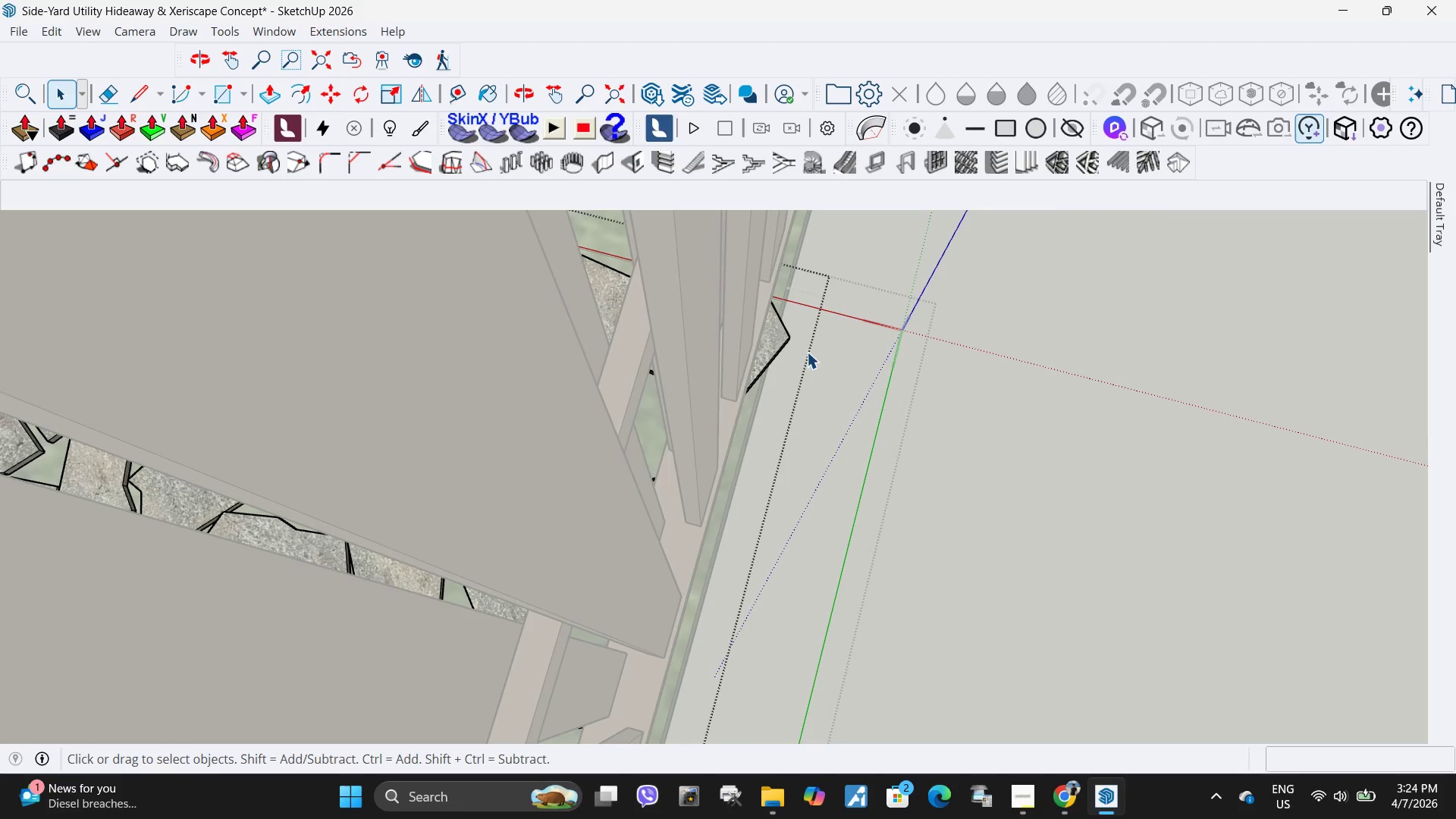 
key(Delete)
 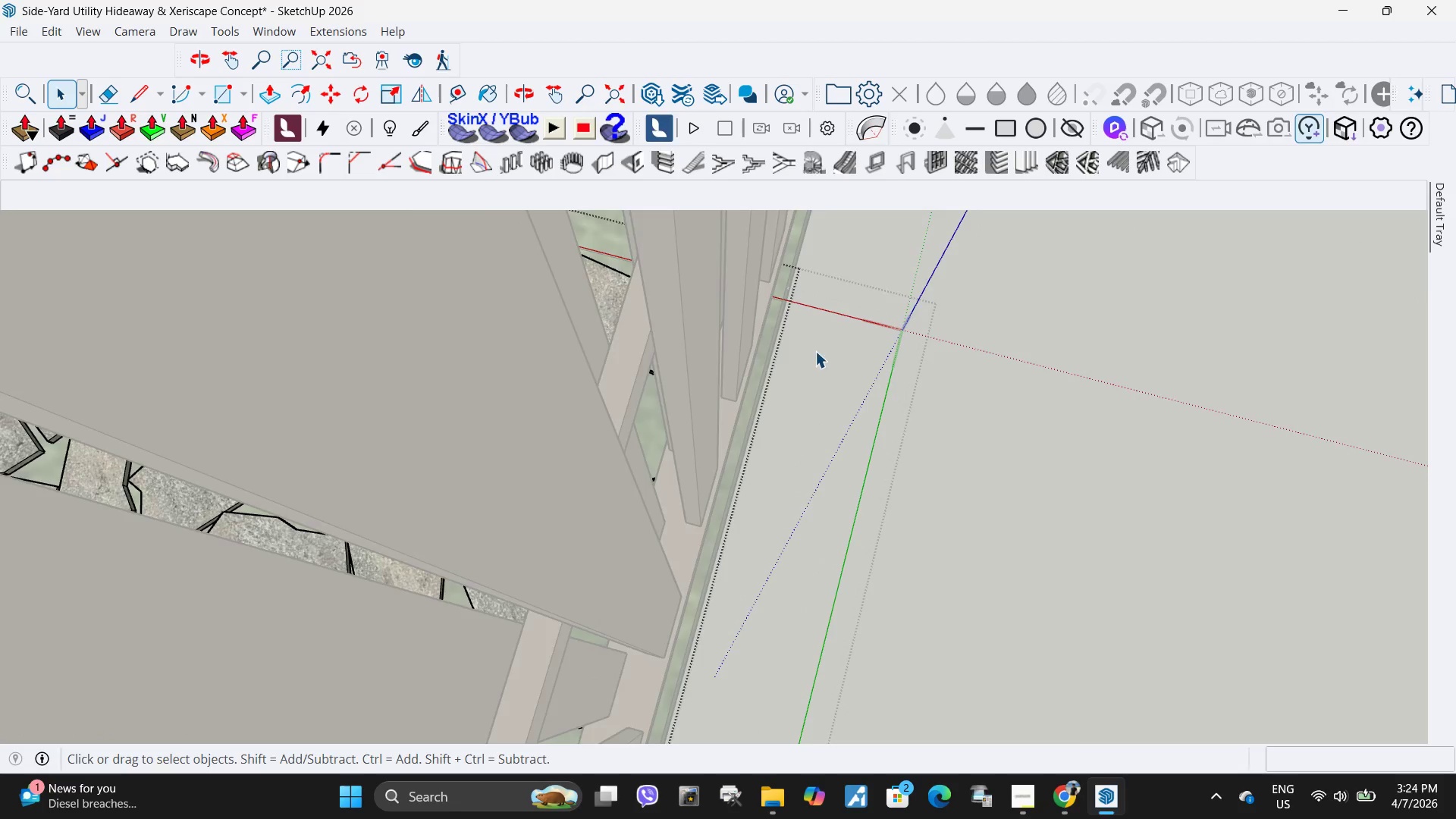 
scroll: coordinate [806, 431], scroll_direction: down, amount: 19.0
 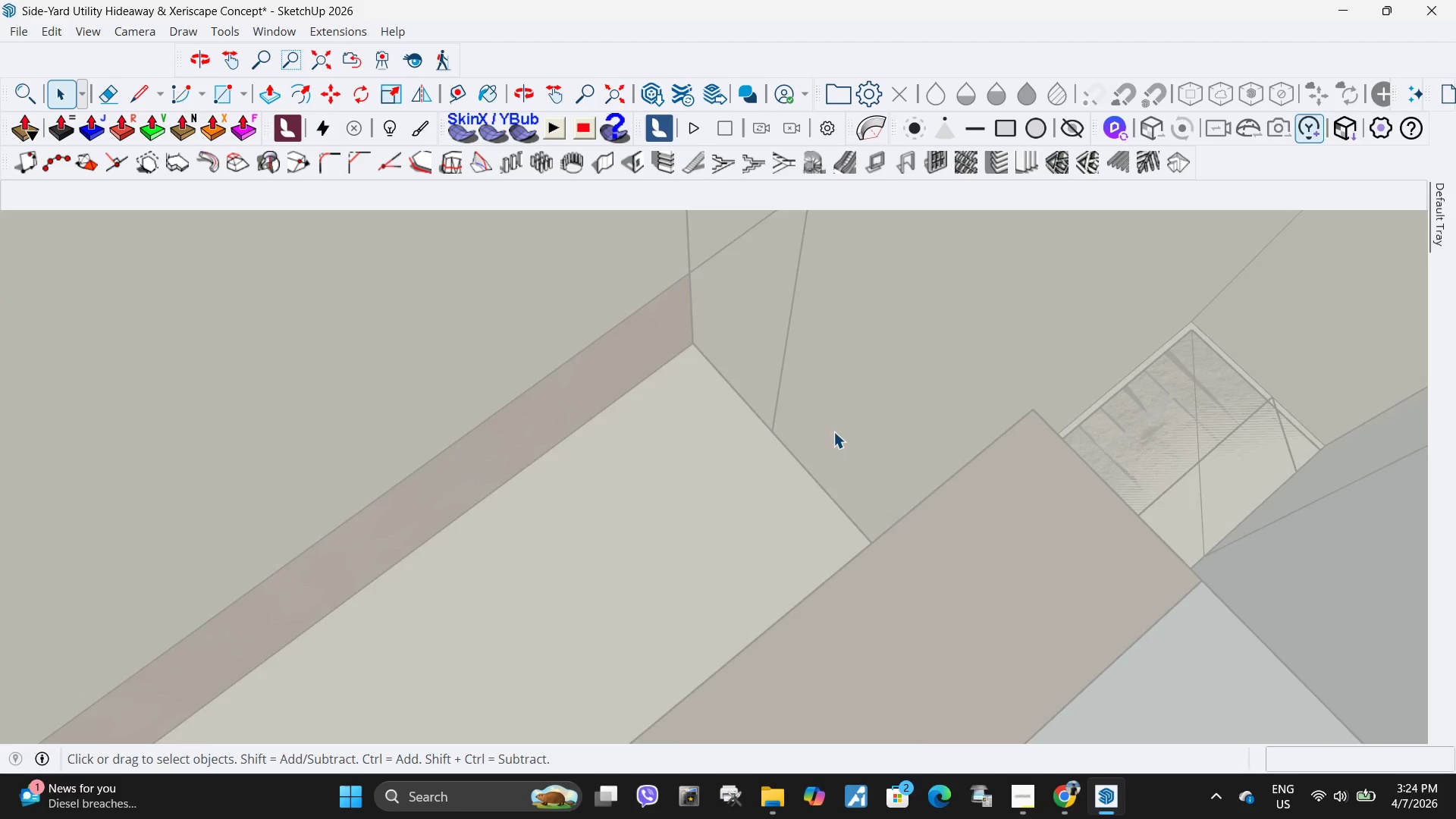 
key(Control+Z)
 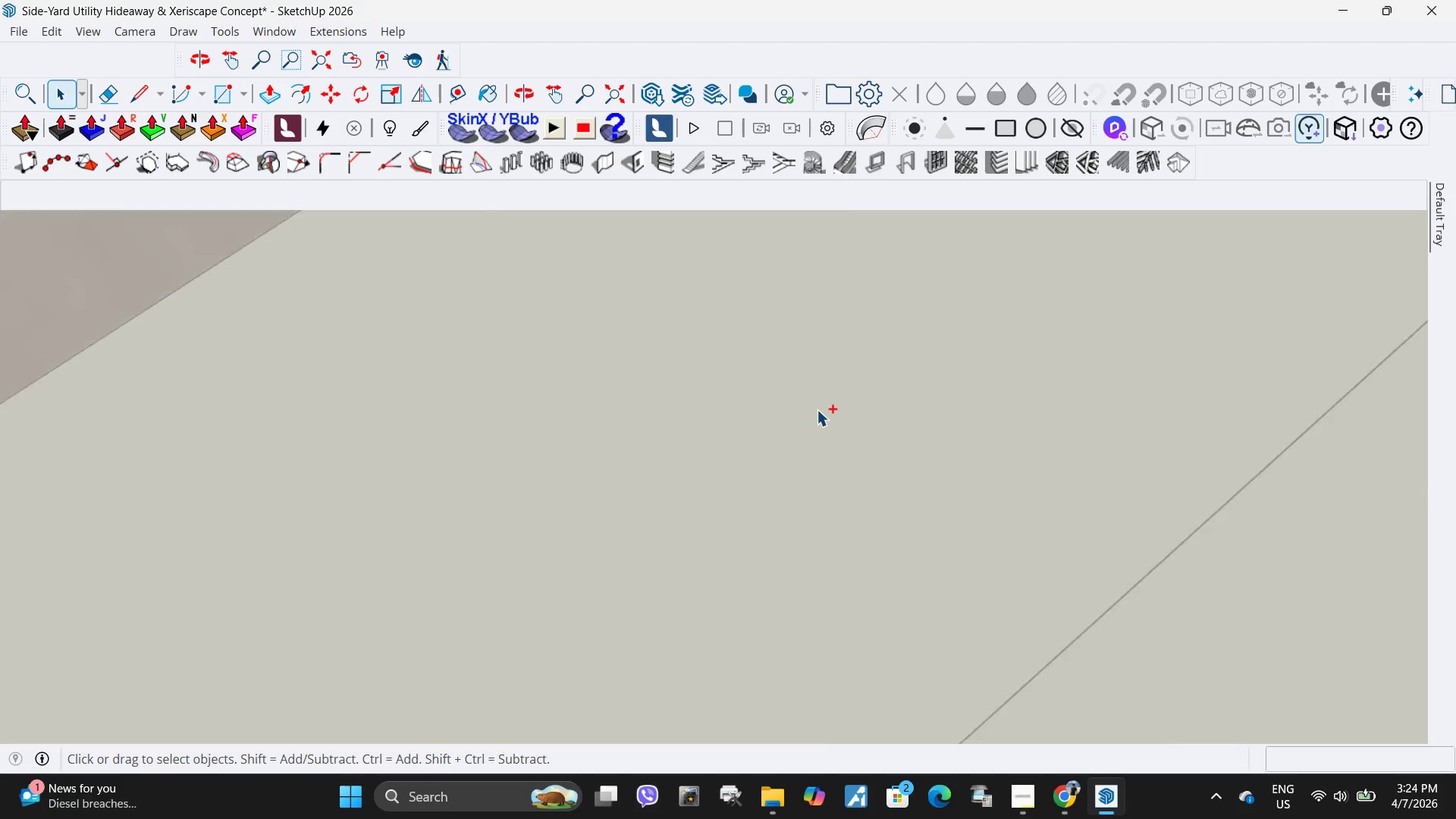 
key(Control+Z)
 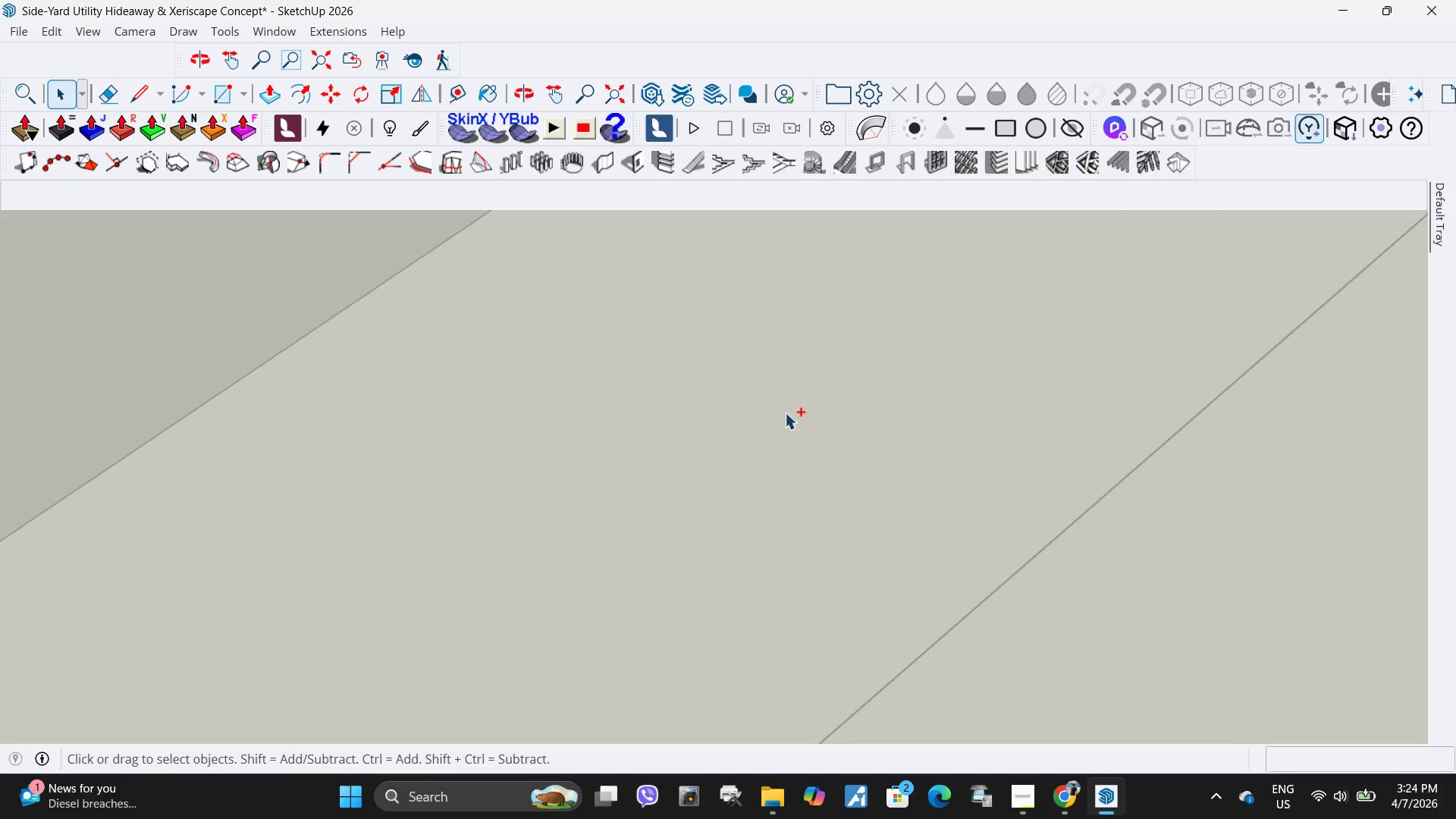 
key(Control+Z)
 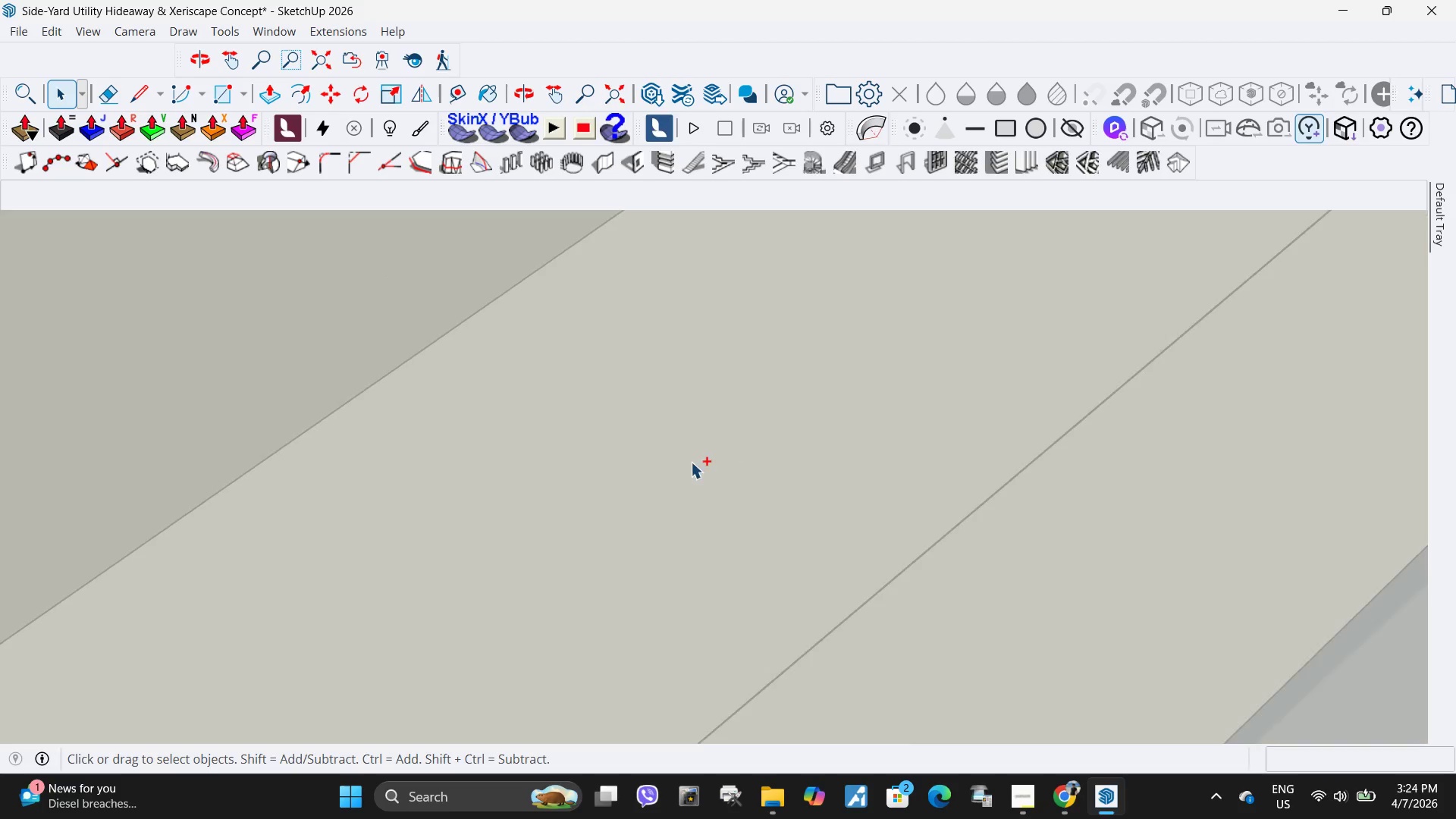 
key(Control+Z)
 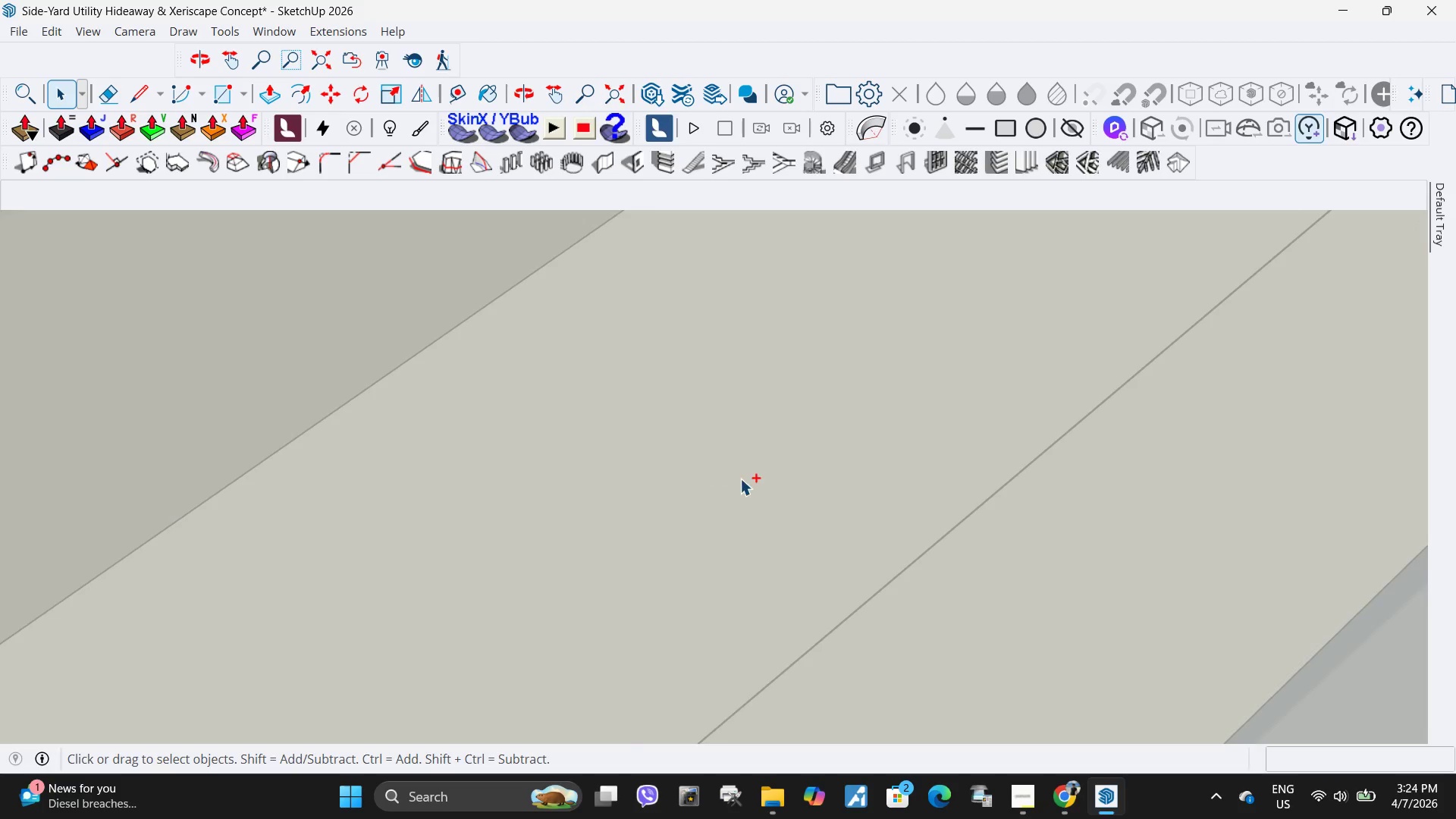 
key(Control+Z)
 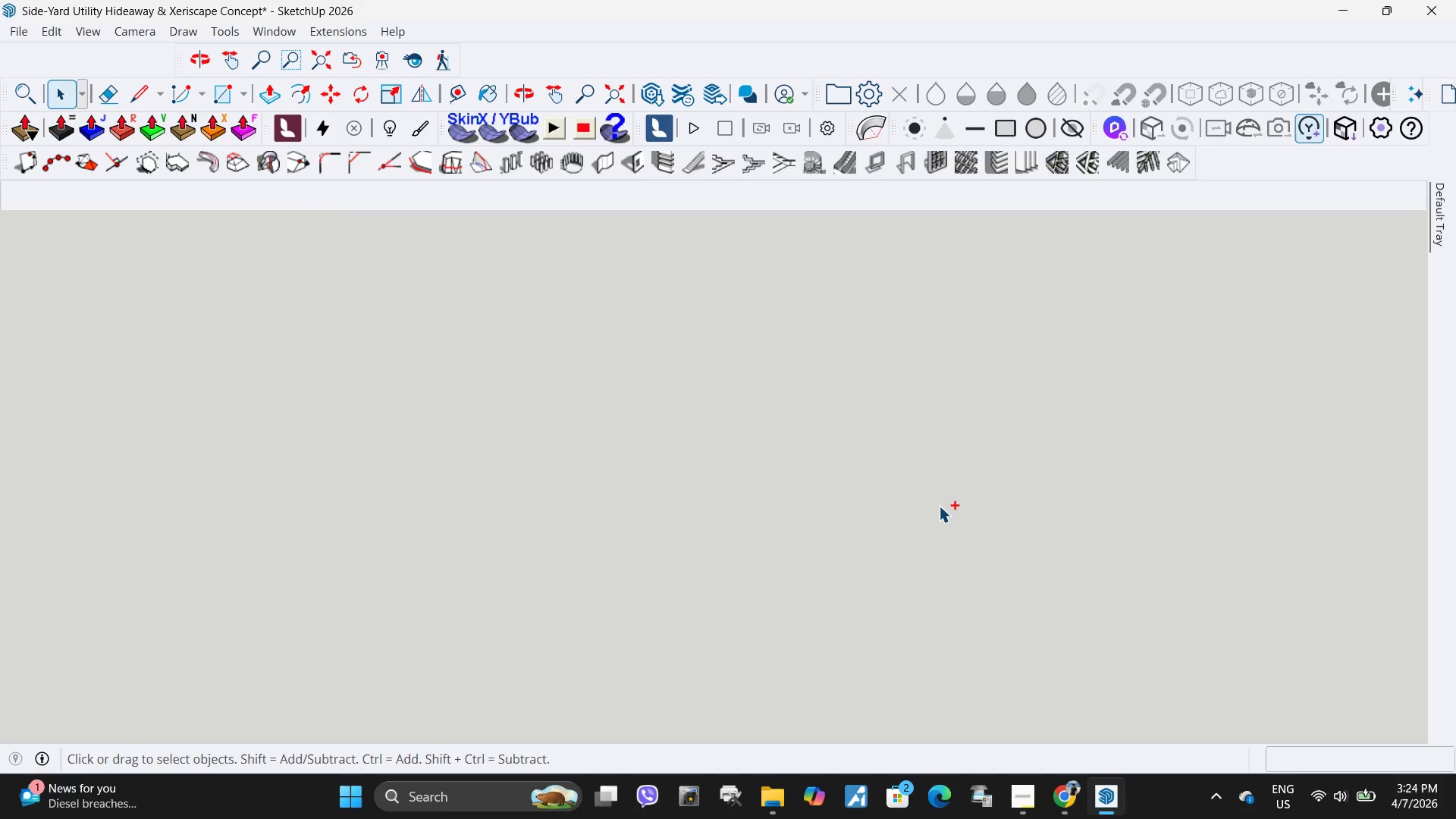 
key(Control+Z)
 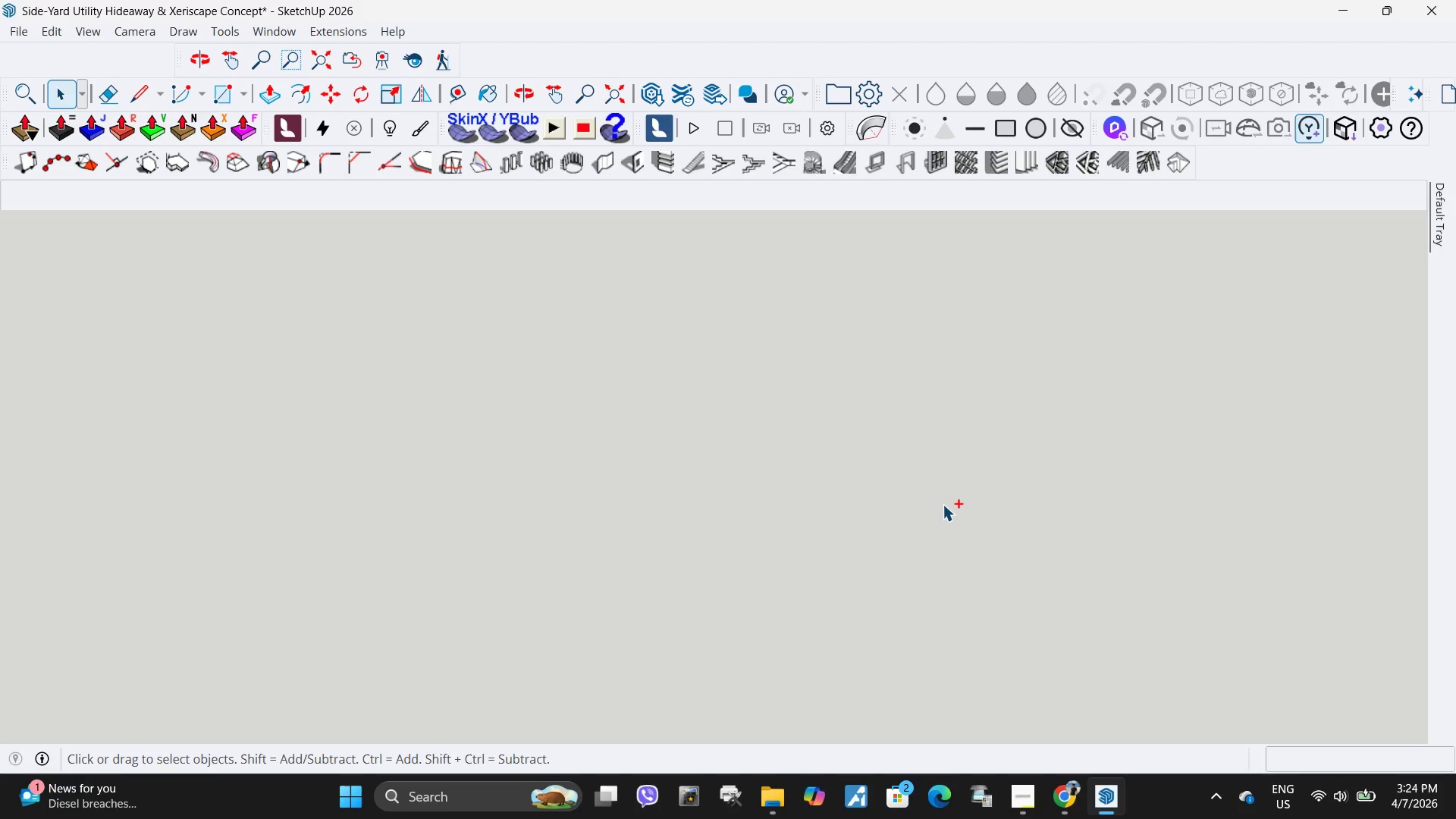 
key(Control+Z)
 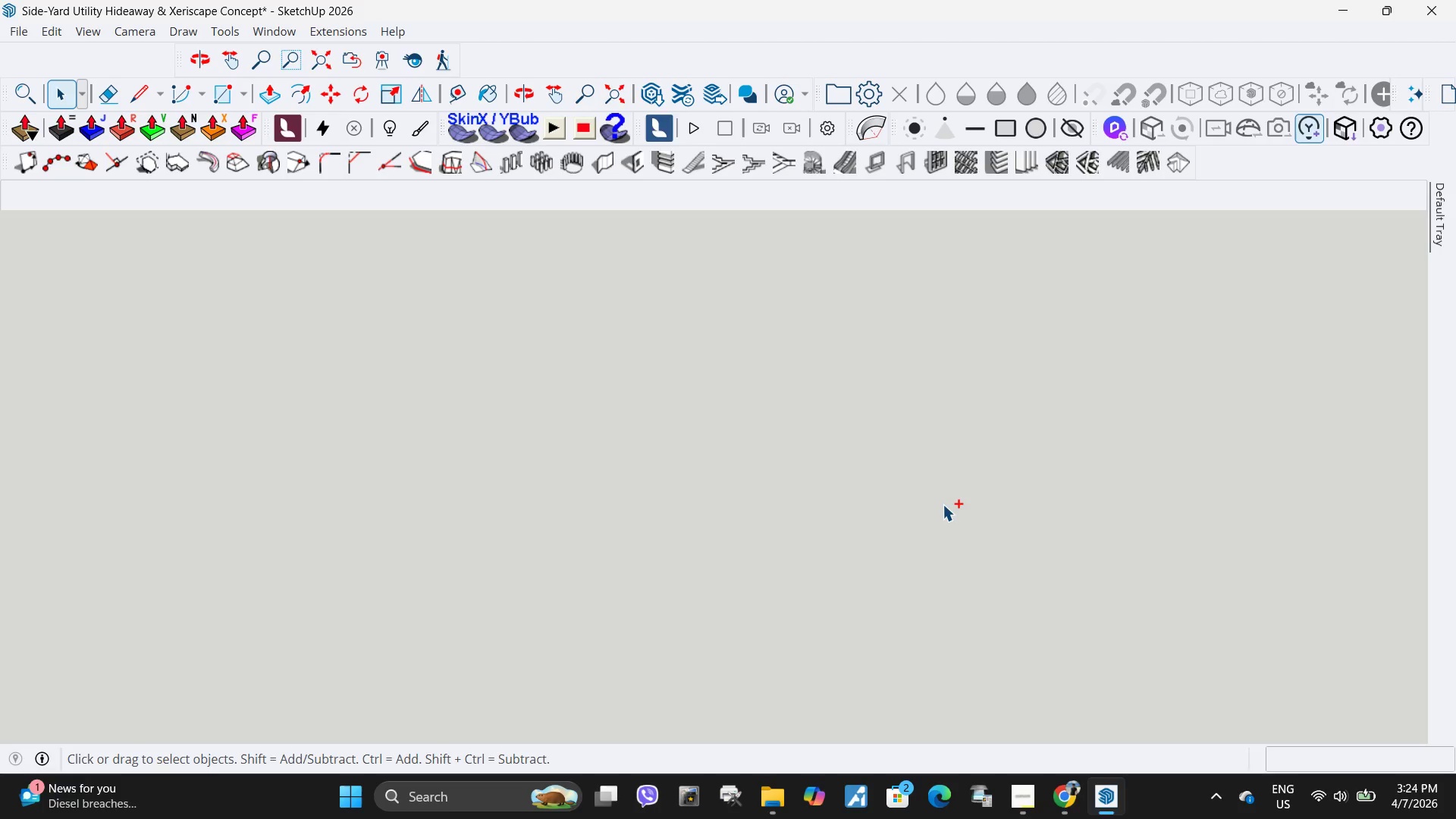 
key(Control+Z)
 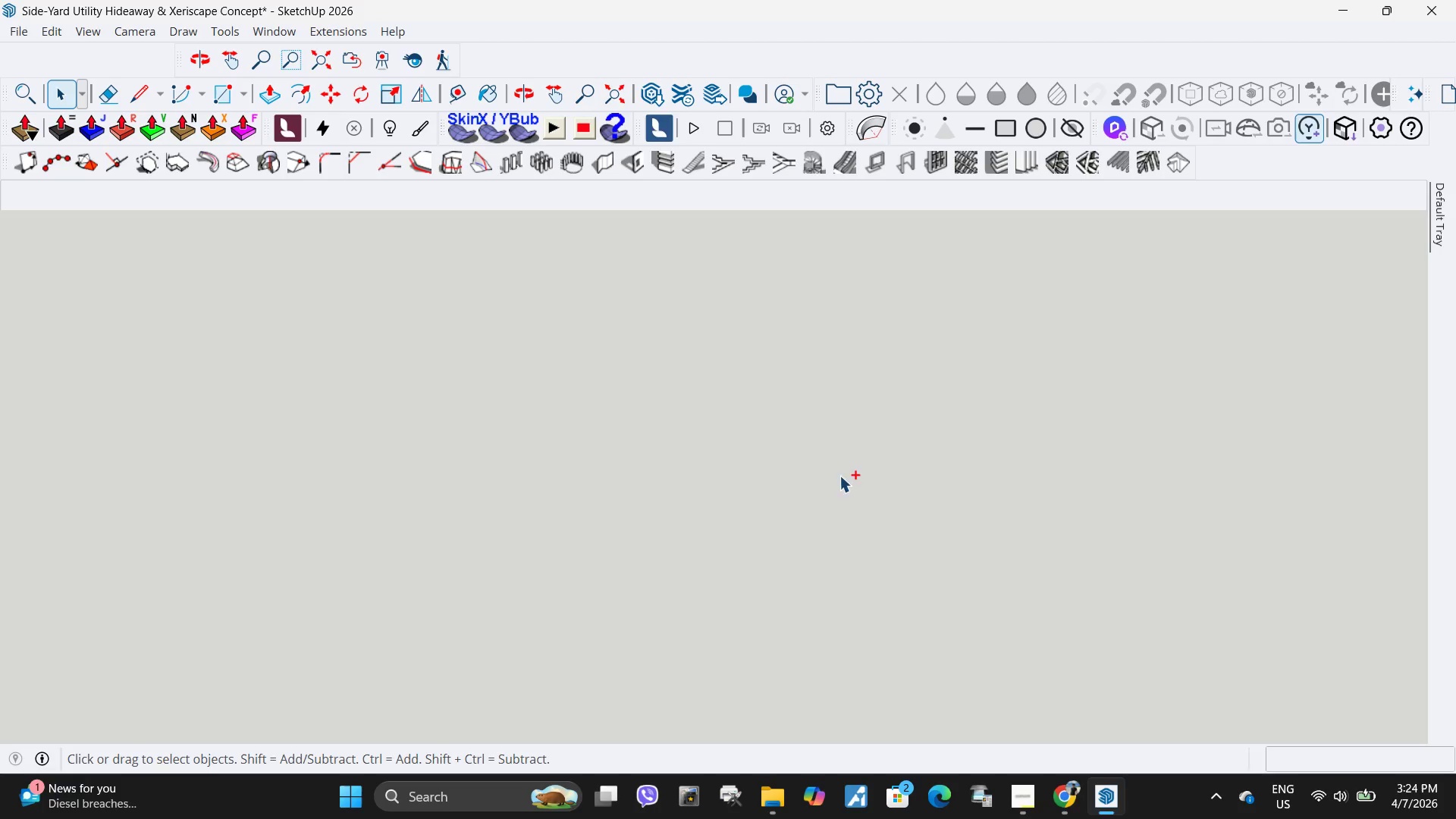 
key(Control+Z)
 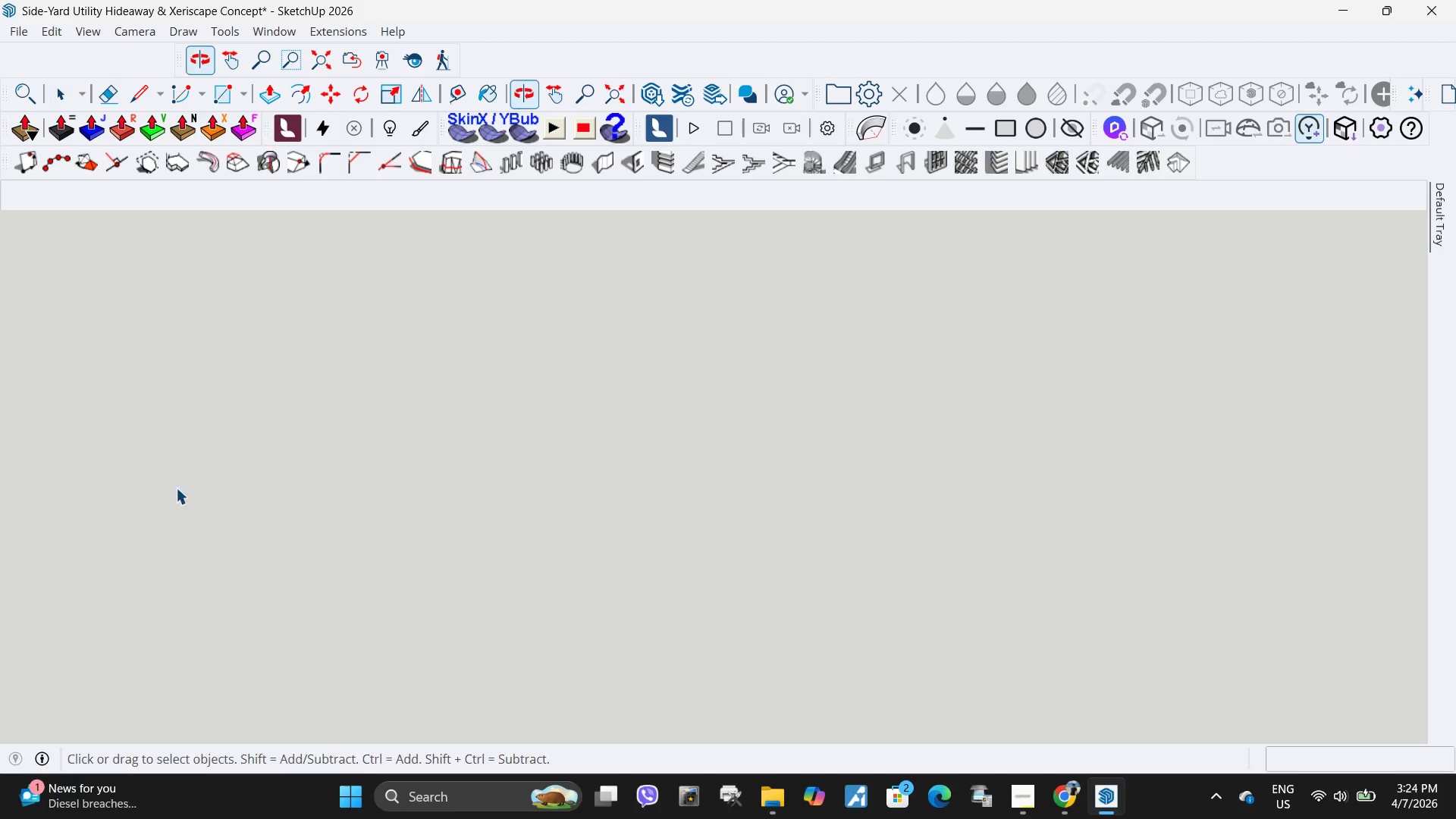 
scroll: coordinate [780, 463], scroll_direction: down, amount: 54.0
 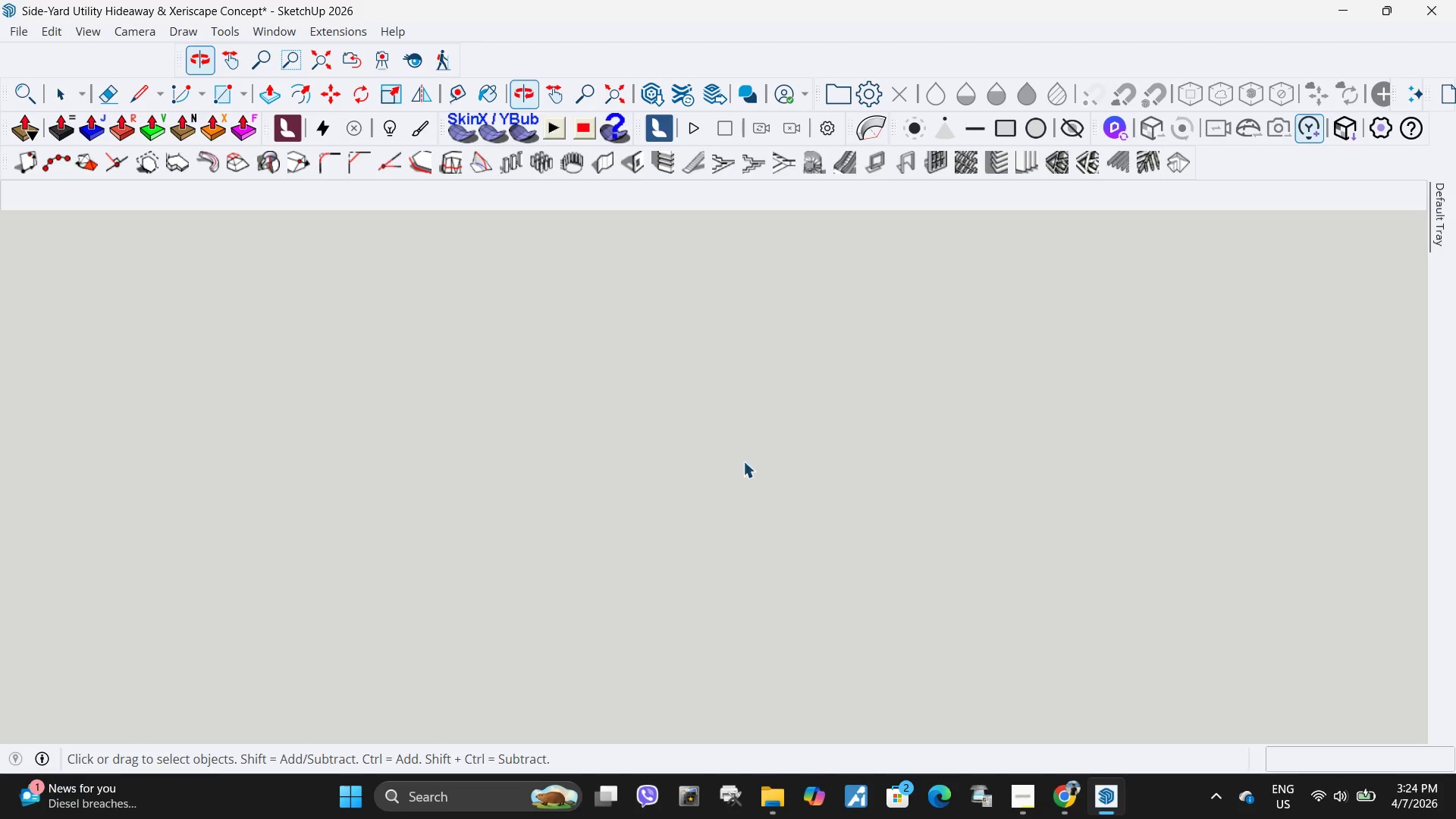 
key(H)
 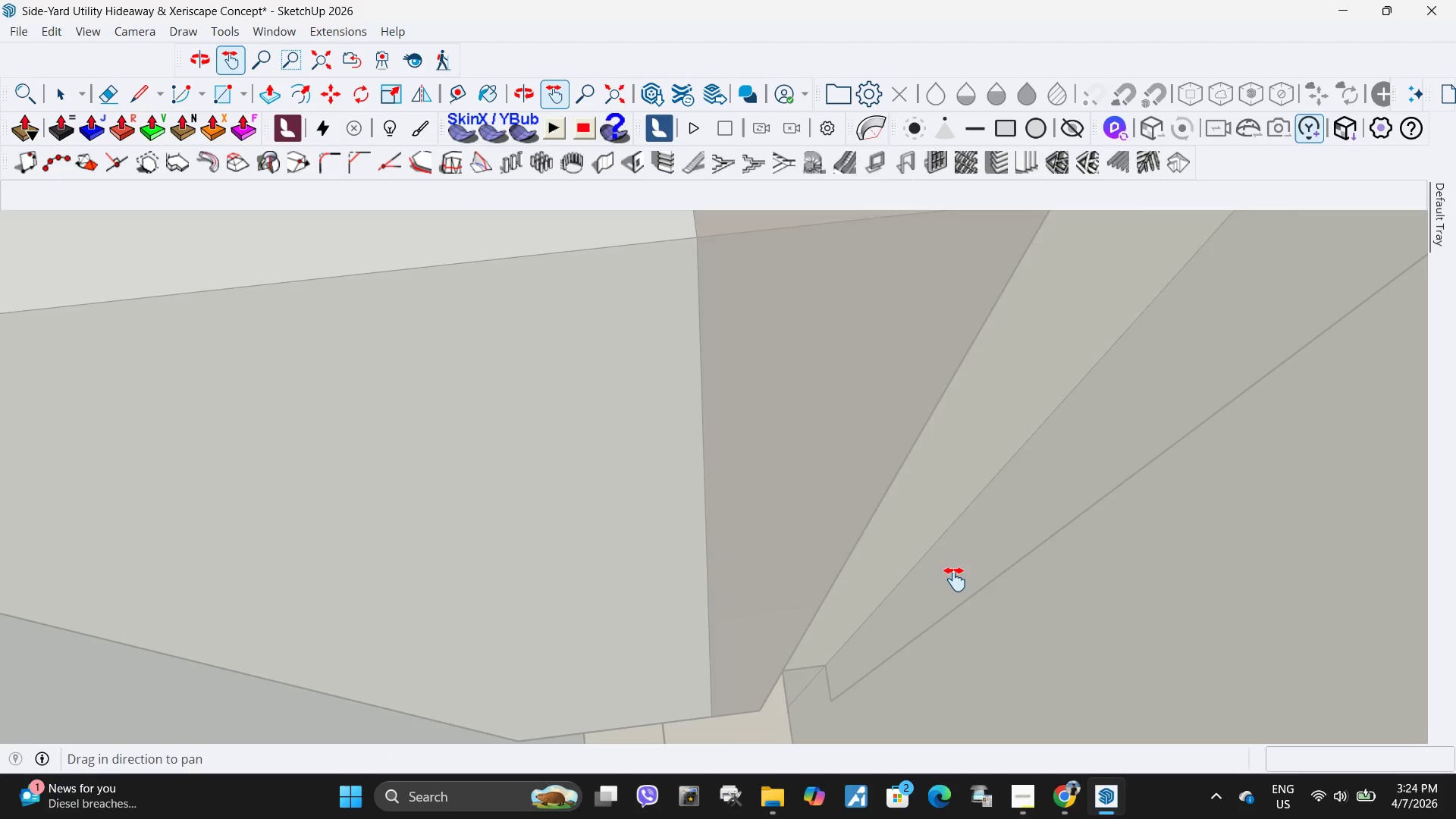 
scroll: coordinate [636, 391], scroll_direction: down, amount: 66.0
 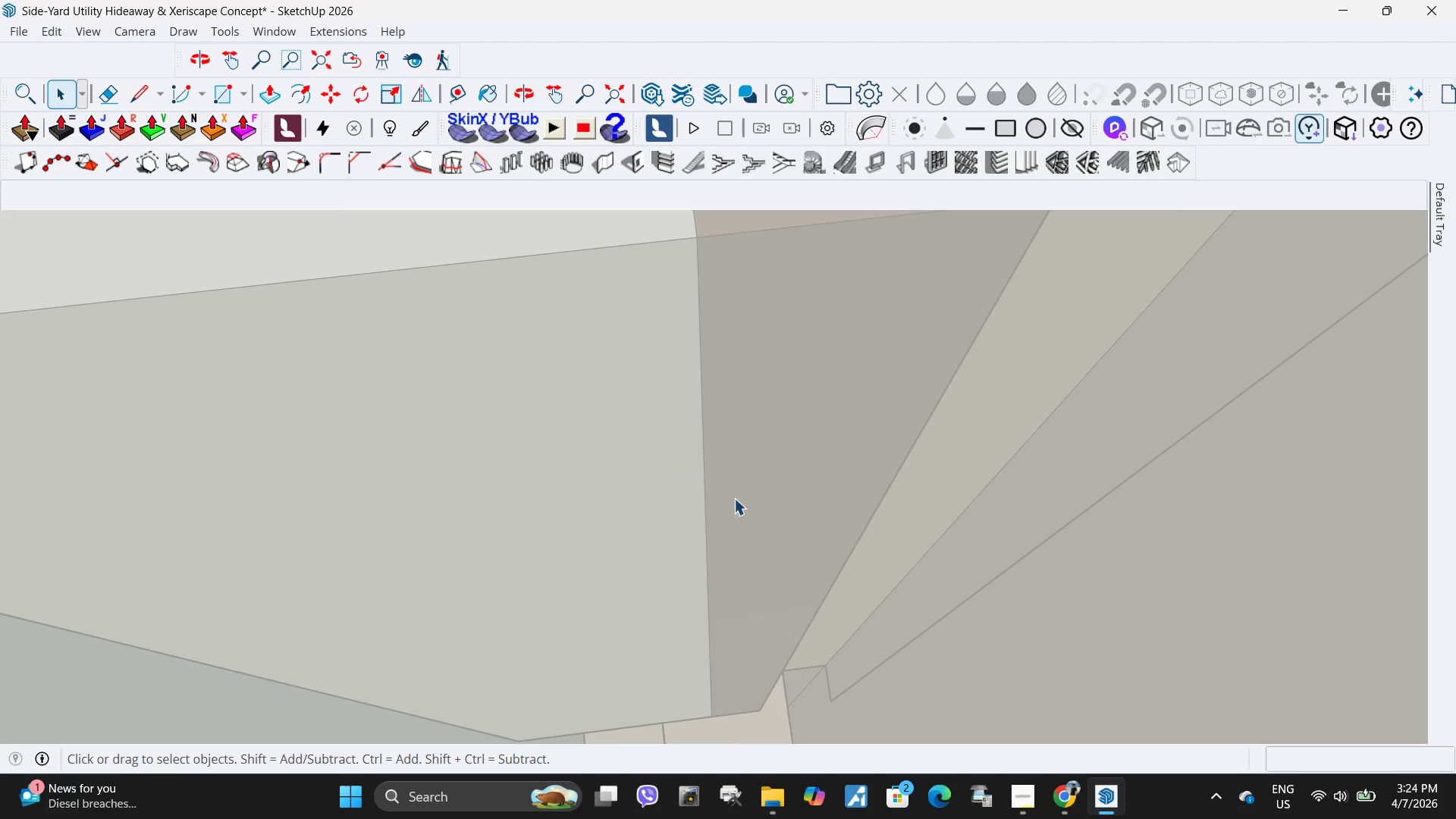 
left_click_drag(start_coordinate=[955, 579], to_coordinate=[646, 153])
 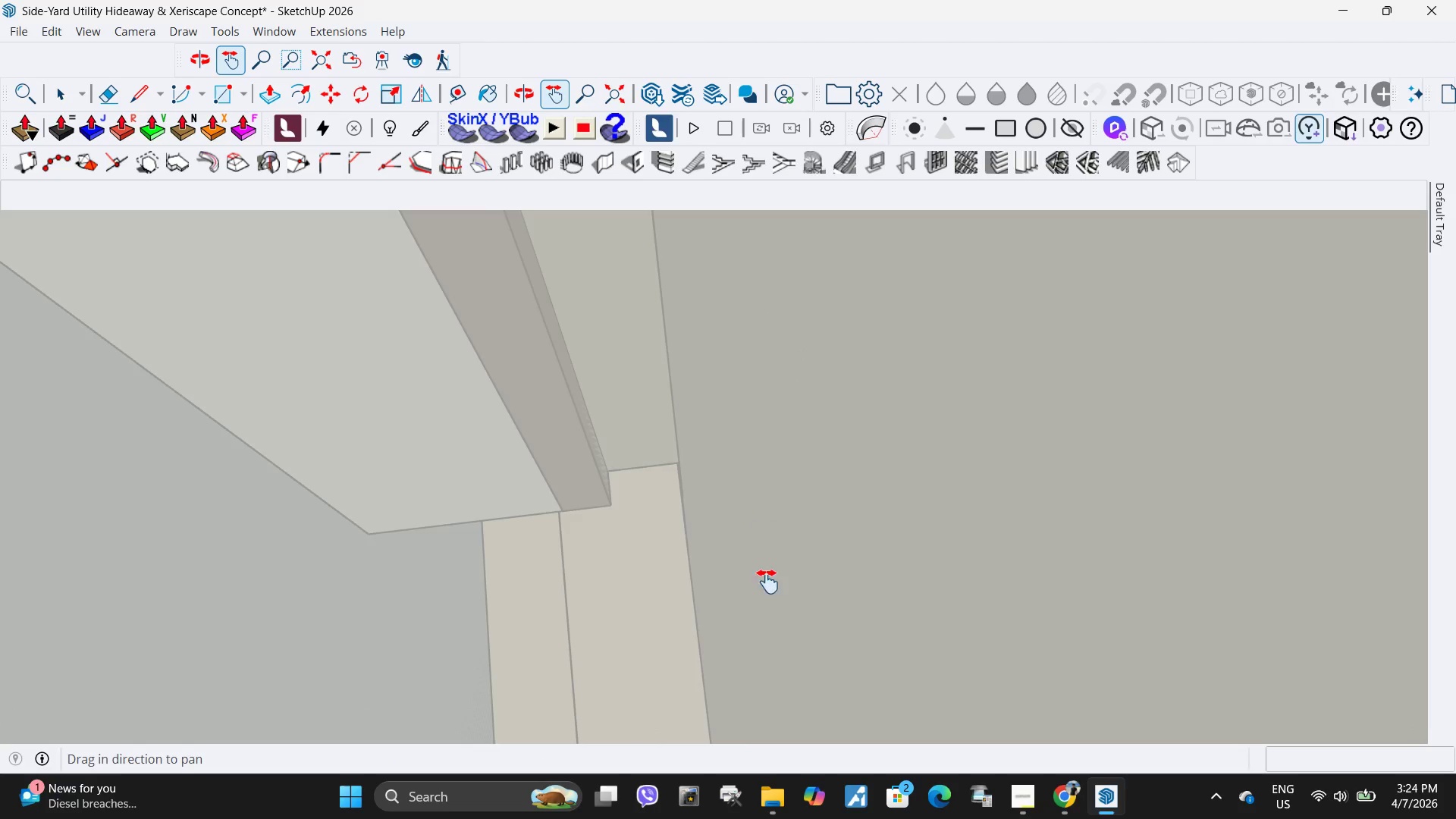 
left_click_drag(start_coordinate=[767, 582], to_coordinate=[808, 205])
 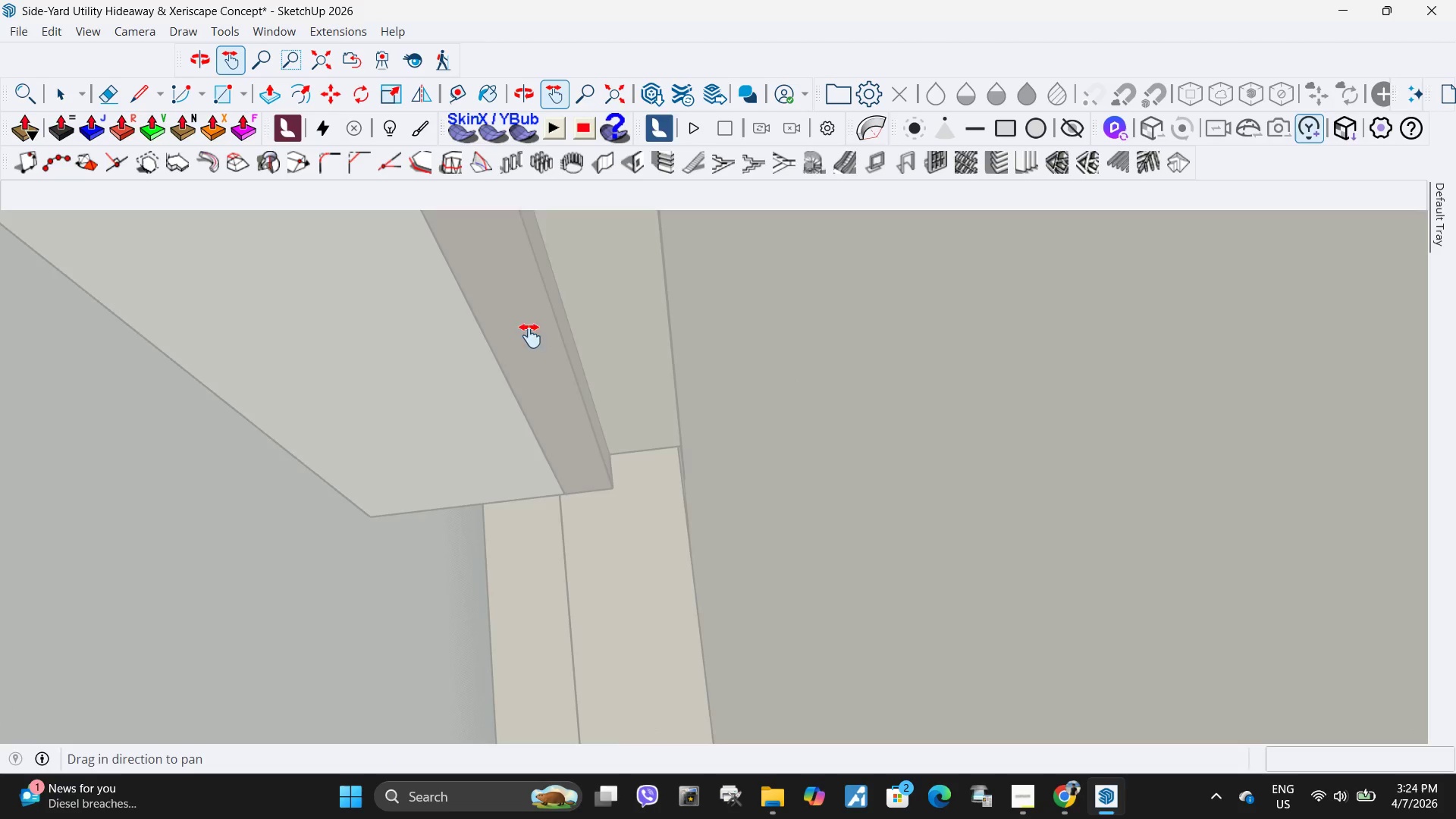 
left_click_drag(start_coordinate=[990, 502], to_coordinate=[369, 369])
 